 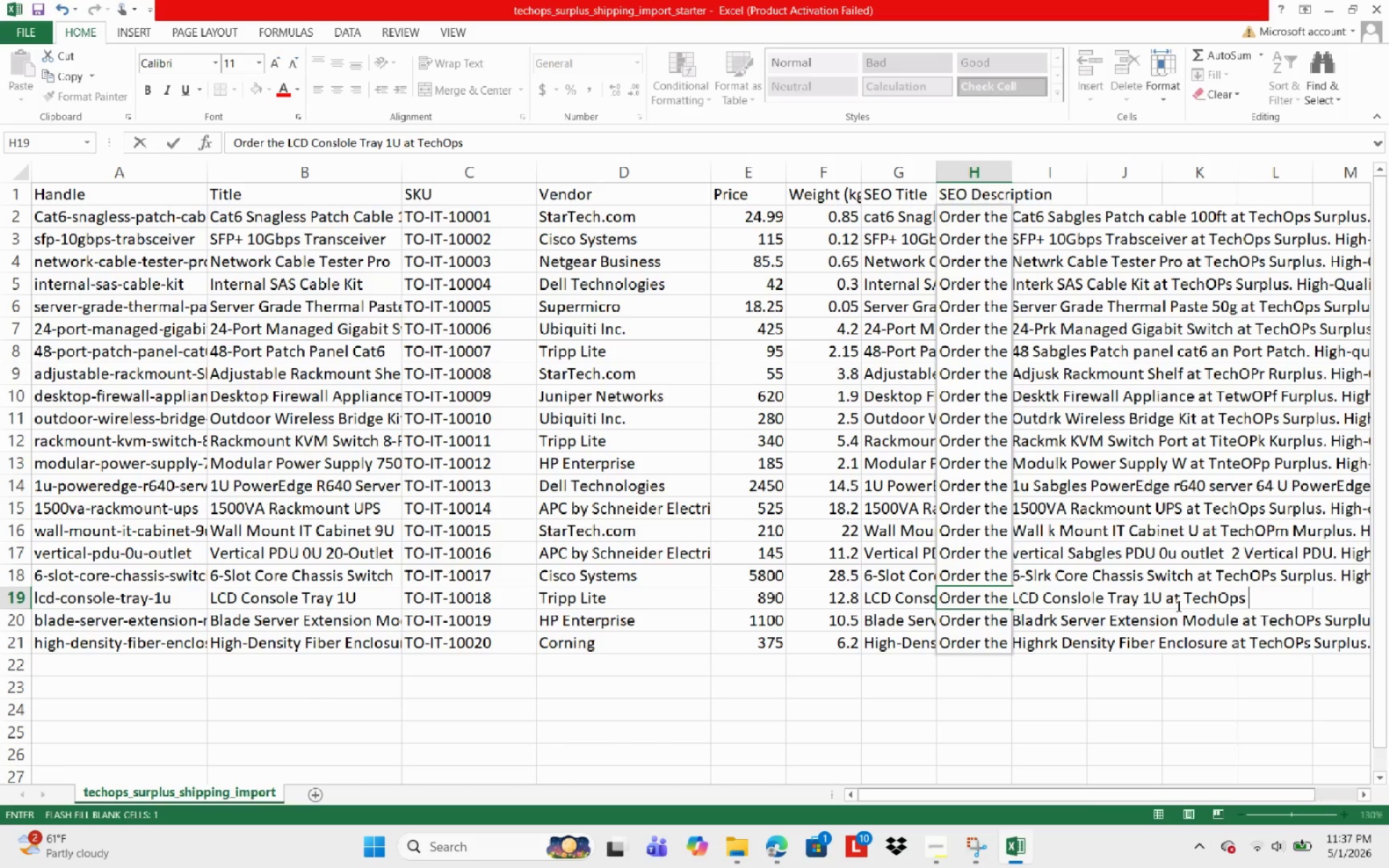 
left_click([477, 145])
 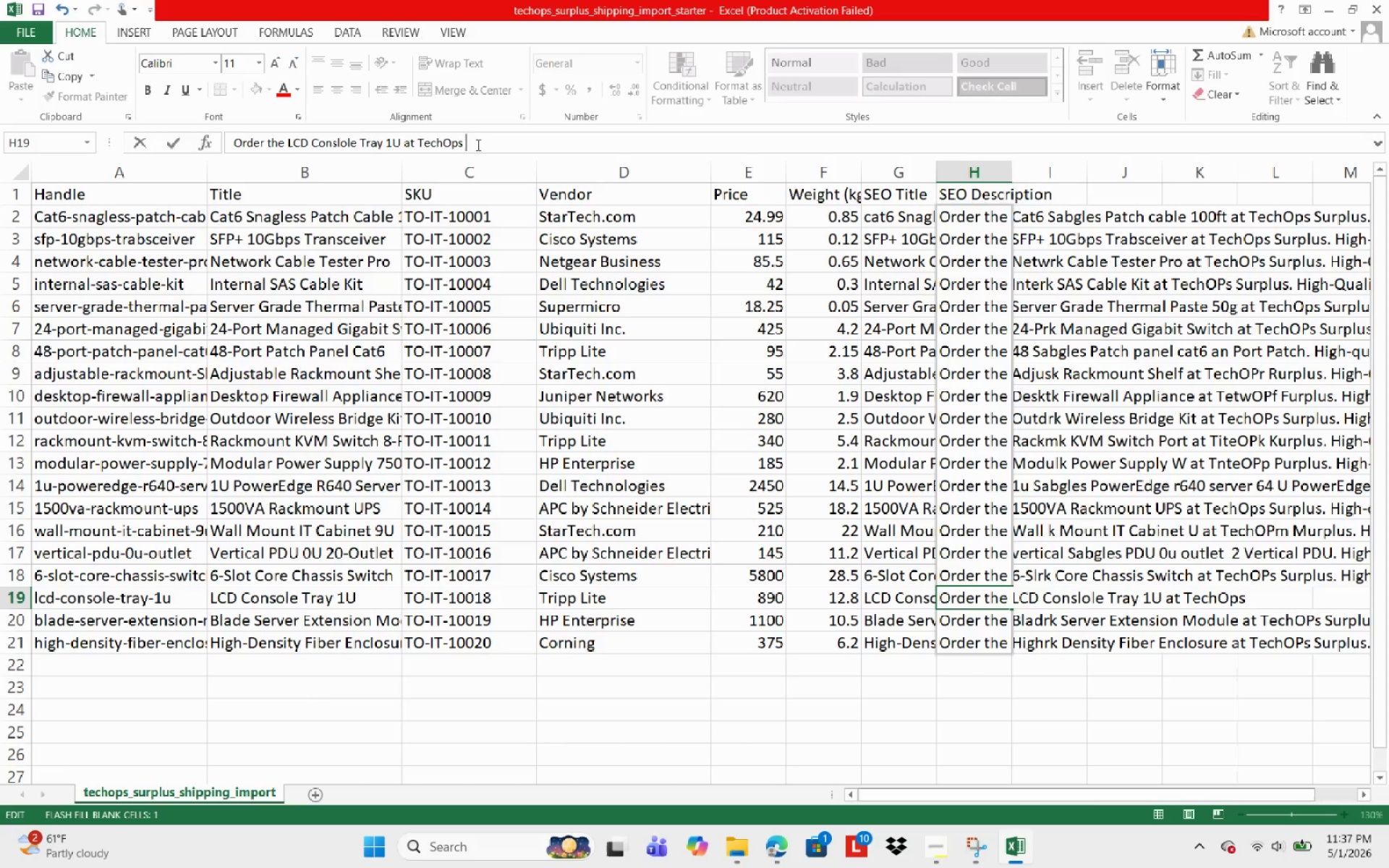 
key(Space)
 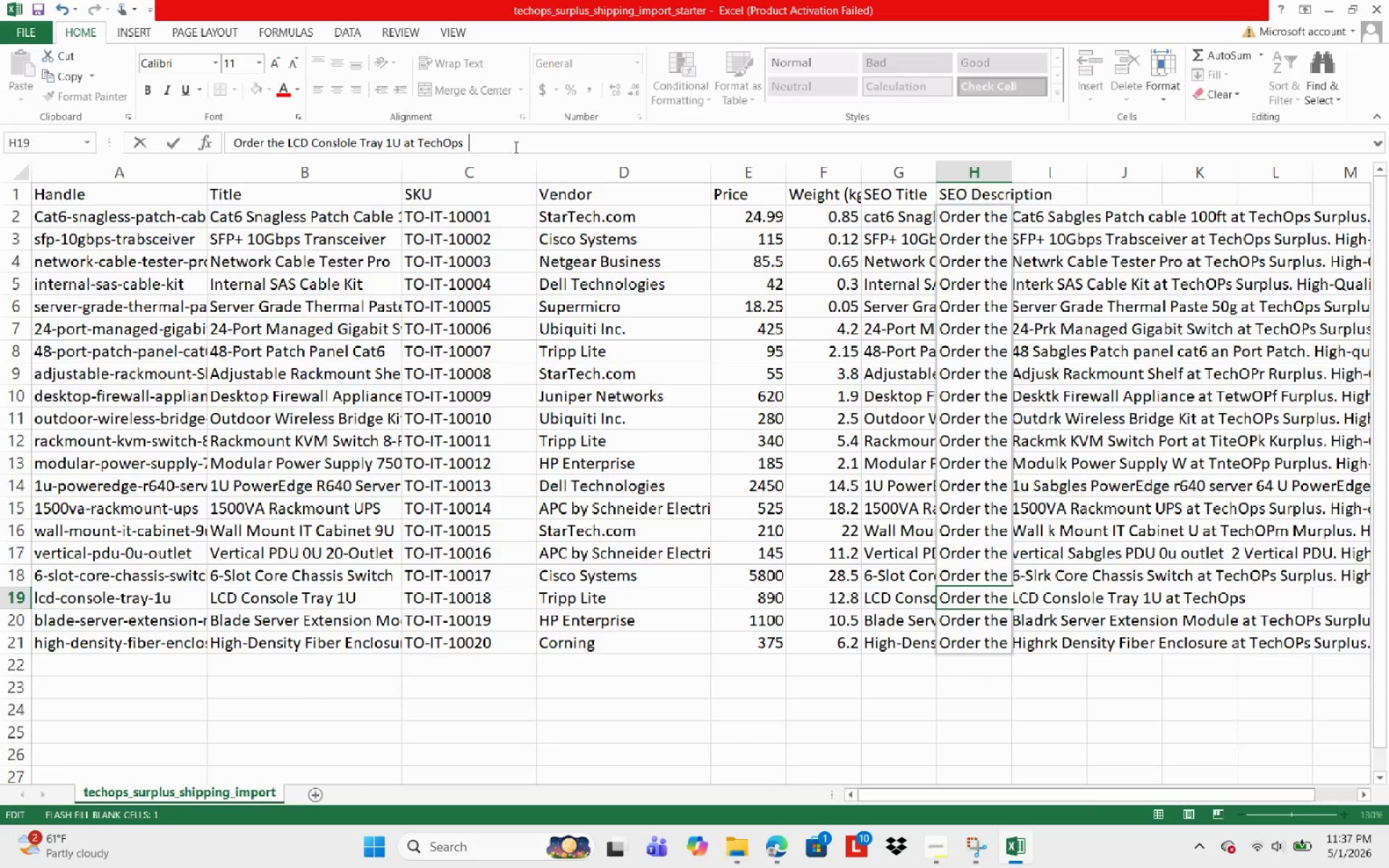 
type(SURPLUS. Hifg=)
key(Backspace)
key(Backspace)
key(Backspace)
key(Backspace)
key(Backspace)
key(Backspace)
key(Backspace)
type(. High-qul)
key(Backspace)
type(ALITYY )
key(Backspace)
key(Backspace)
key(Backspace)
key(Backspace)
key(Backspace)
key(Backspace)
key(Backspace)
type(ality )
 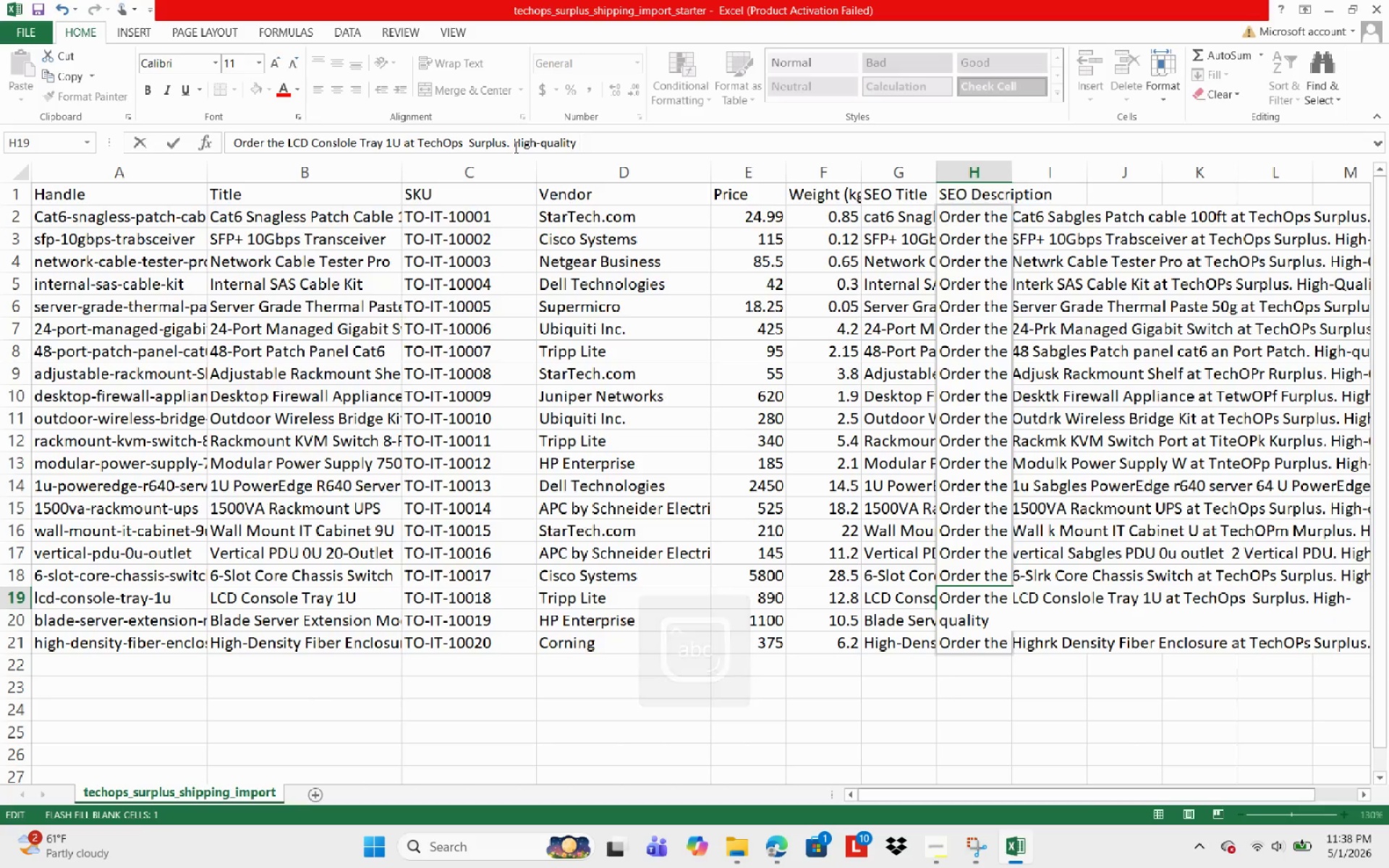 
type(Tripp Lite )
 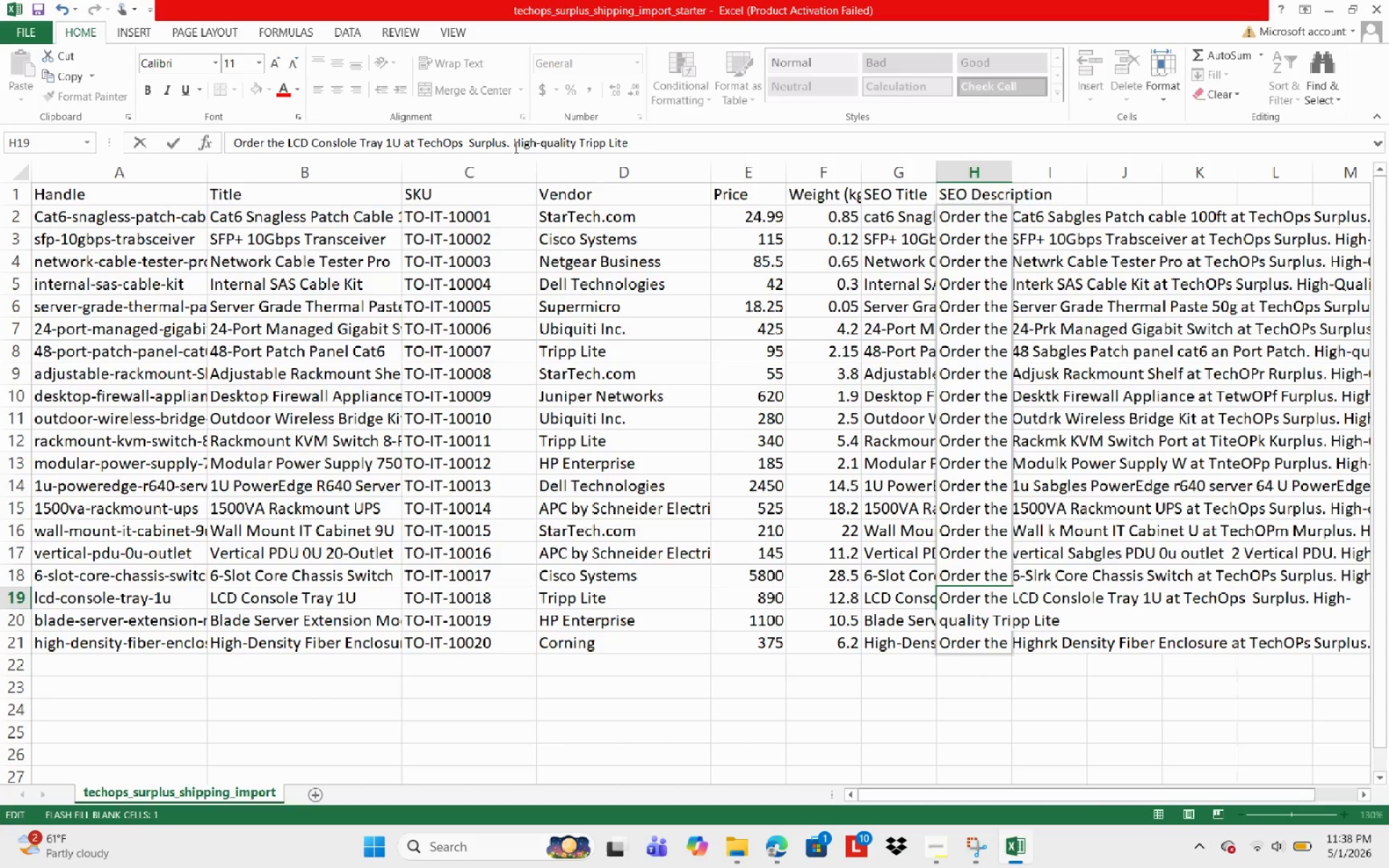 
wait(13.12)
 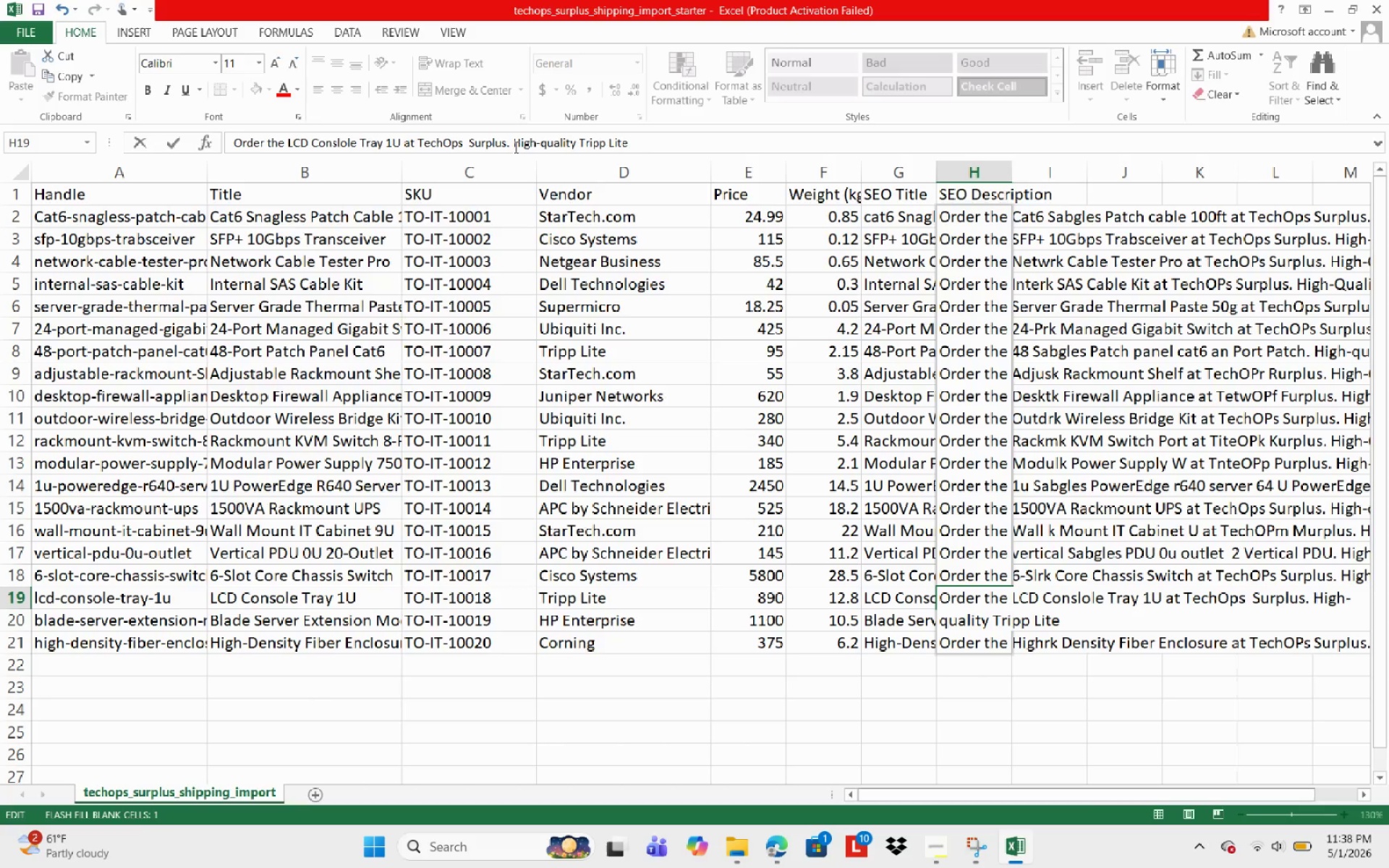 
type(equipmen )
key(Backspace)
type(t for robust network I)
key(Backspace)
type(infr)
 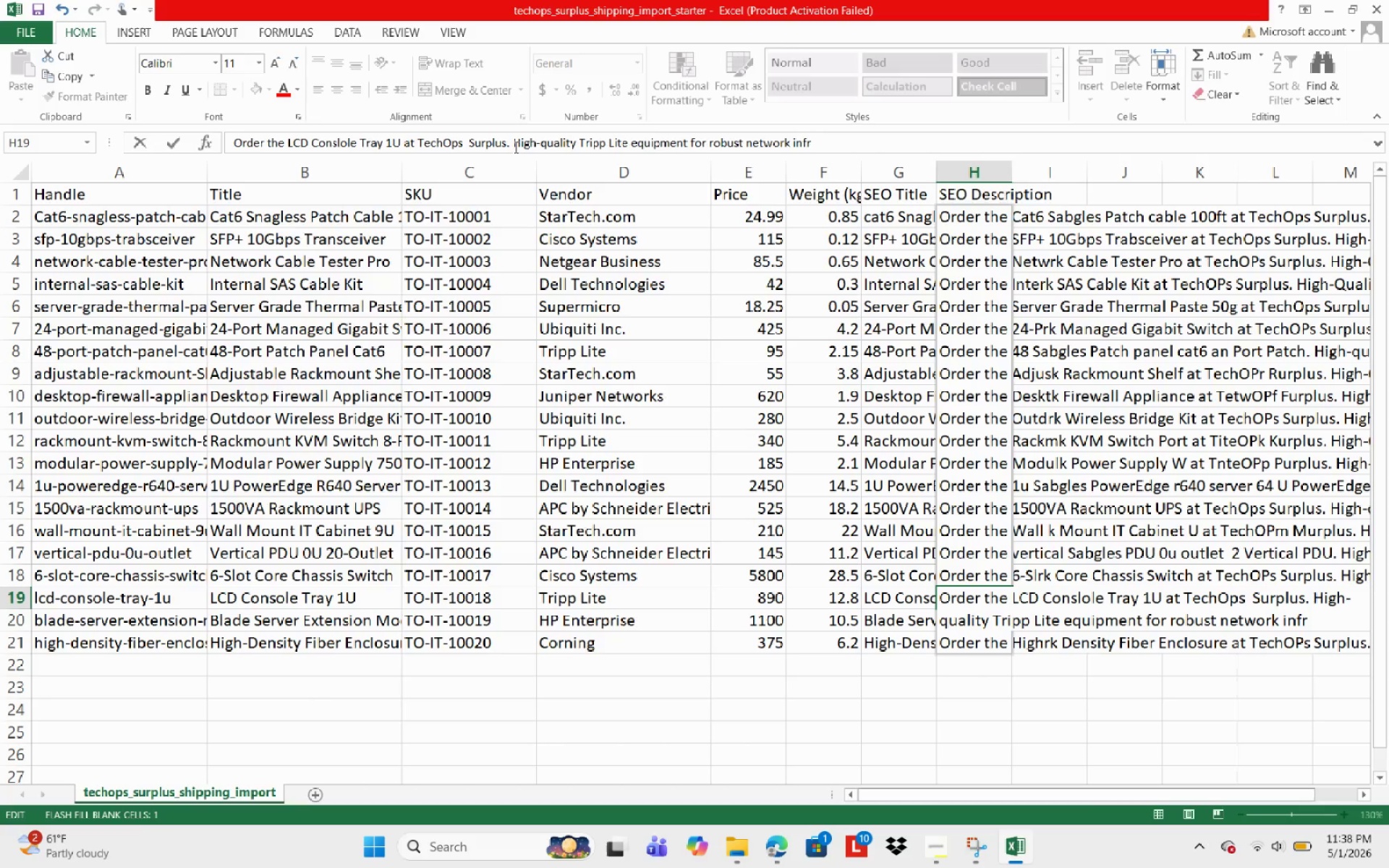 
type(astructure.)
key(NumpadEnter)
 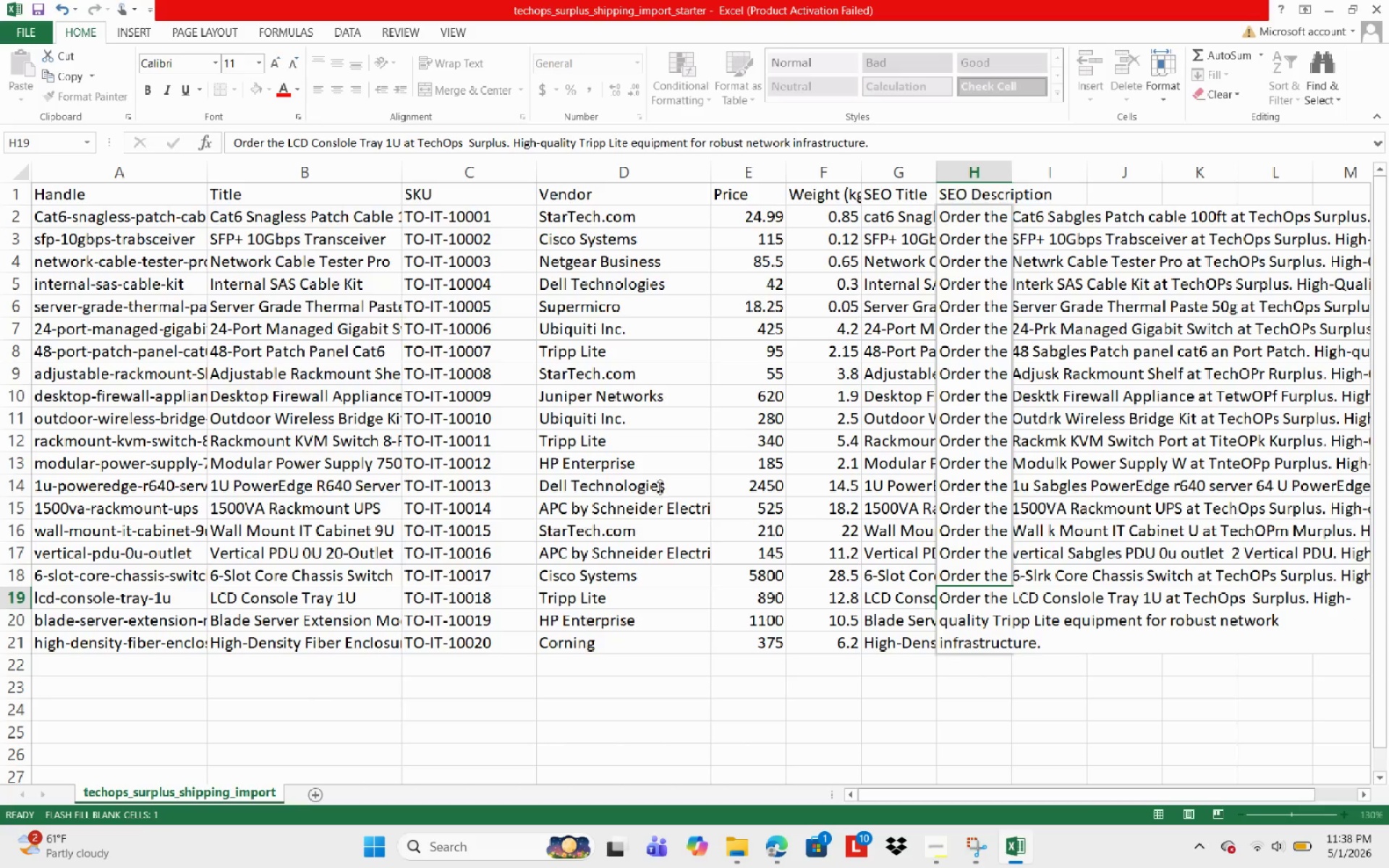 
left_click([1126, 527])
 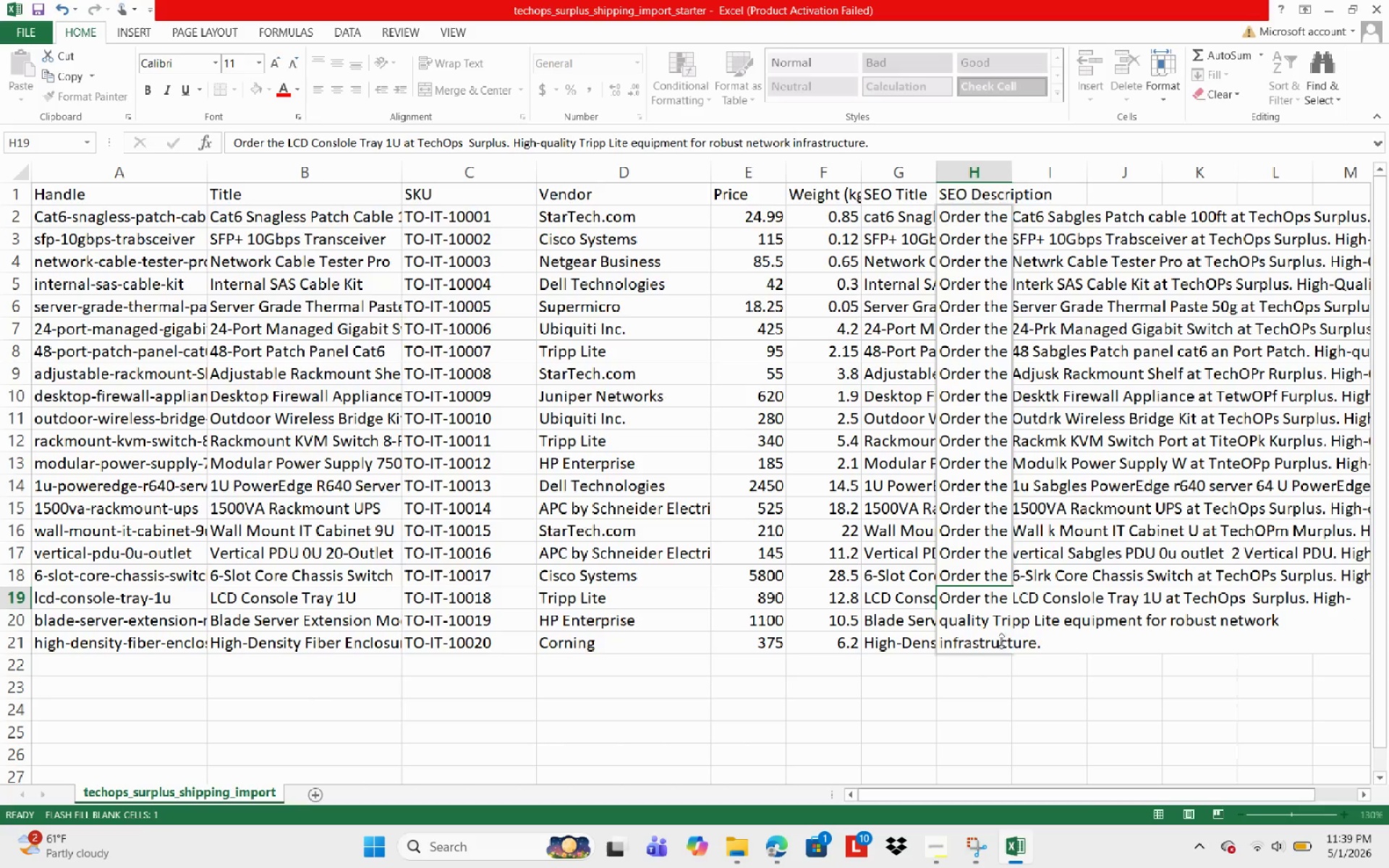 
scroll: coordinate [1020, 644], scroll_direction: down, amount: 1.0
 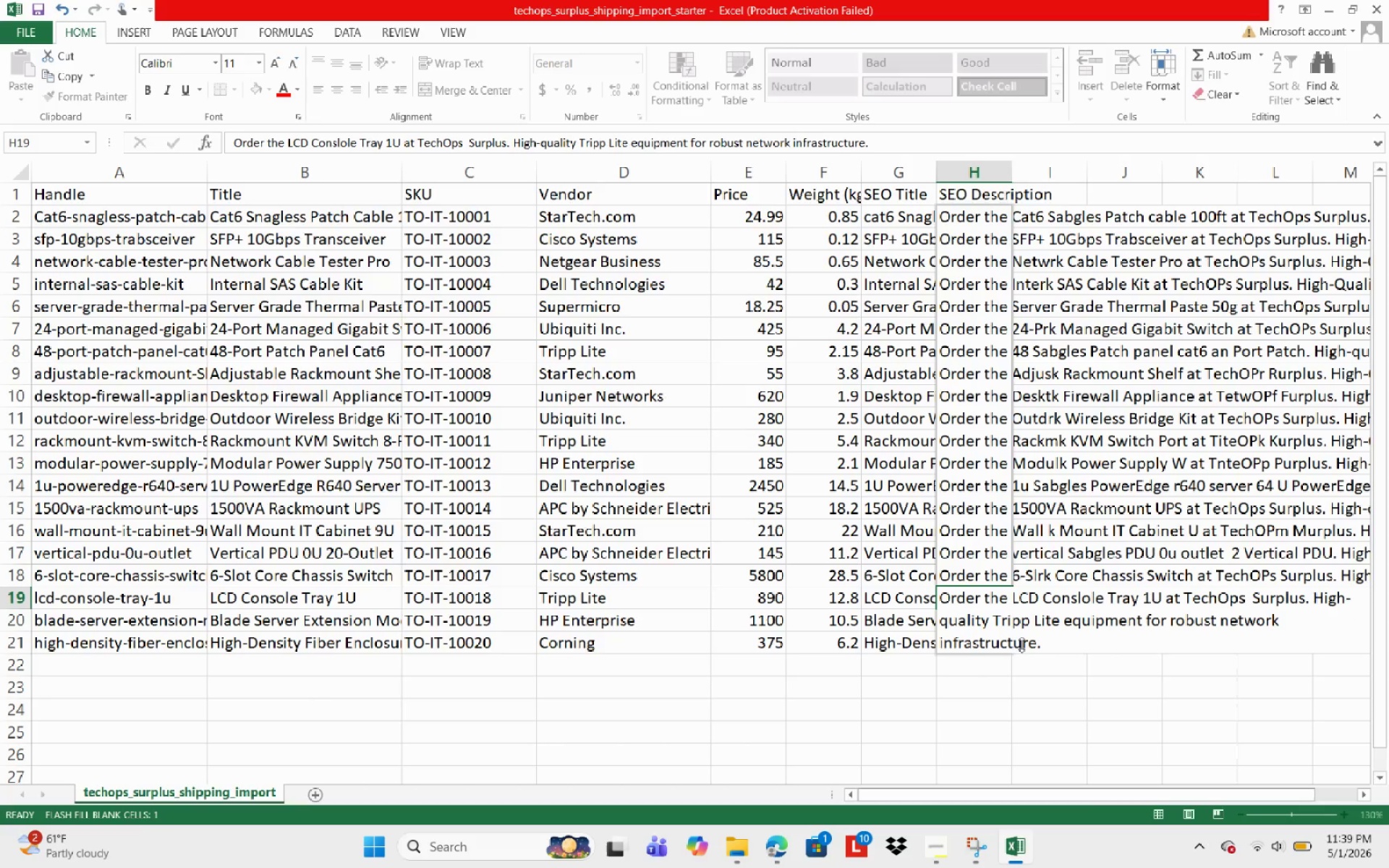 
scroll: coordinate [1024, 644], scroll_direction: up, amount: 3.0
 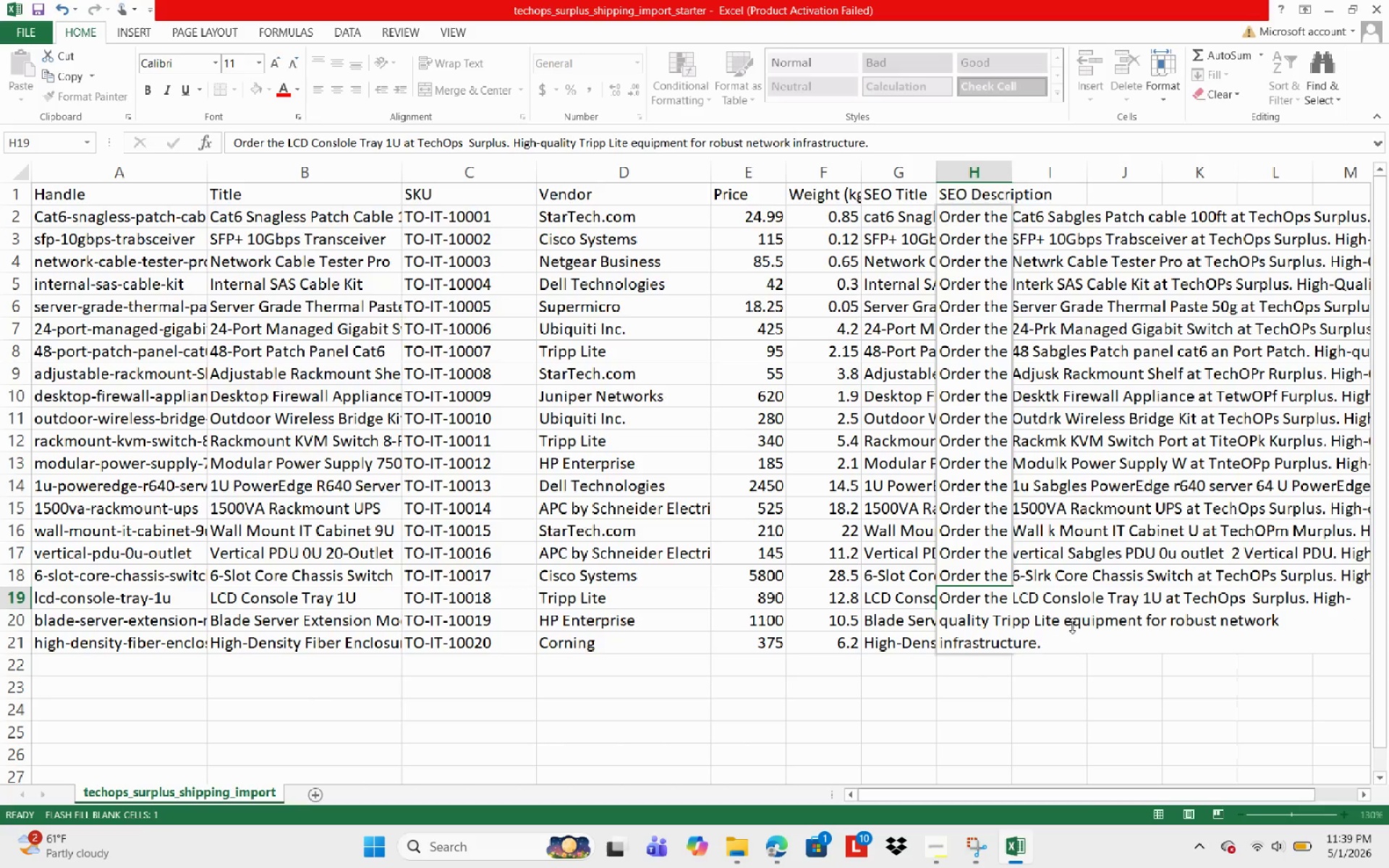 
left_click([1056, 648])
 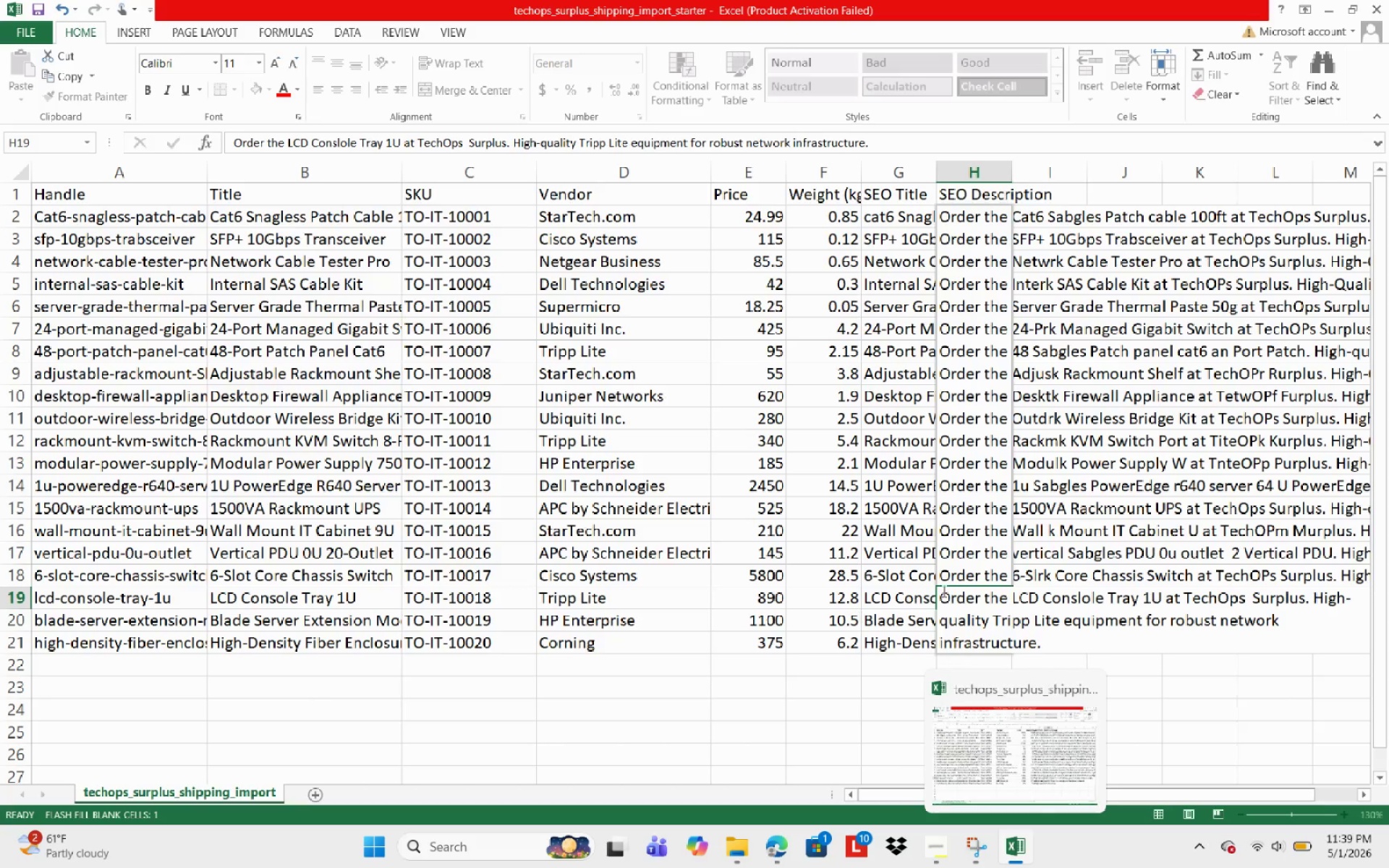 
wait(5.45)
 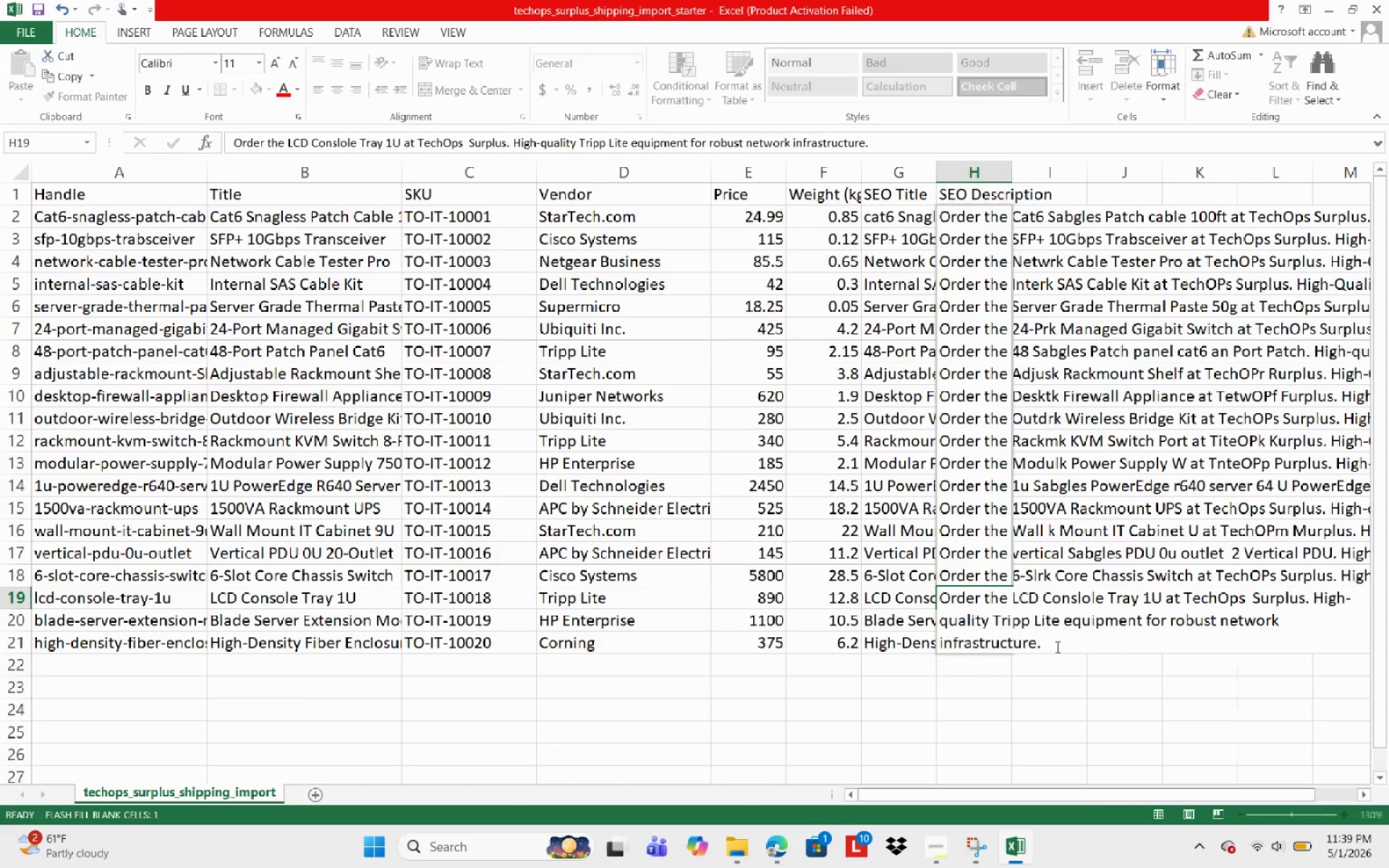 
left_click([1079, 663])
 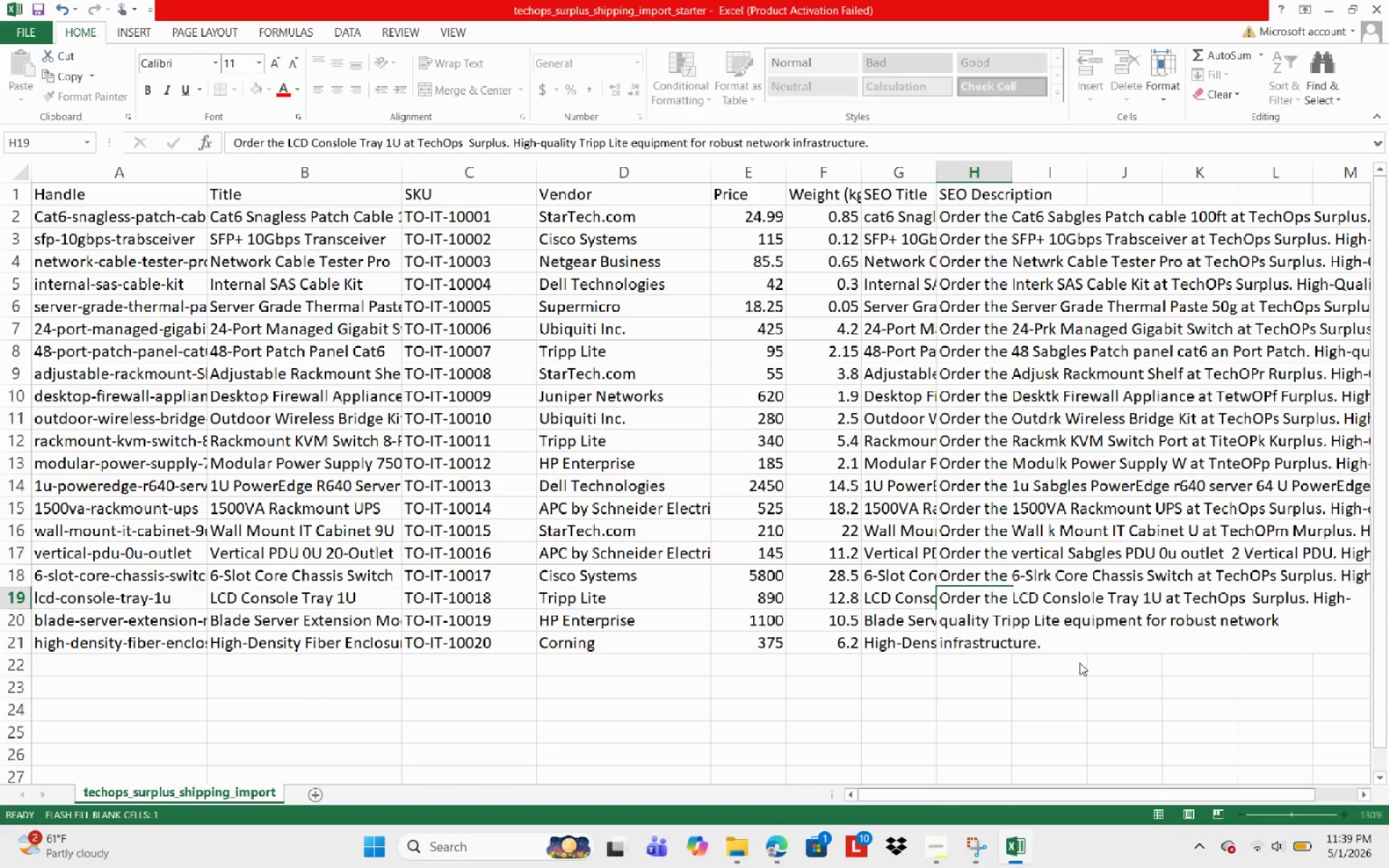 
key(ArrowDown)
 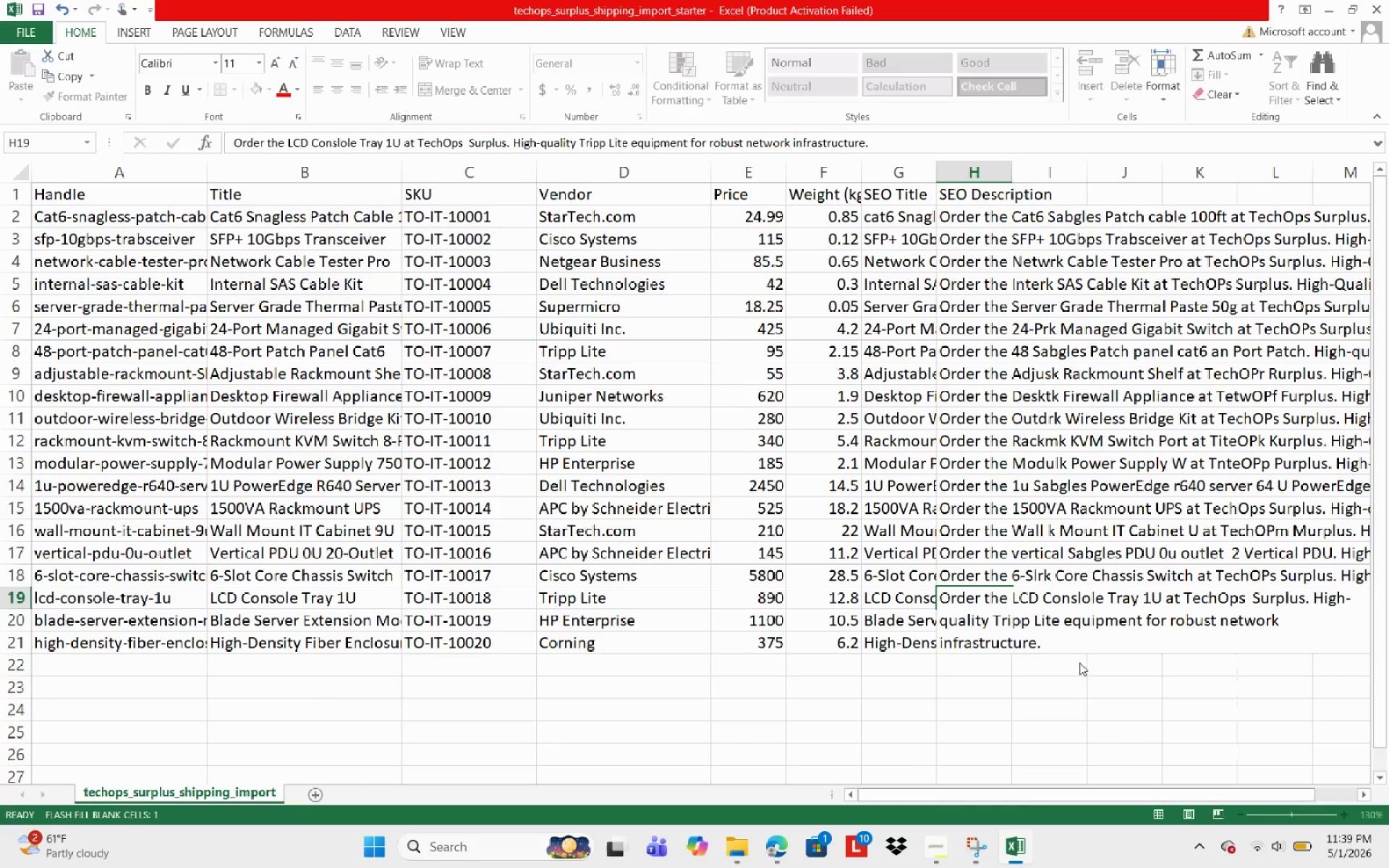 
key(ArrowUp)
 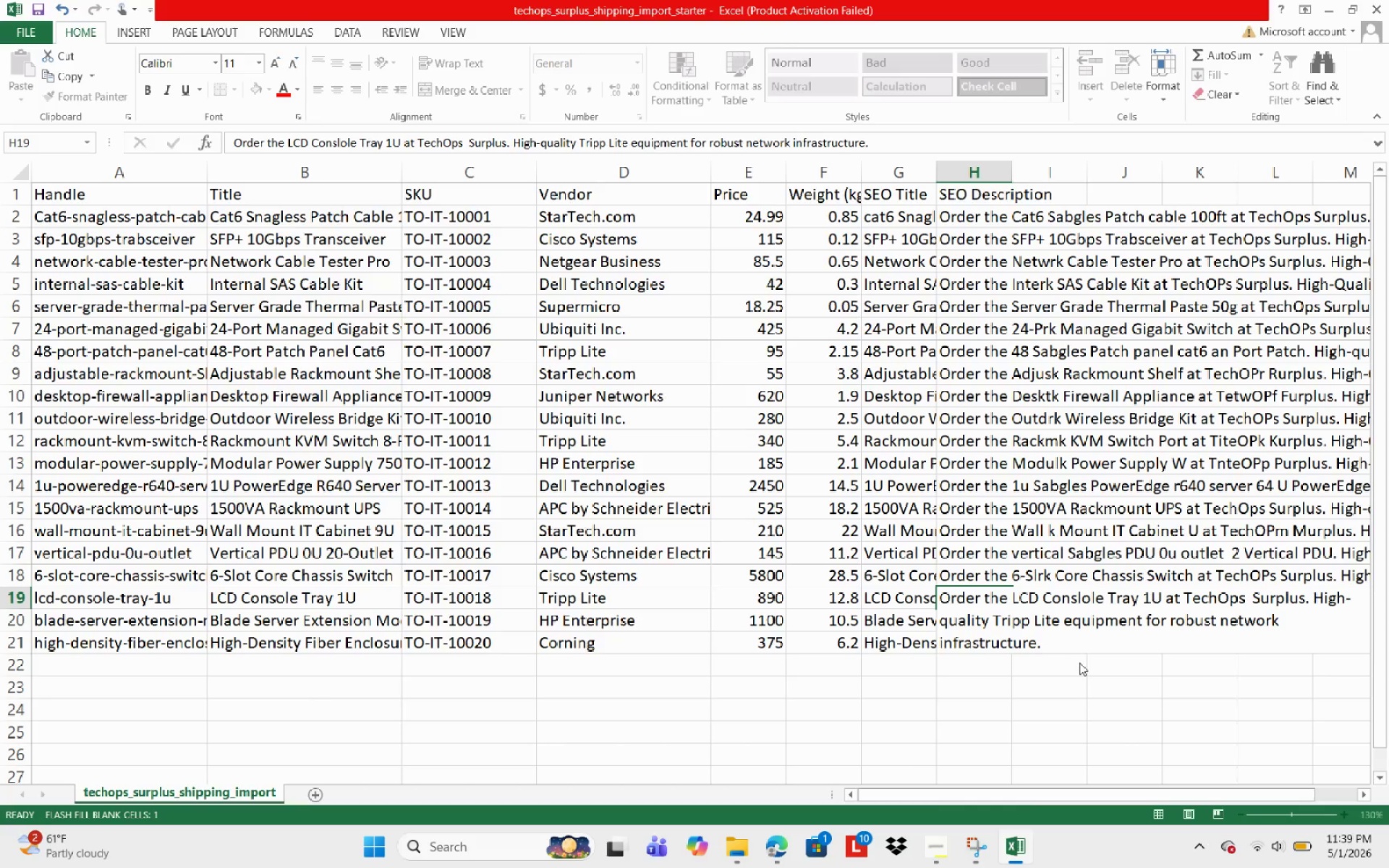 
key(ArrowDown)
 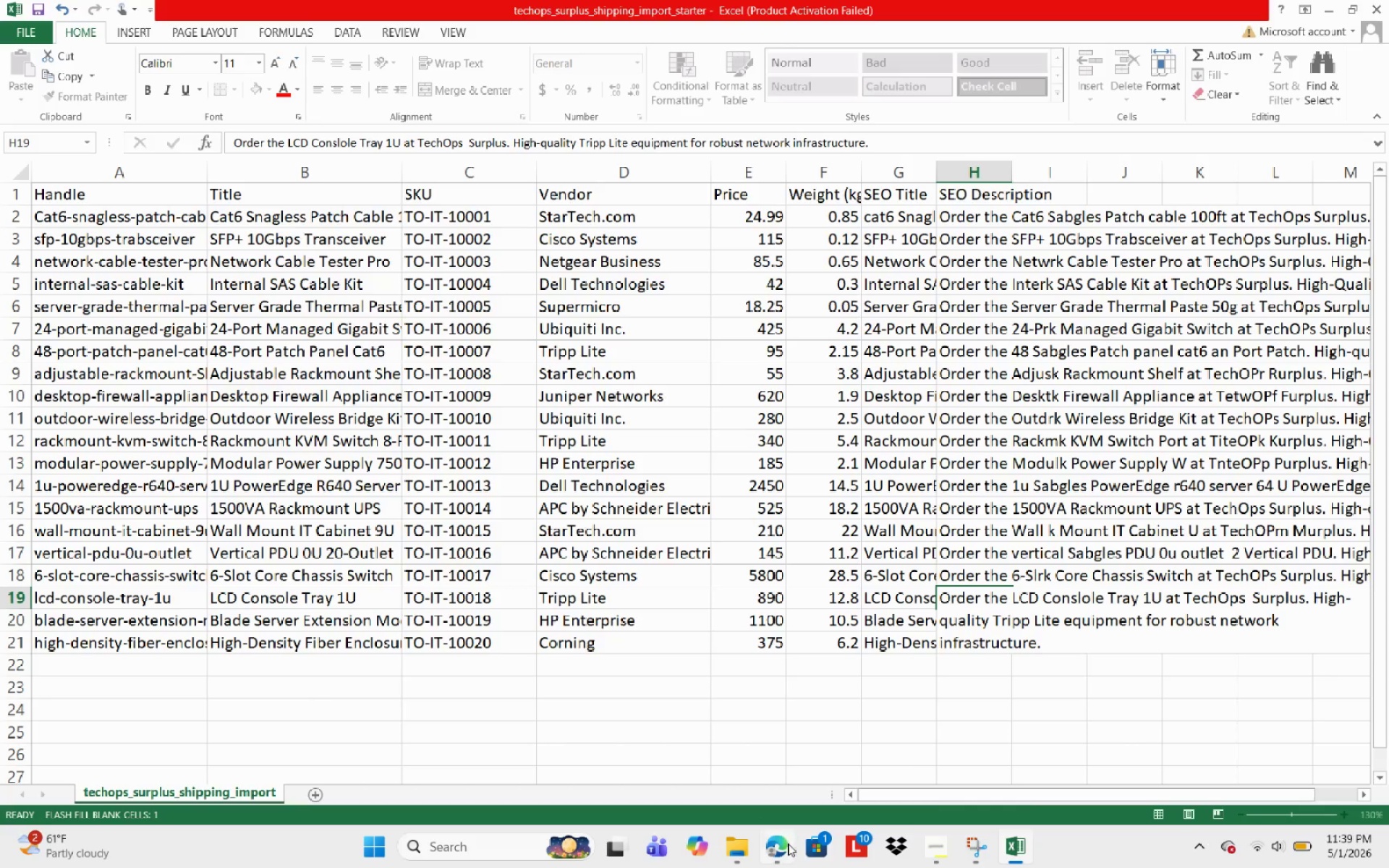 
double_click([787, 845])
 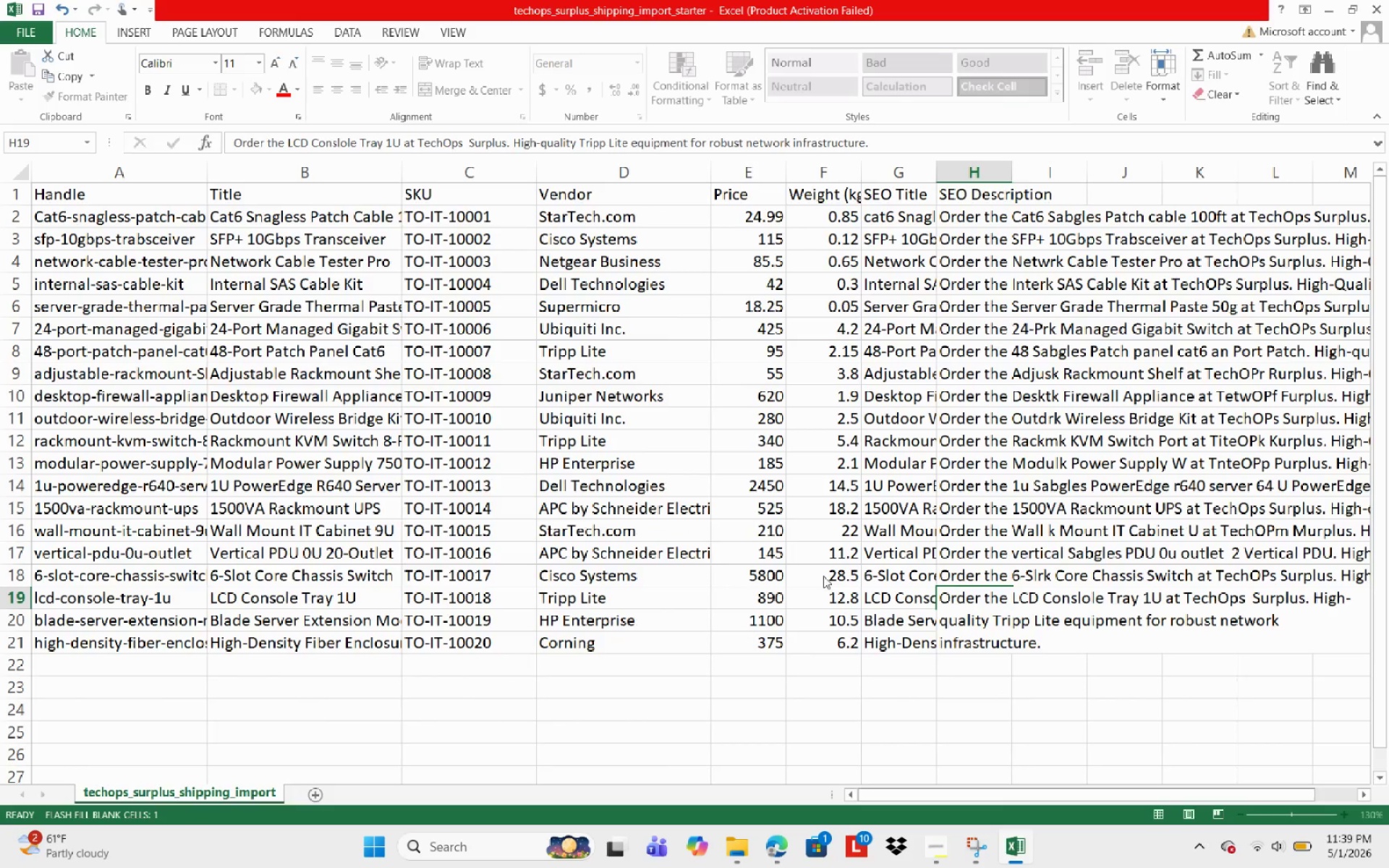 
left_click([823, 575])
 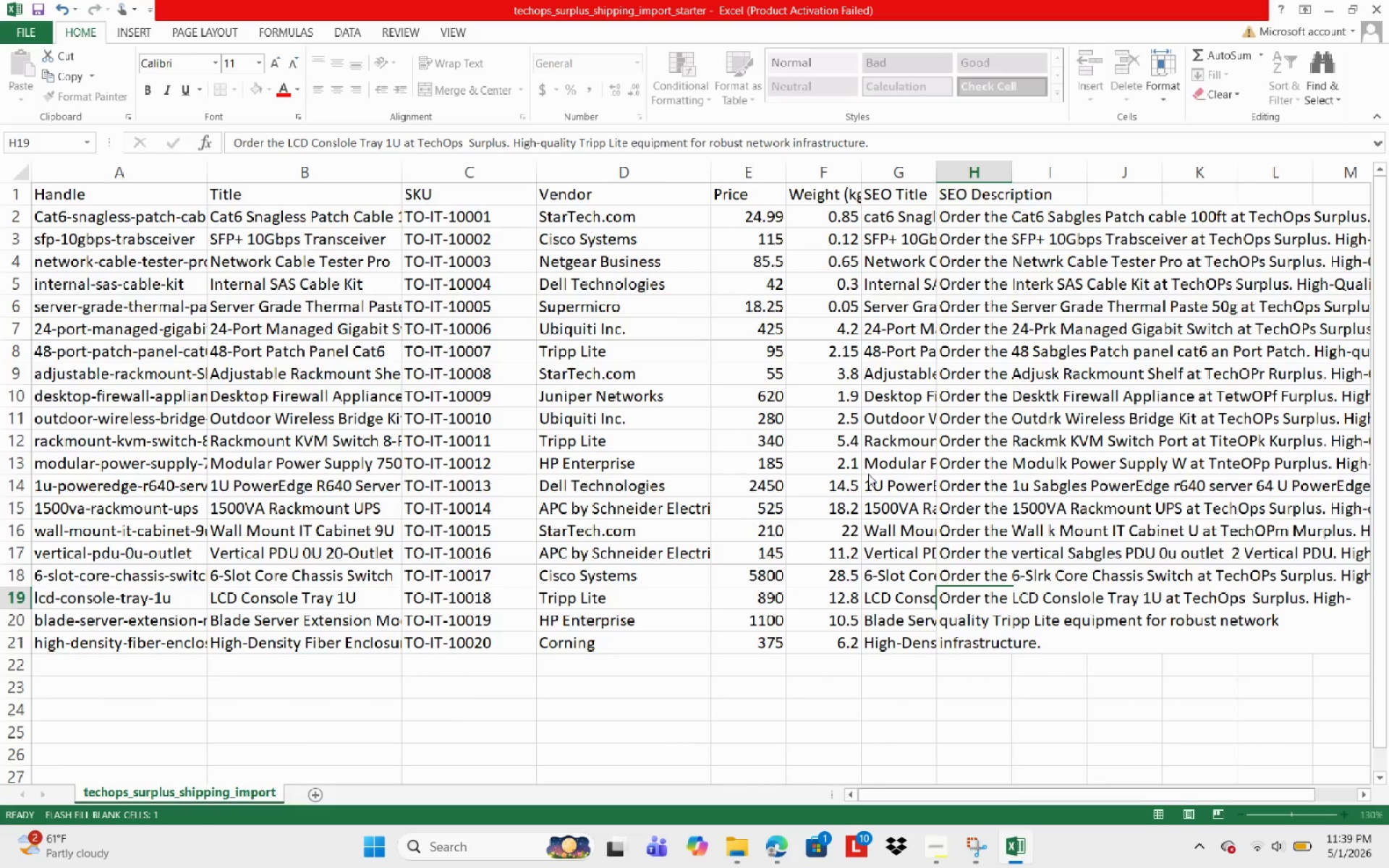 
scroll: coordinate [922, 451], scroll_direction: down, amount: 2.0
 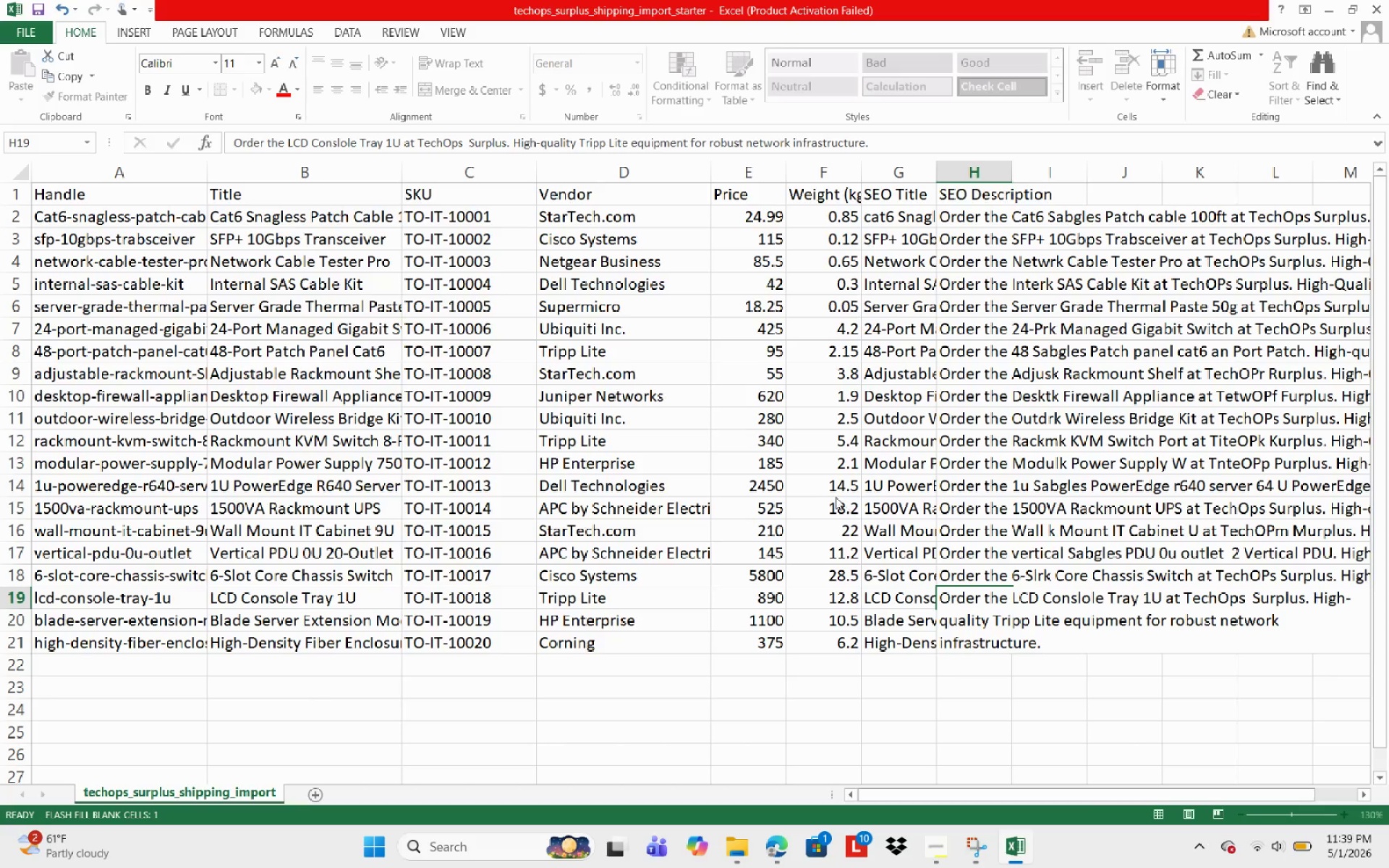 
wait(5.71)
 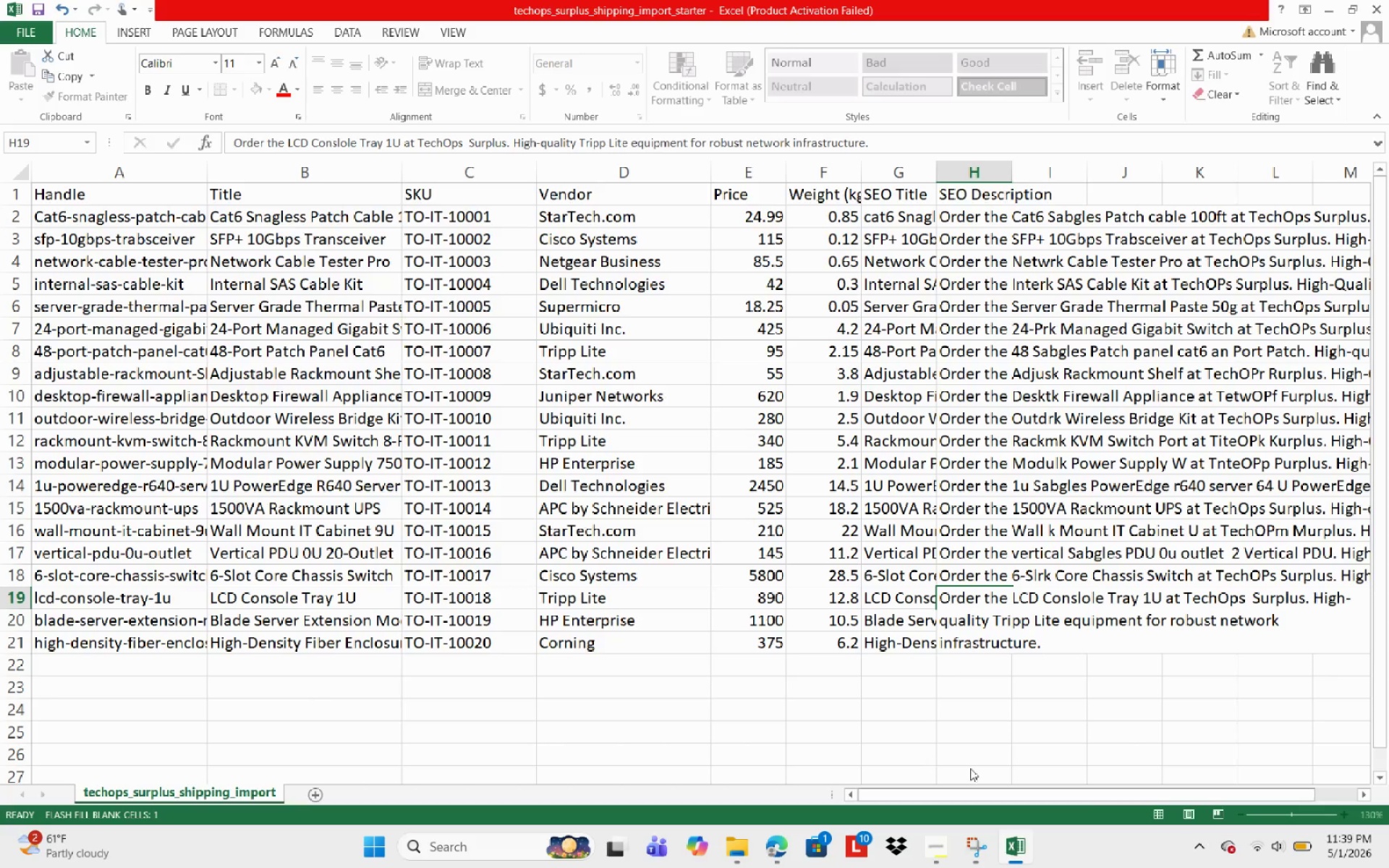 
left_click_drag(start_coordinate=[95, 219], to_coordinate=[95, 223])
 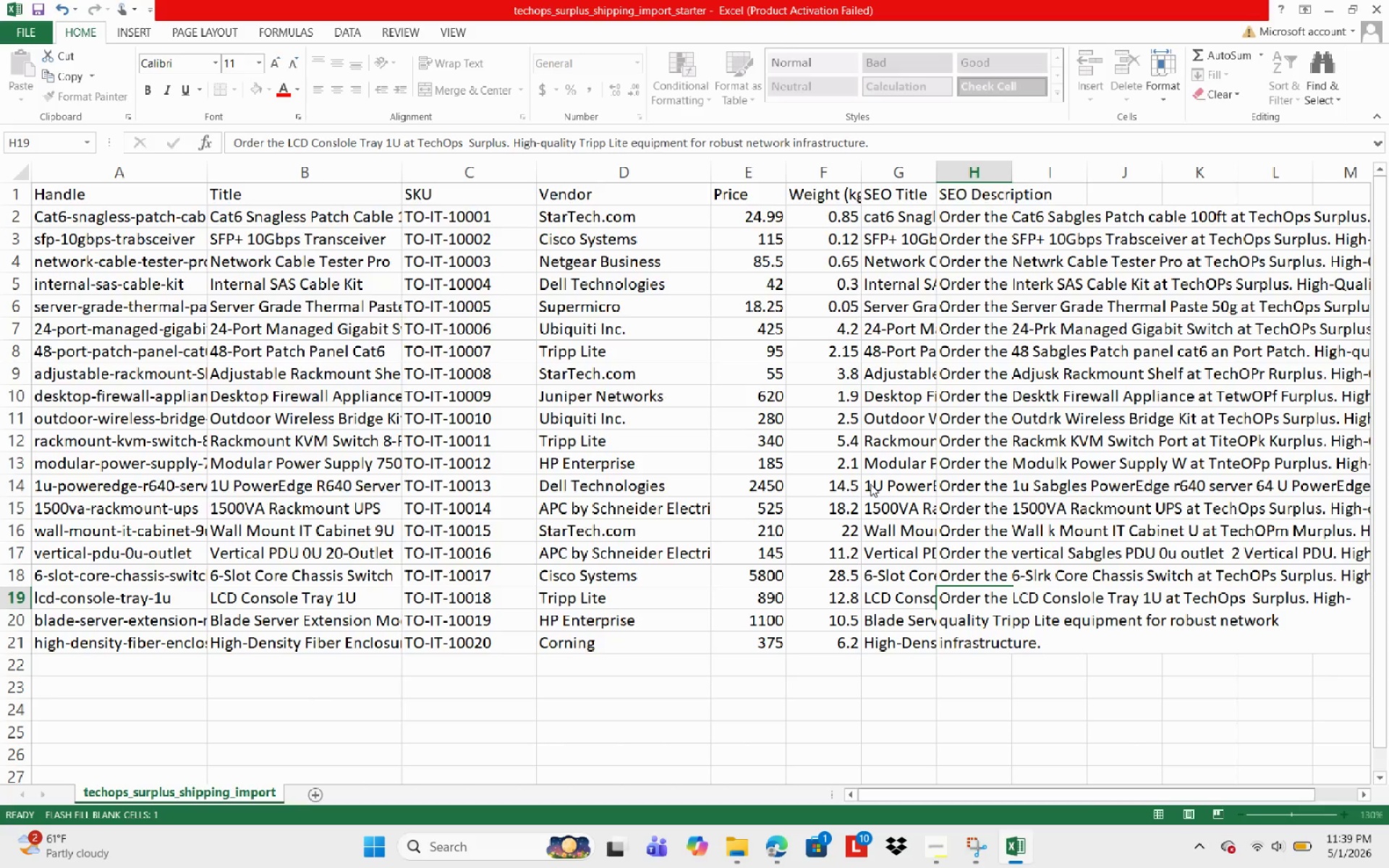 
key(NumpadEnter)
 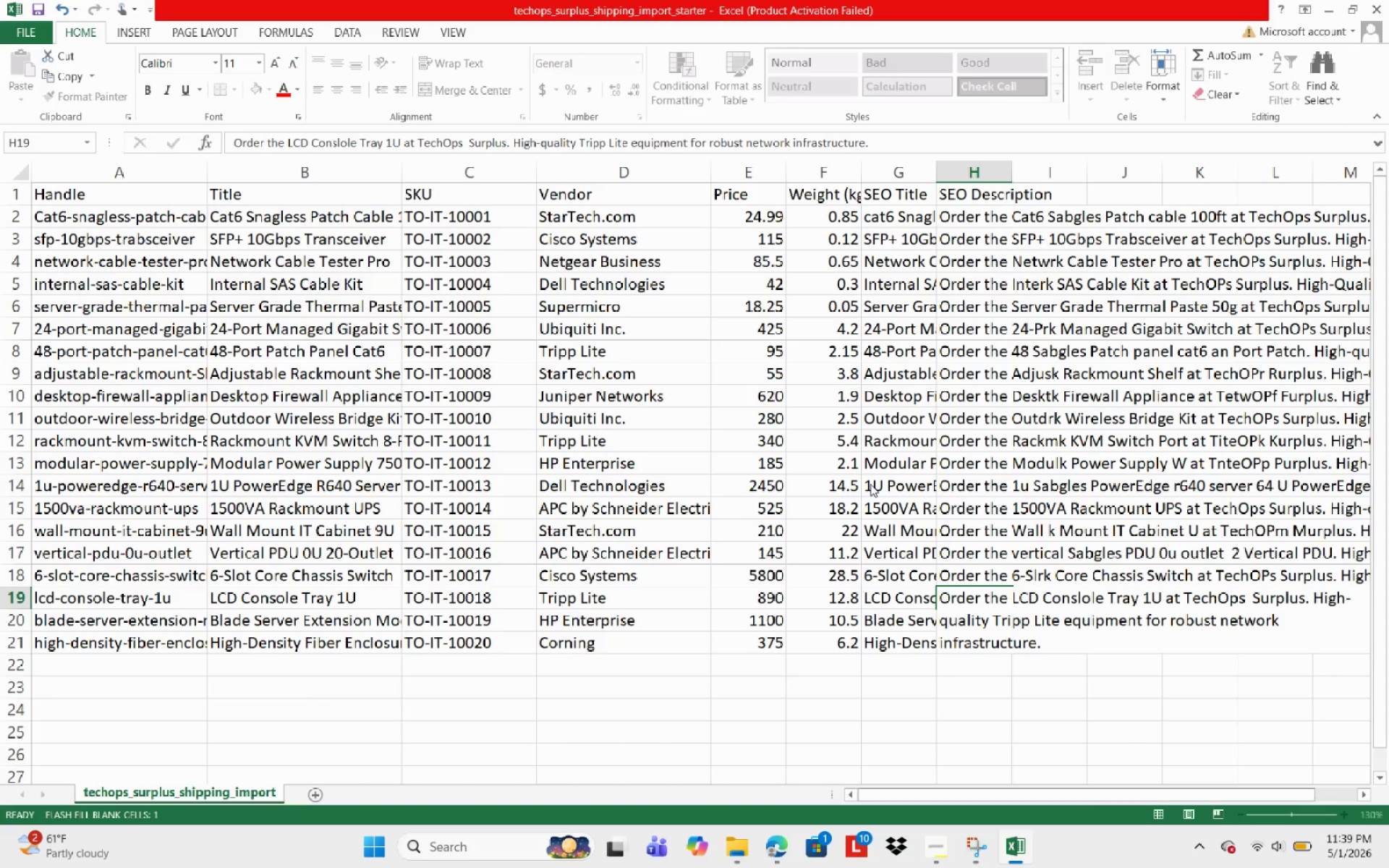 
key(NumpadEnter)
 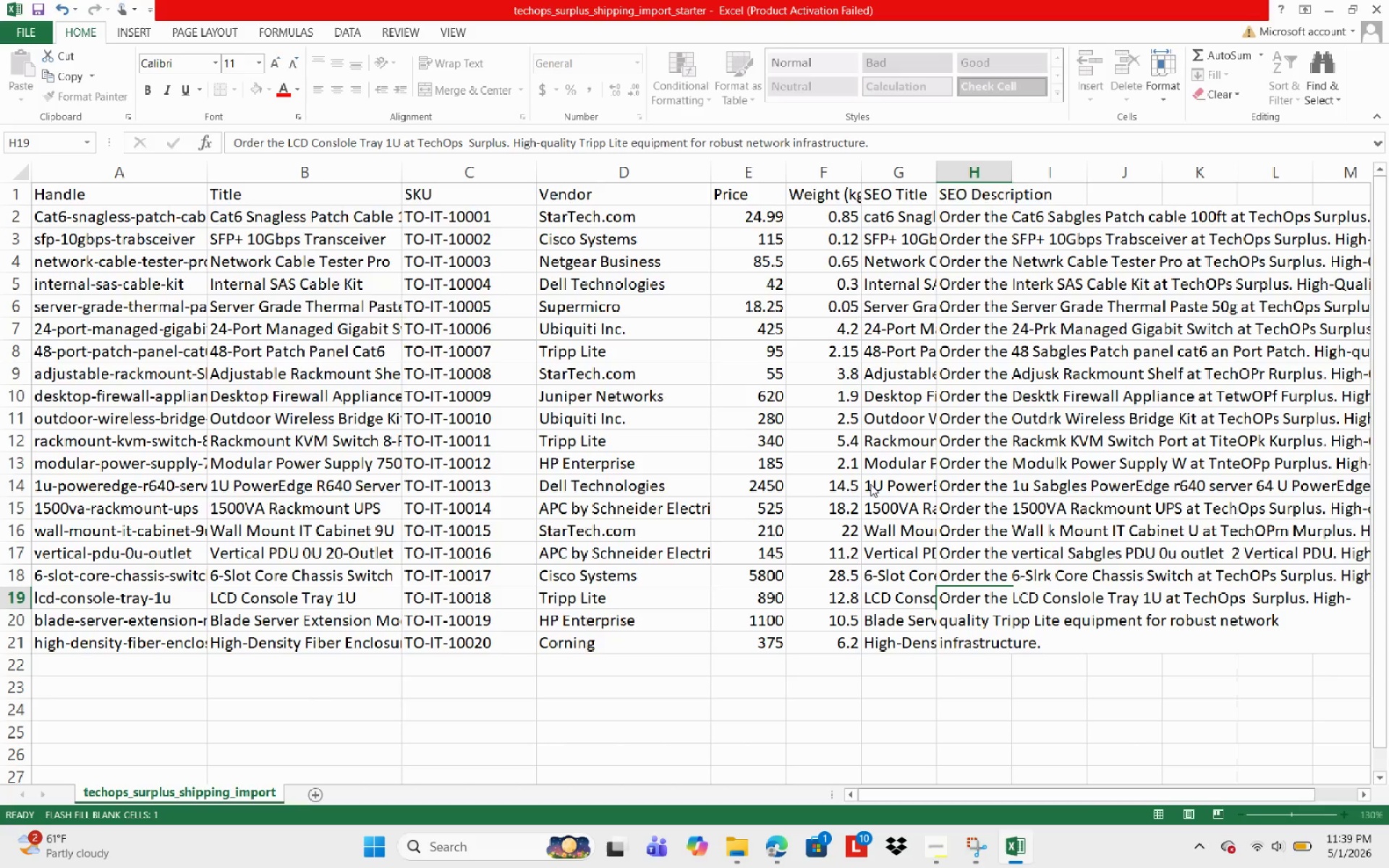 
key(NumpadEnter)
 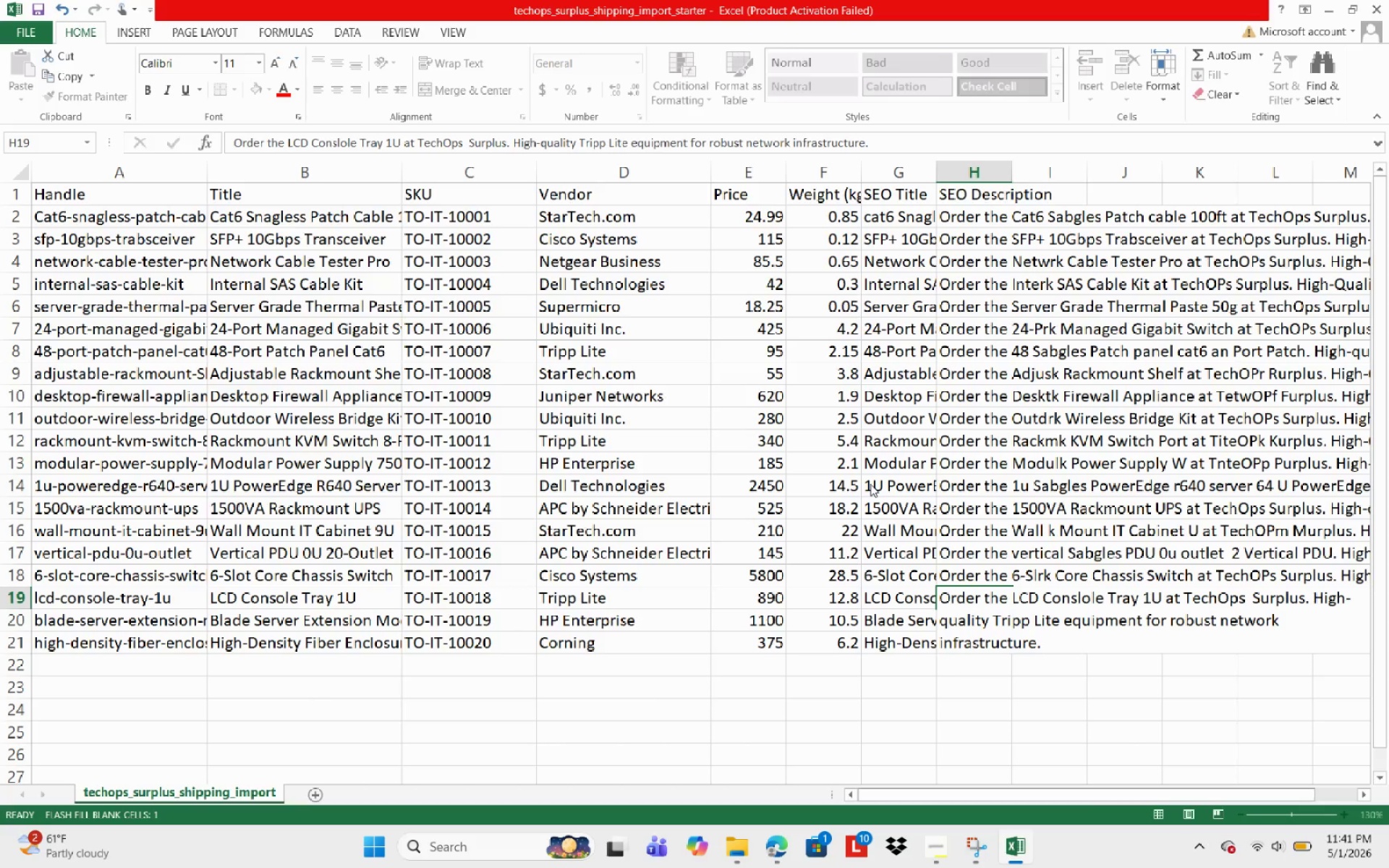 
wait(96.8)
 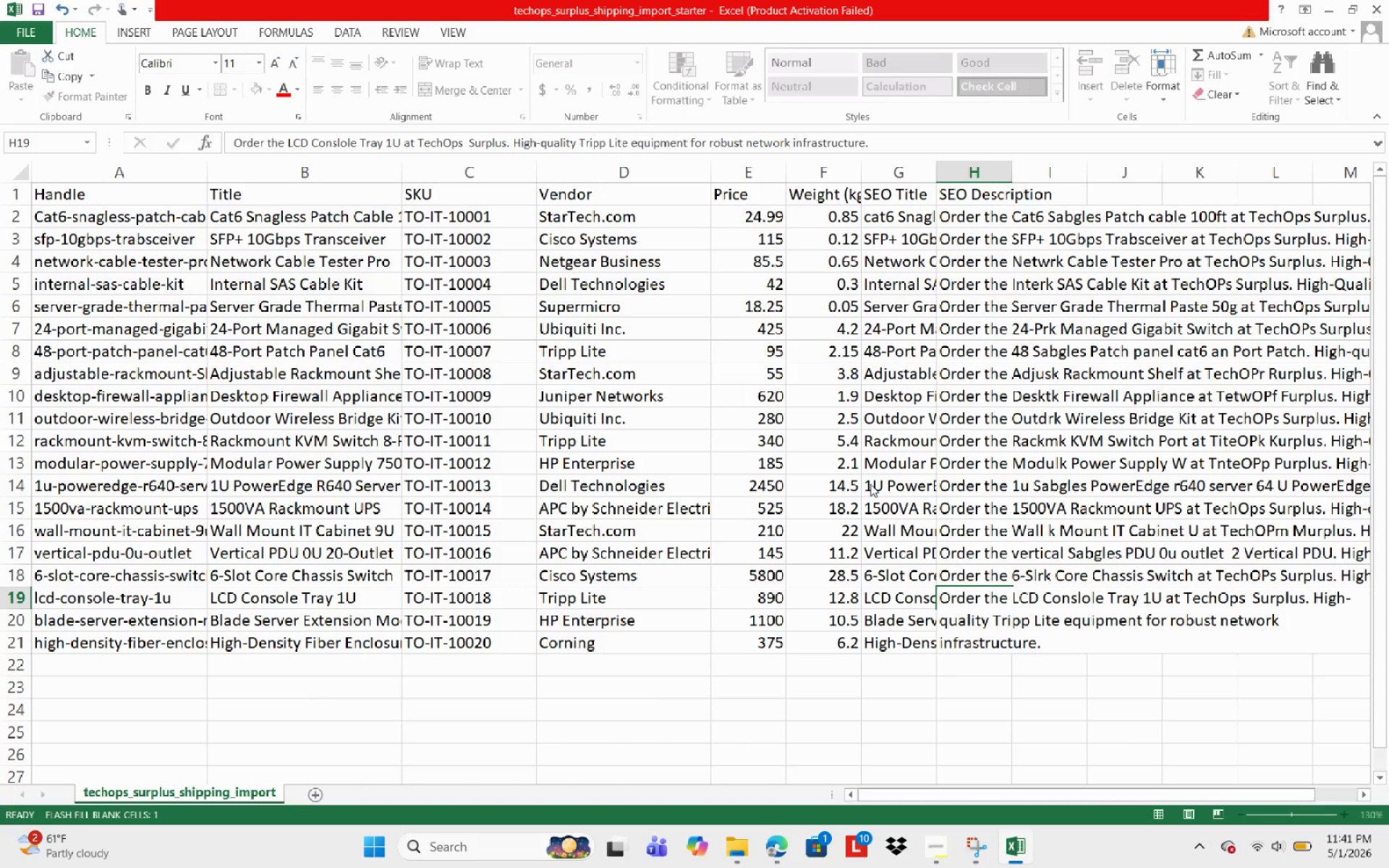 
left_click([806, 630])
 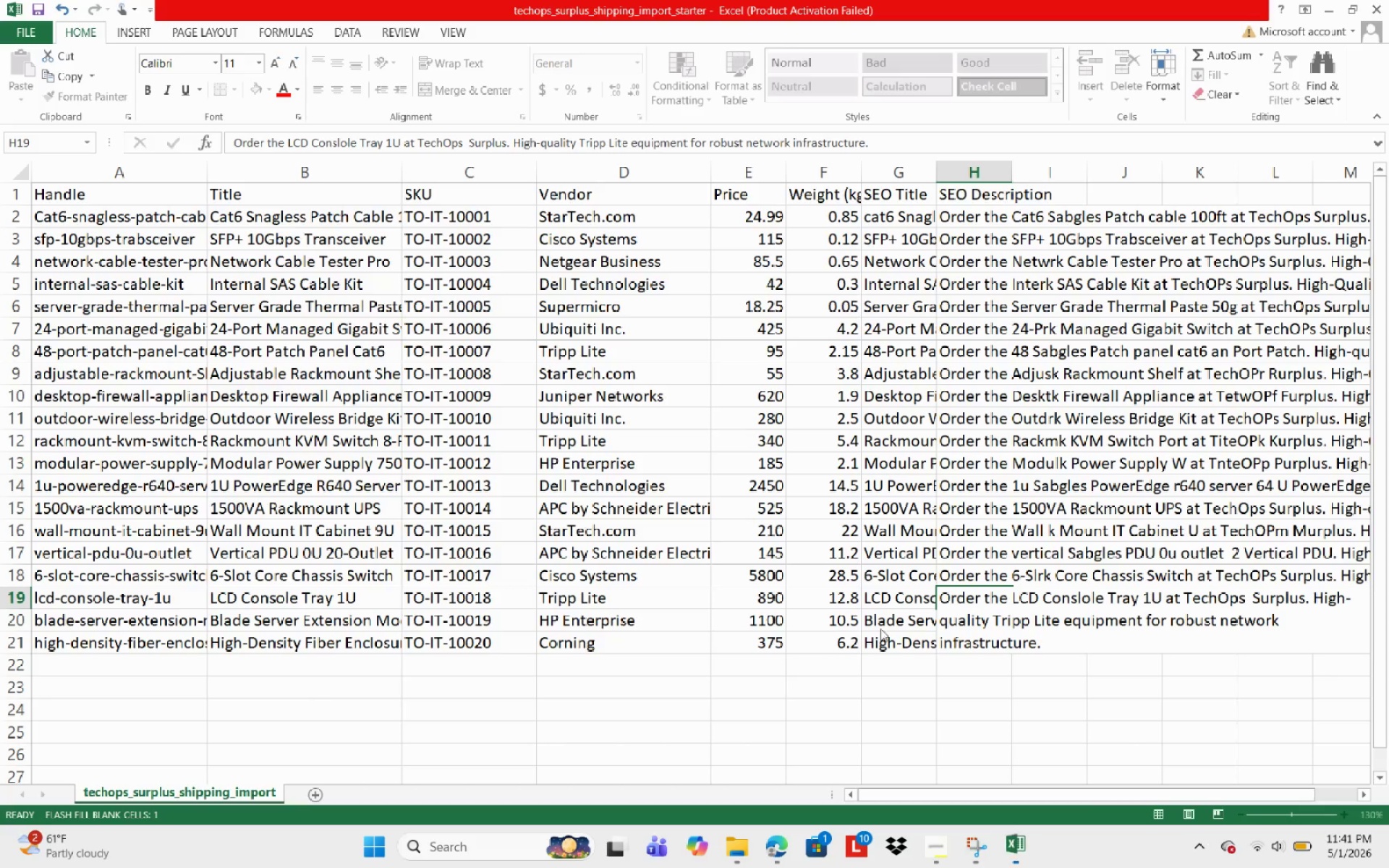 
left_click([883, 629])
 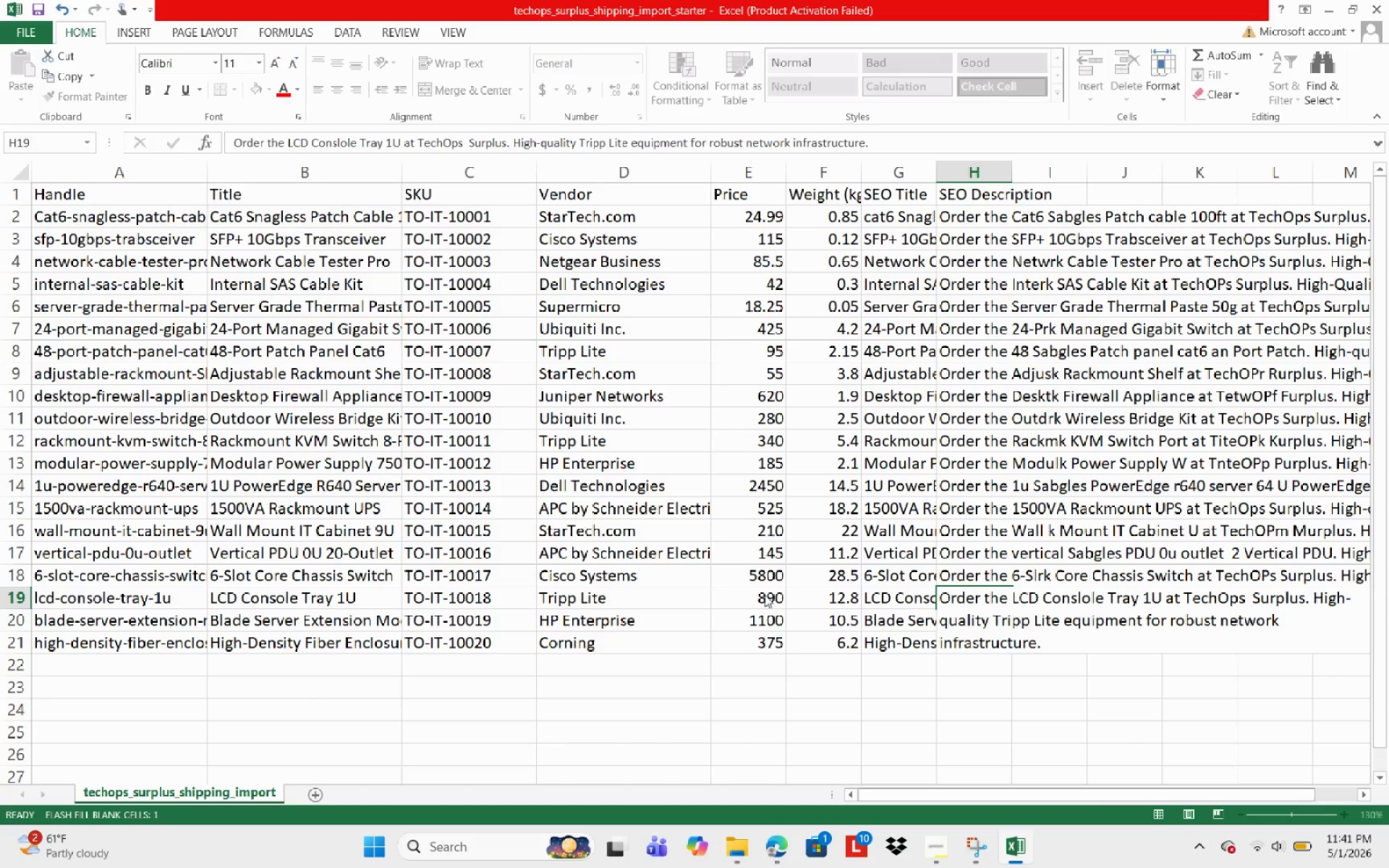 
left_click([765, 595])
 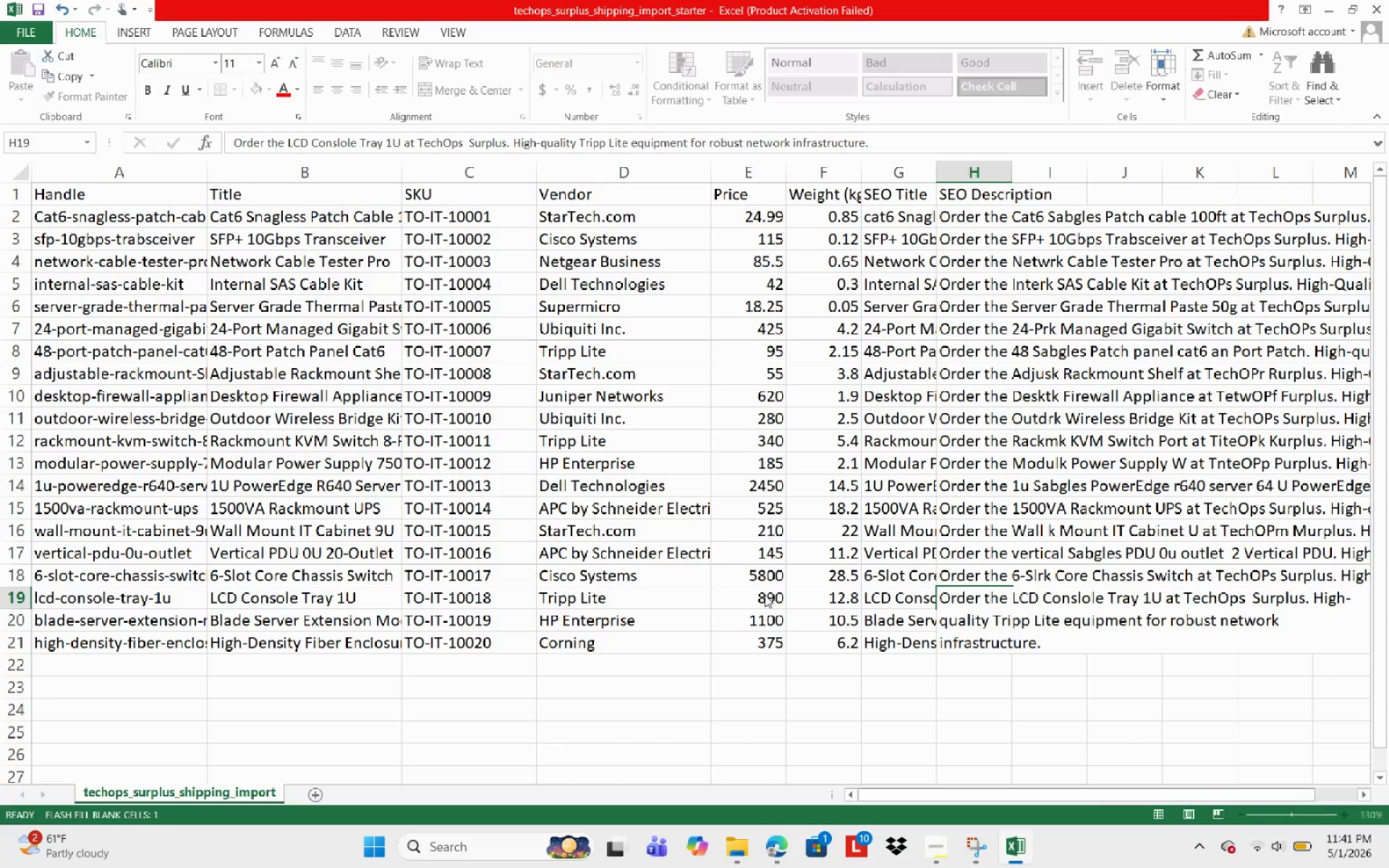 
key(ArrowRight)
 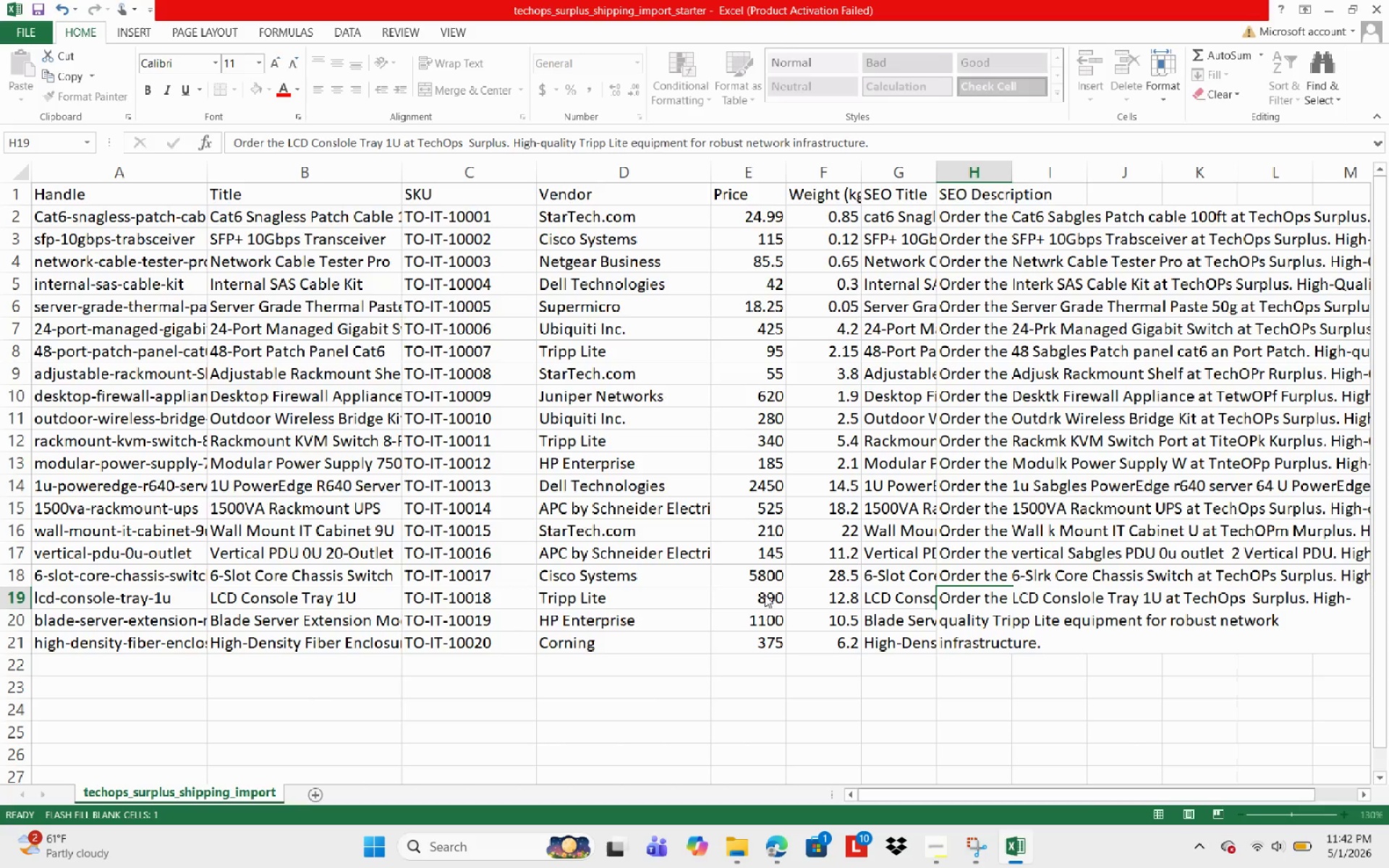 
wait(60.89)
 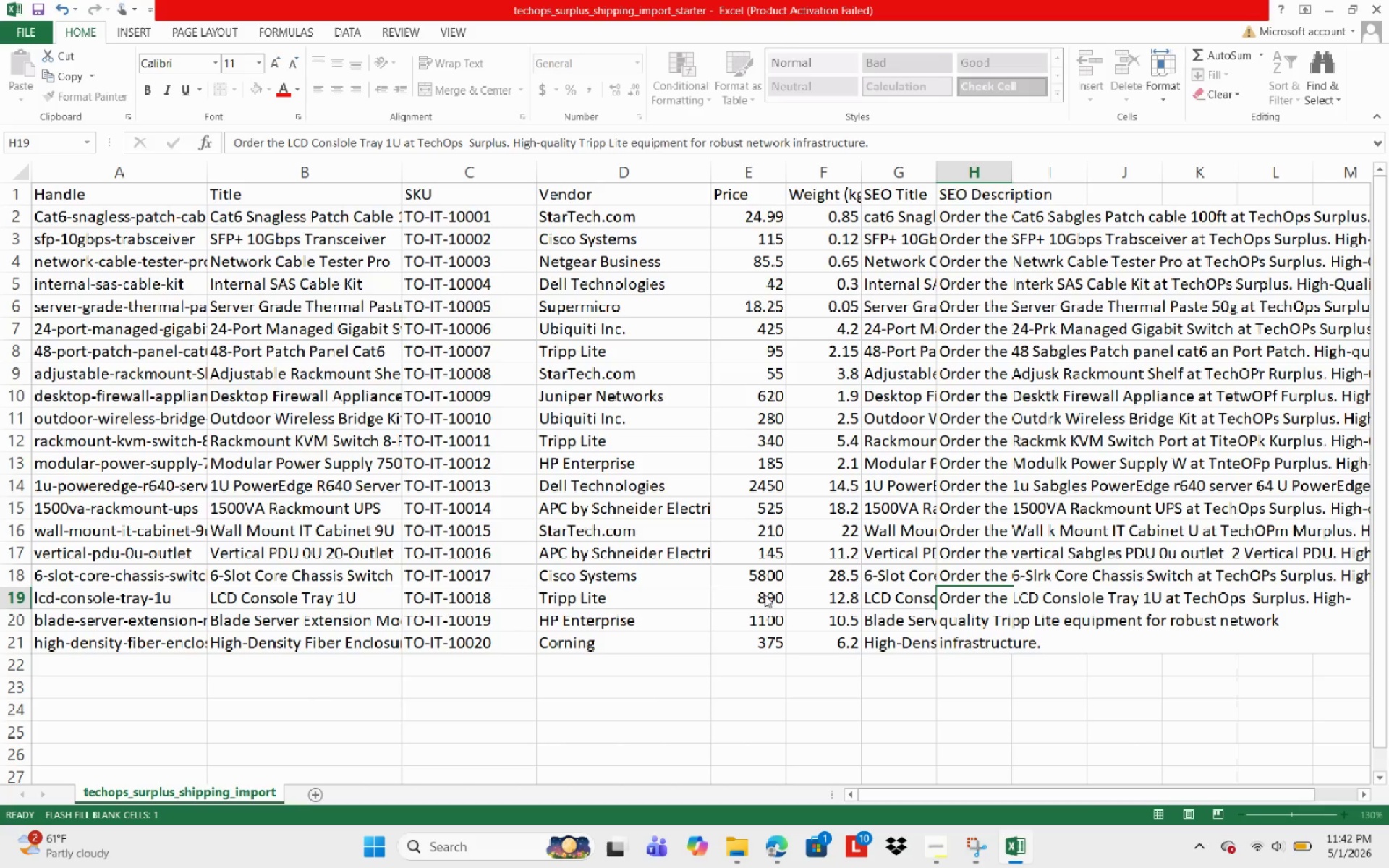 
left_click([1043, 545])
 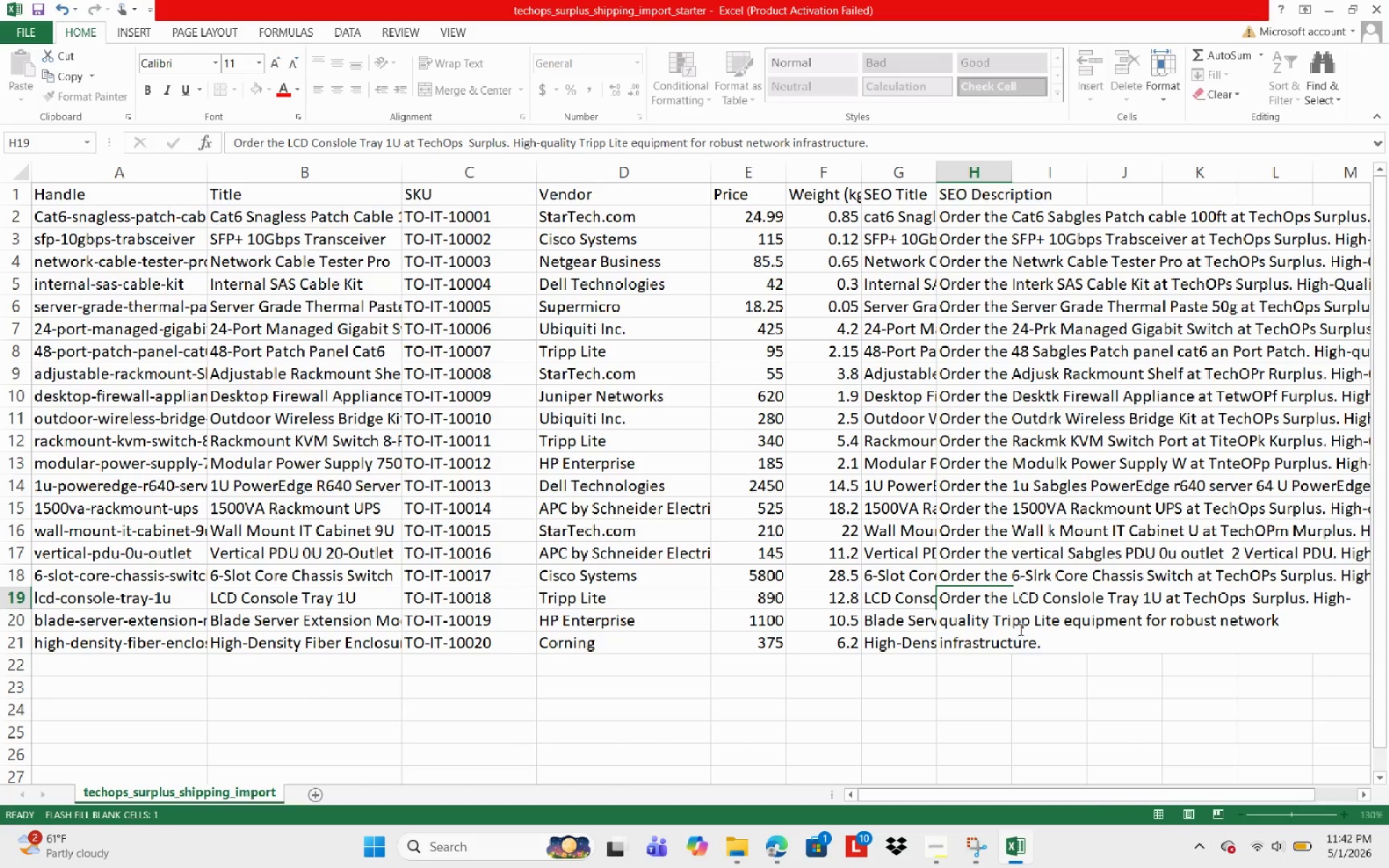 
left_click([1008, 606])
 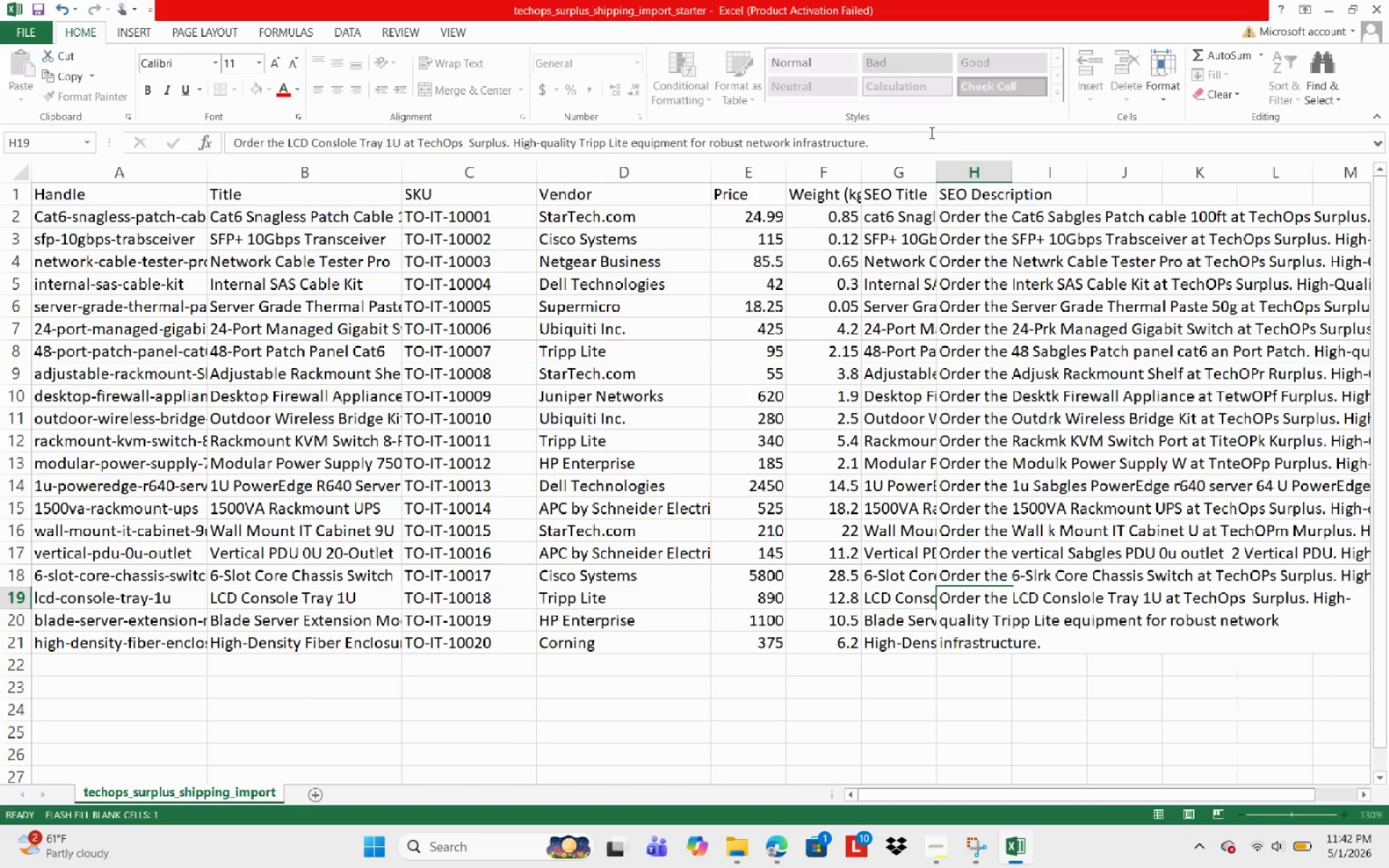 
left_click([888, 137])
 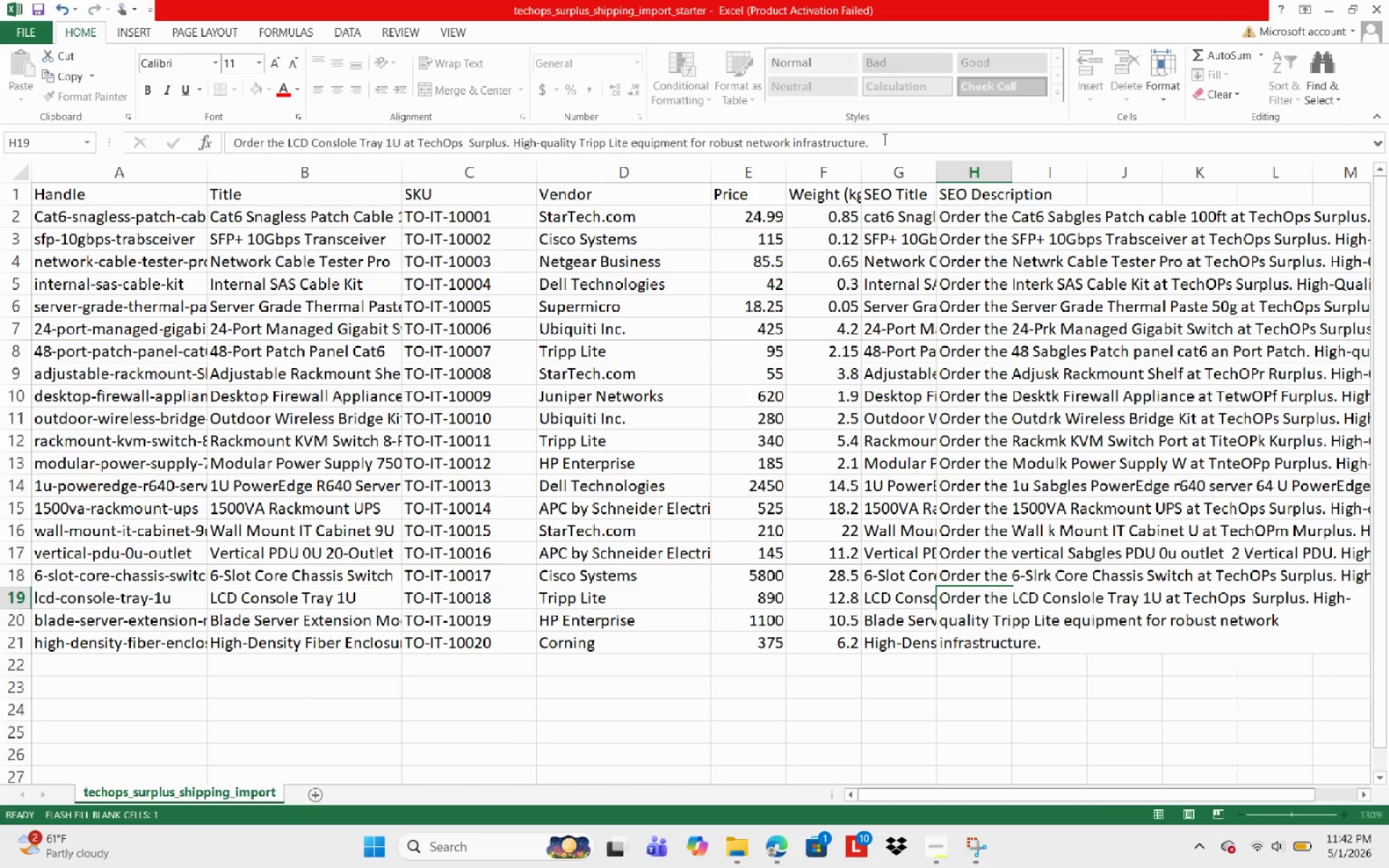 
triple_click([883, 138])
 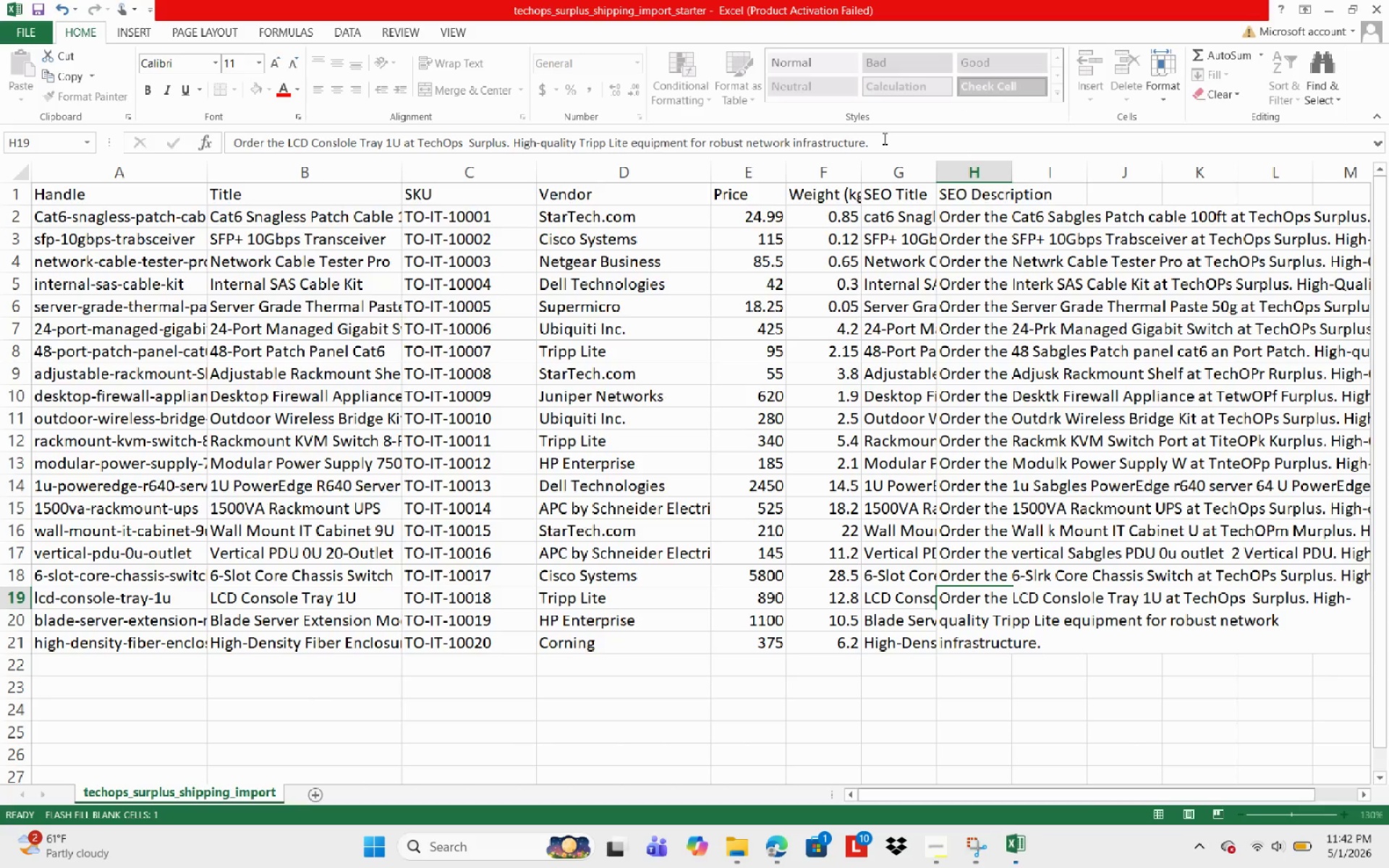 
triple_click([883, 138])
 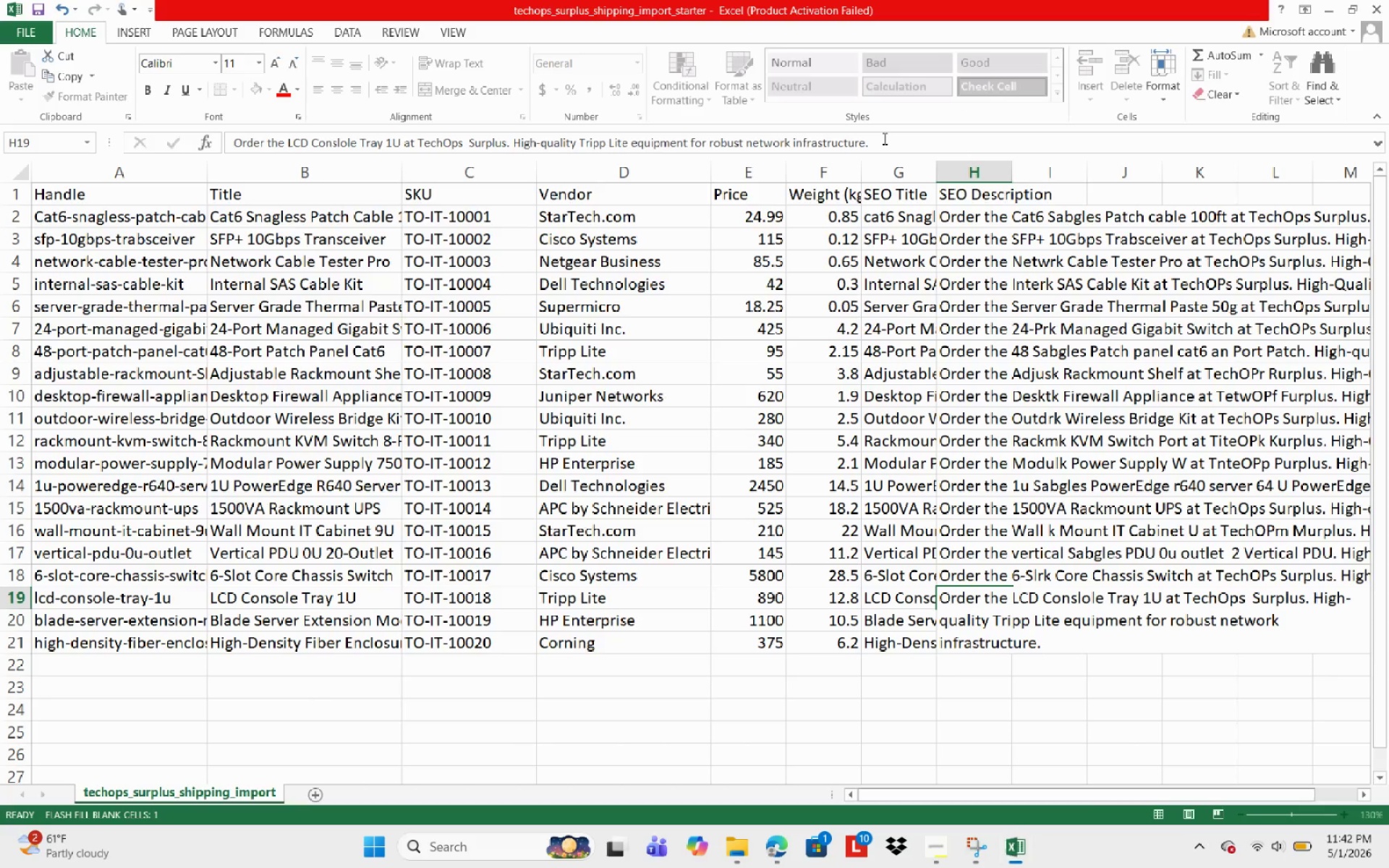 
triple_click([883, 138])
 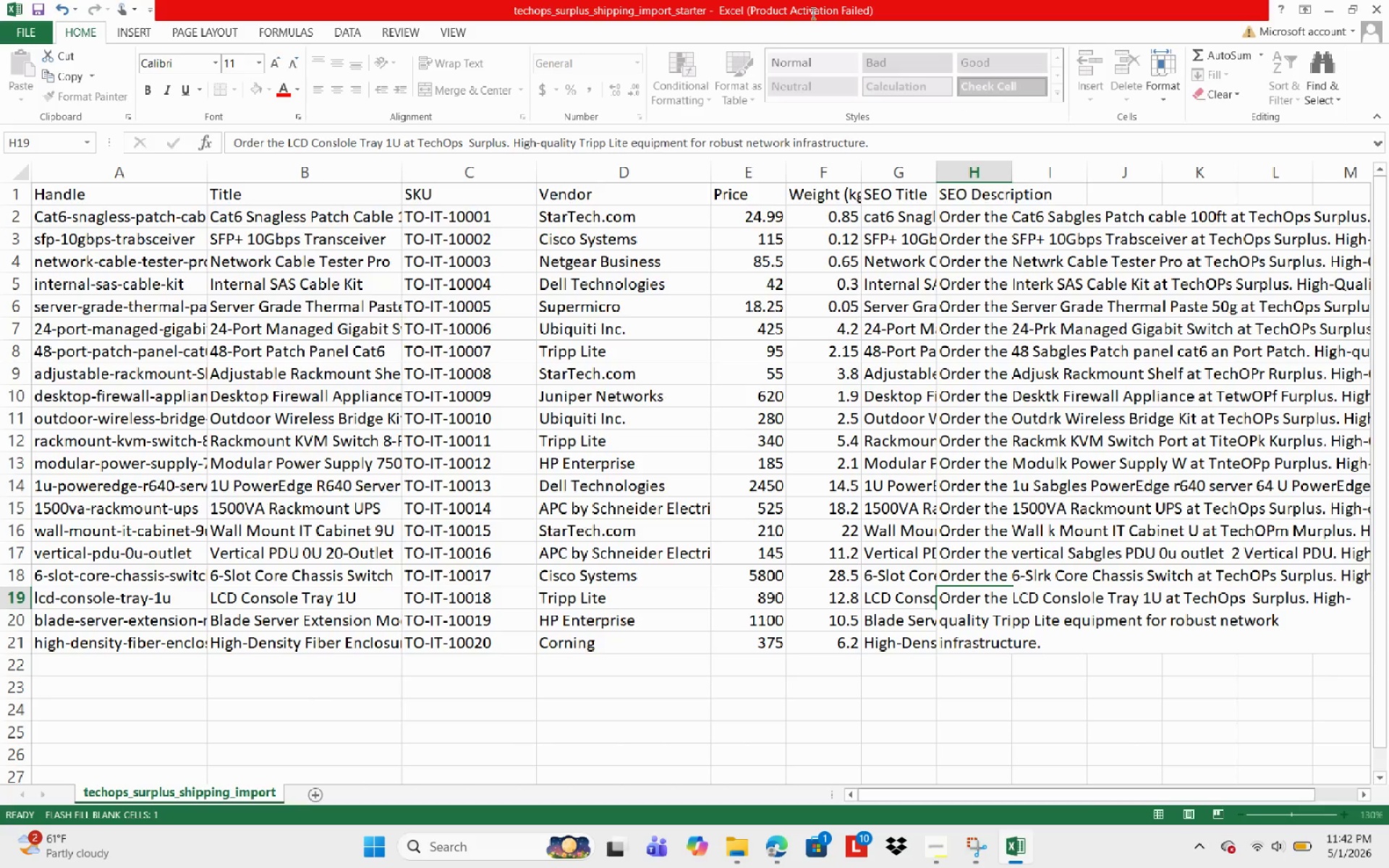 
key(Control+S)
 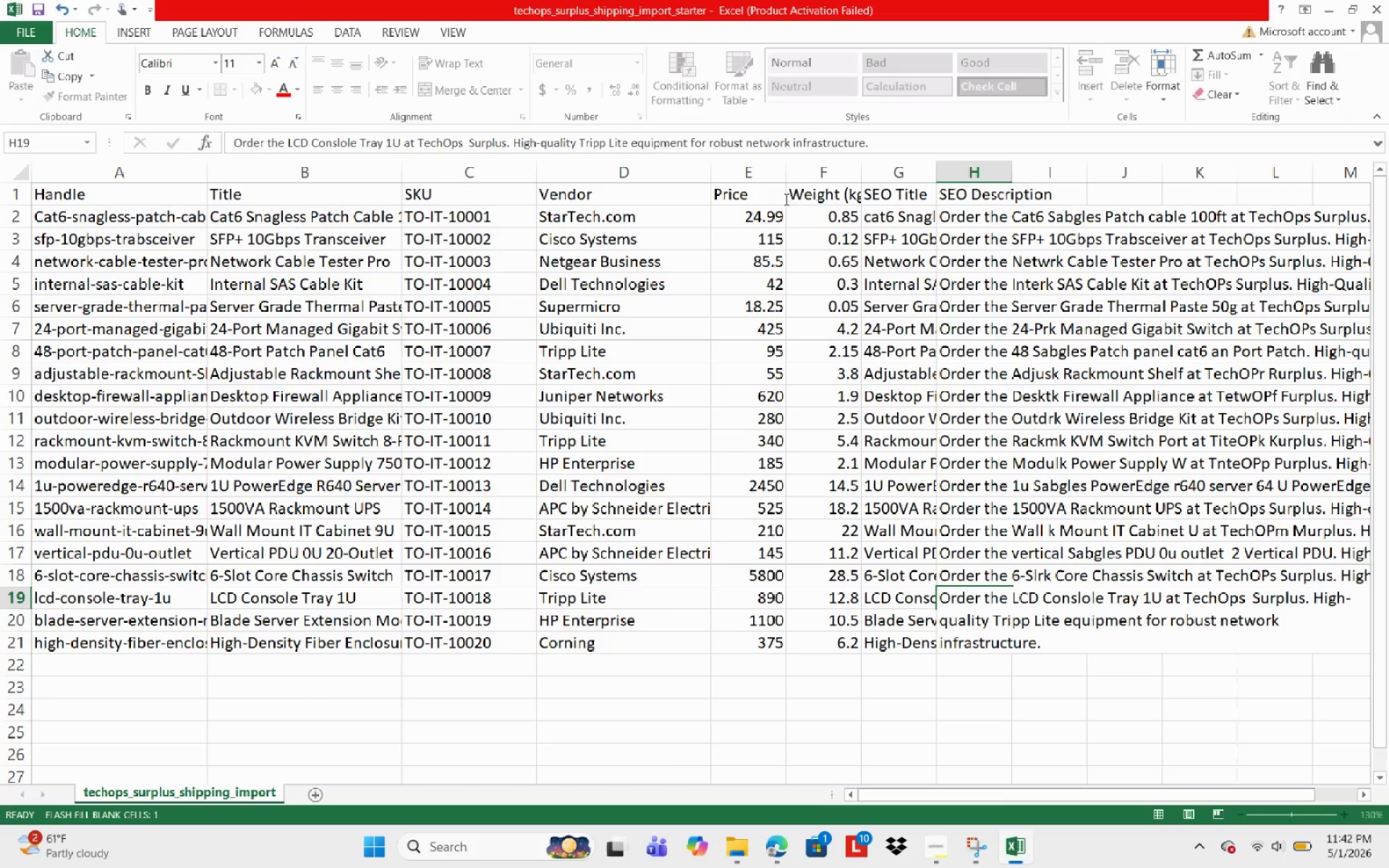 
left_click([757, 248])
 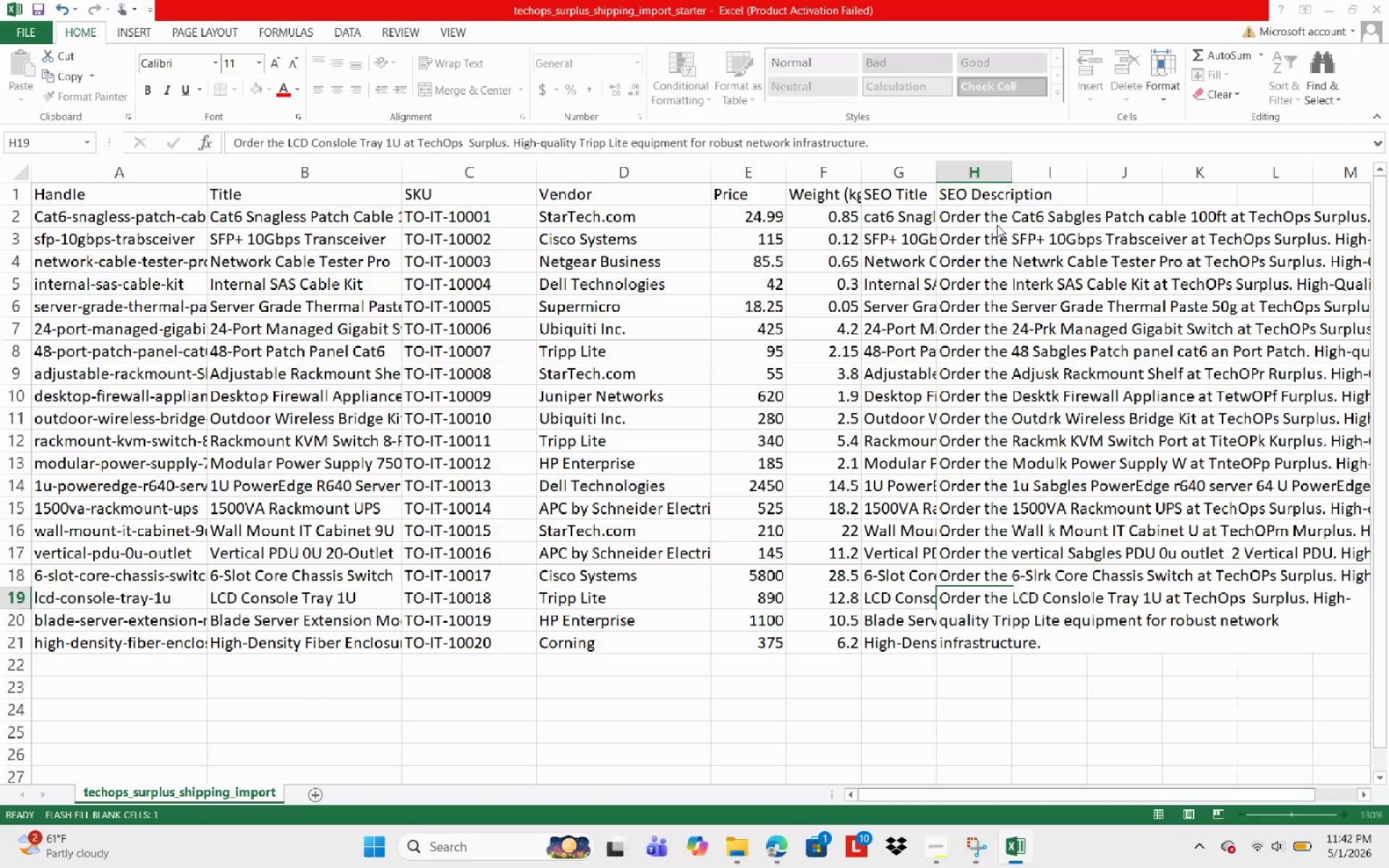 
key(Escape)
 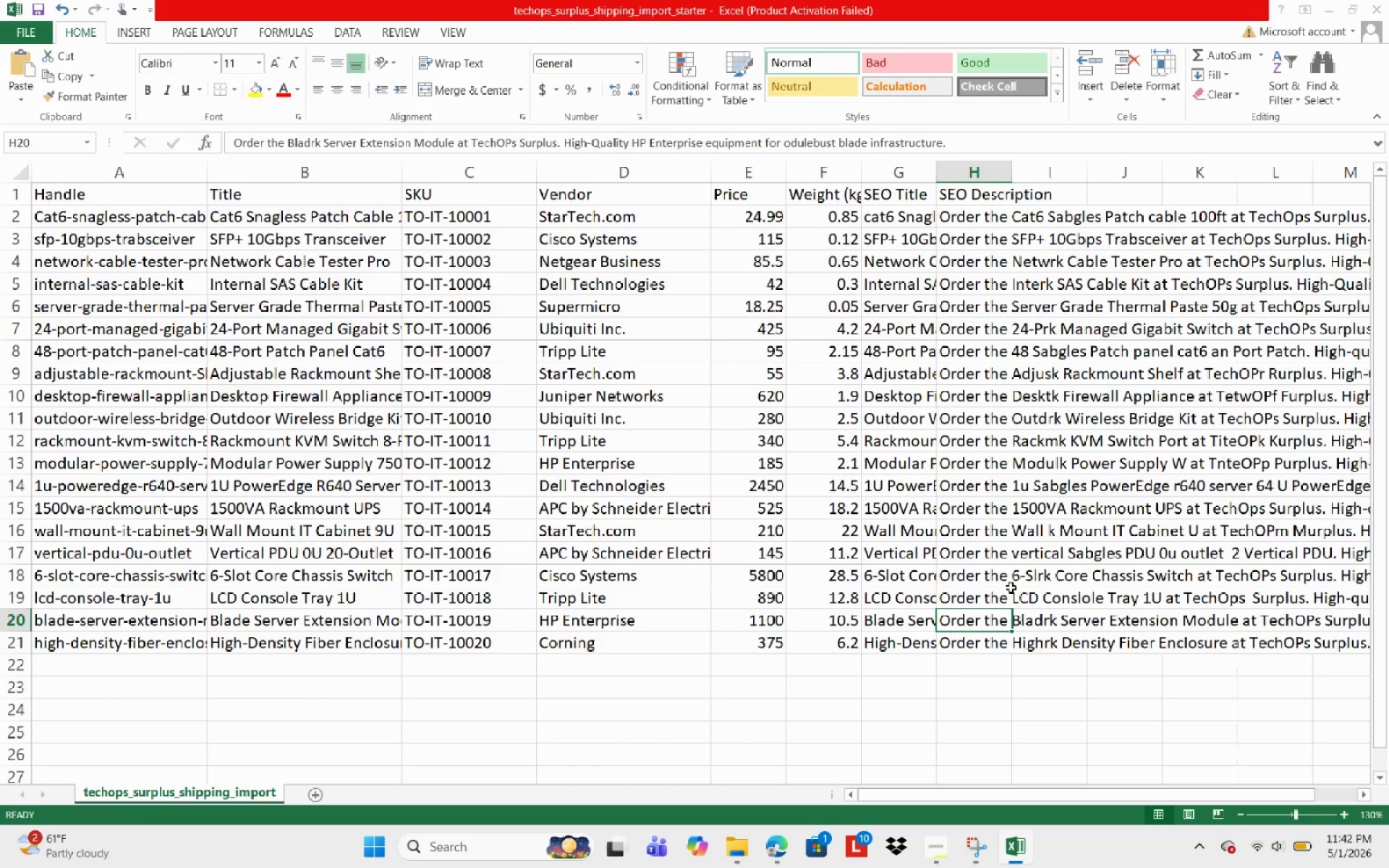 
key(ArrowUp)
 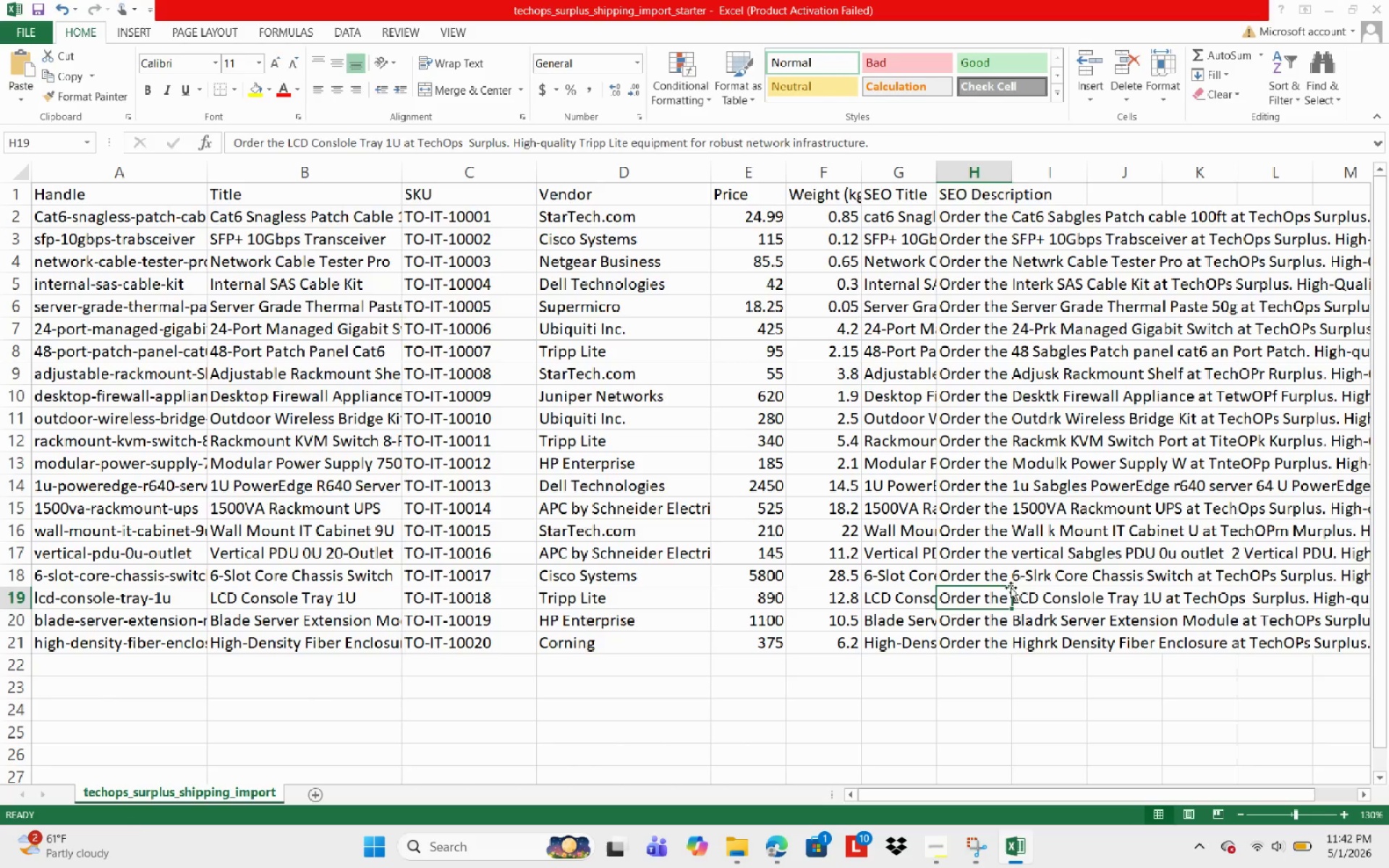 
key(ArrowDown)
 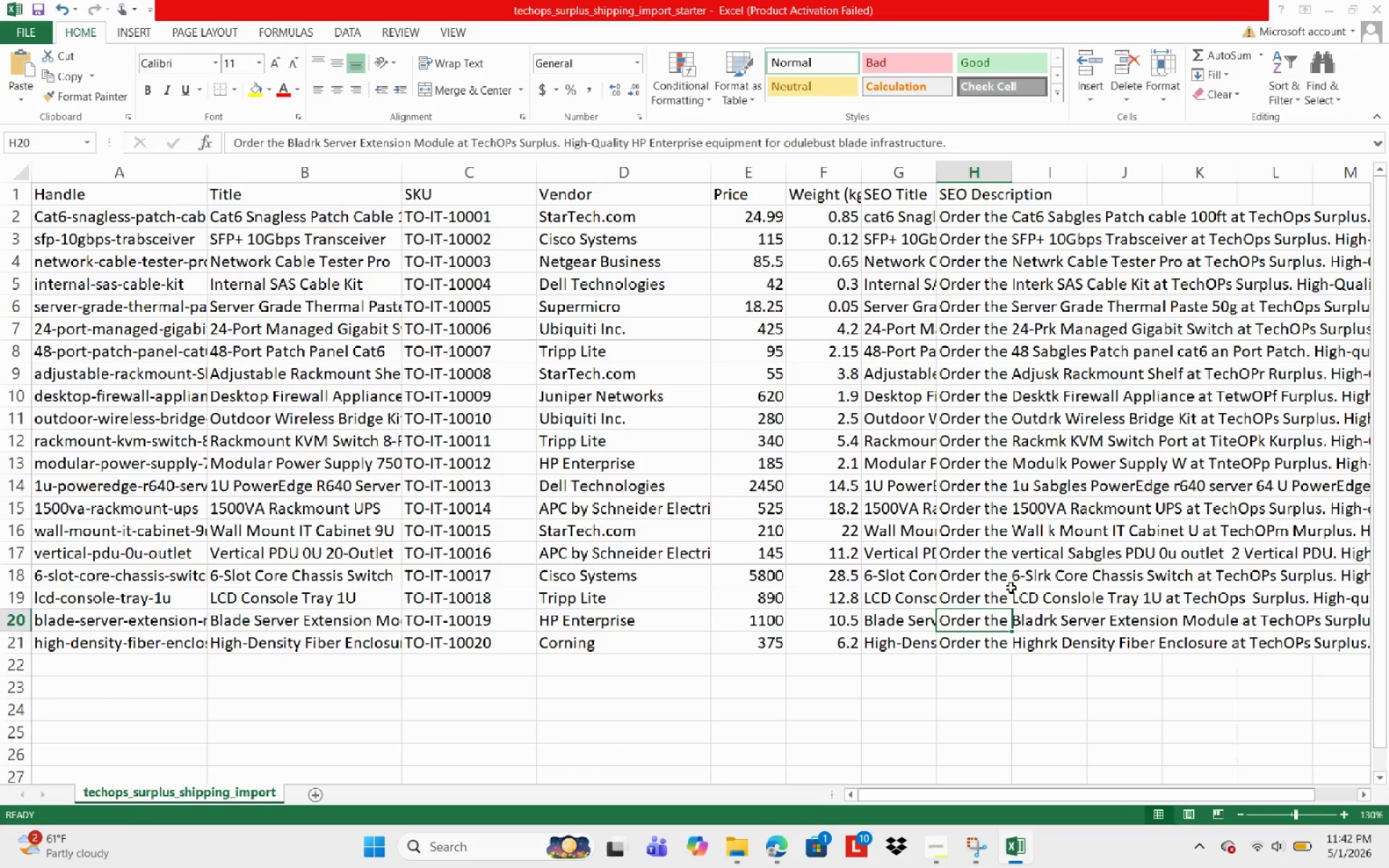 
key(ArrowDown)
 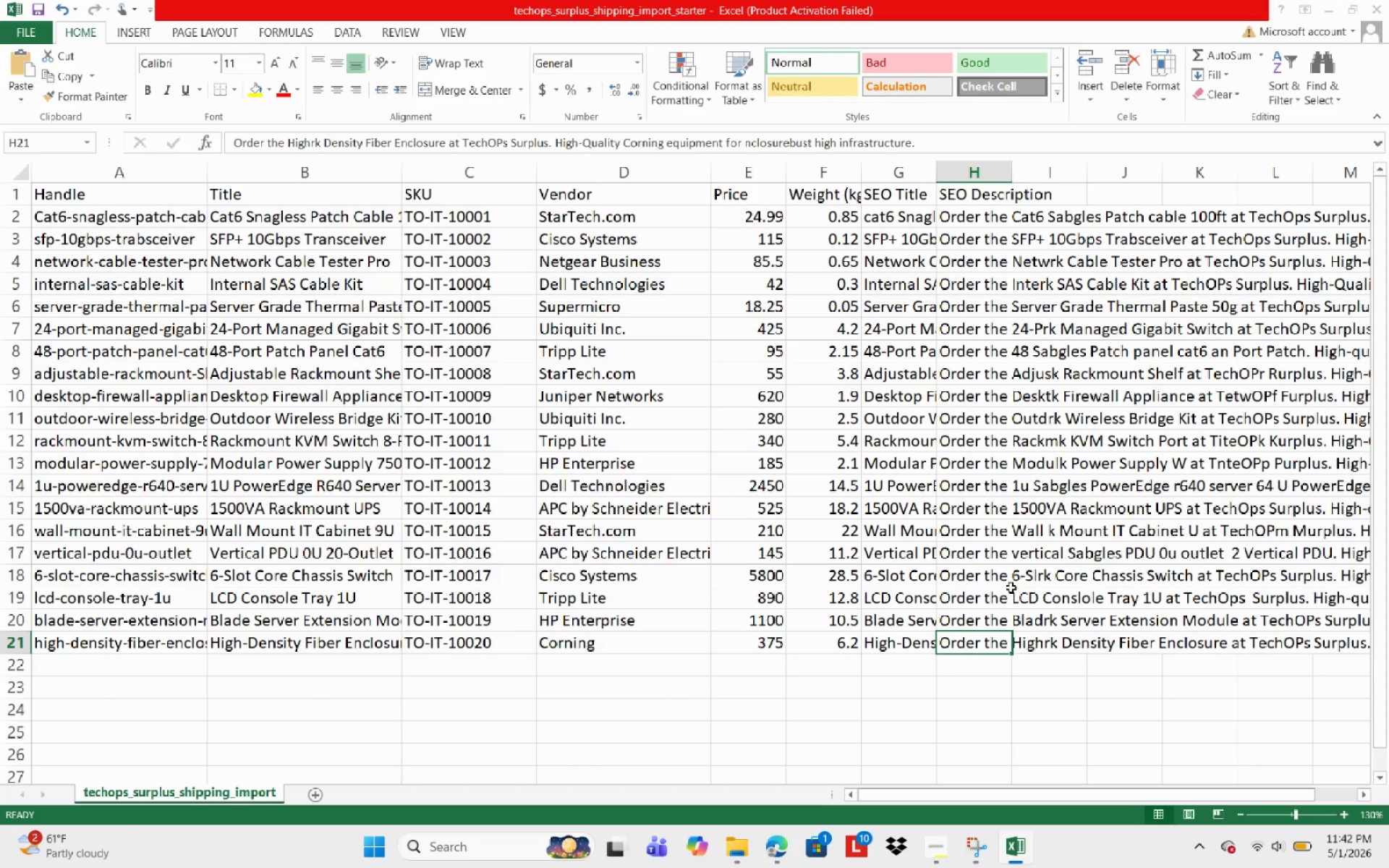 
key(ArrowUp)
 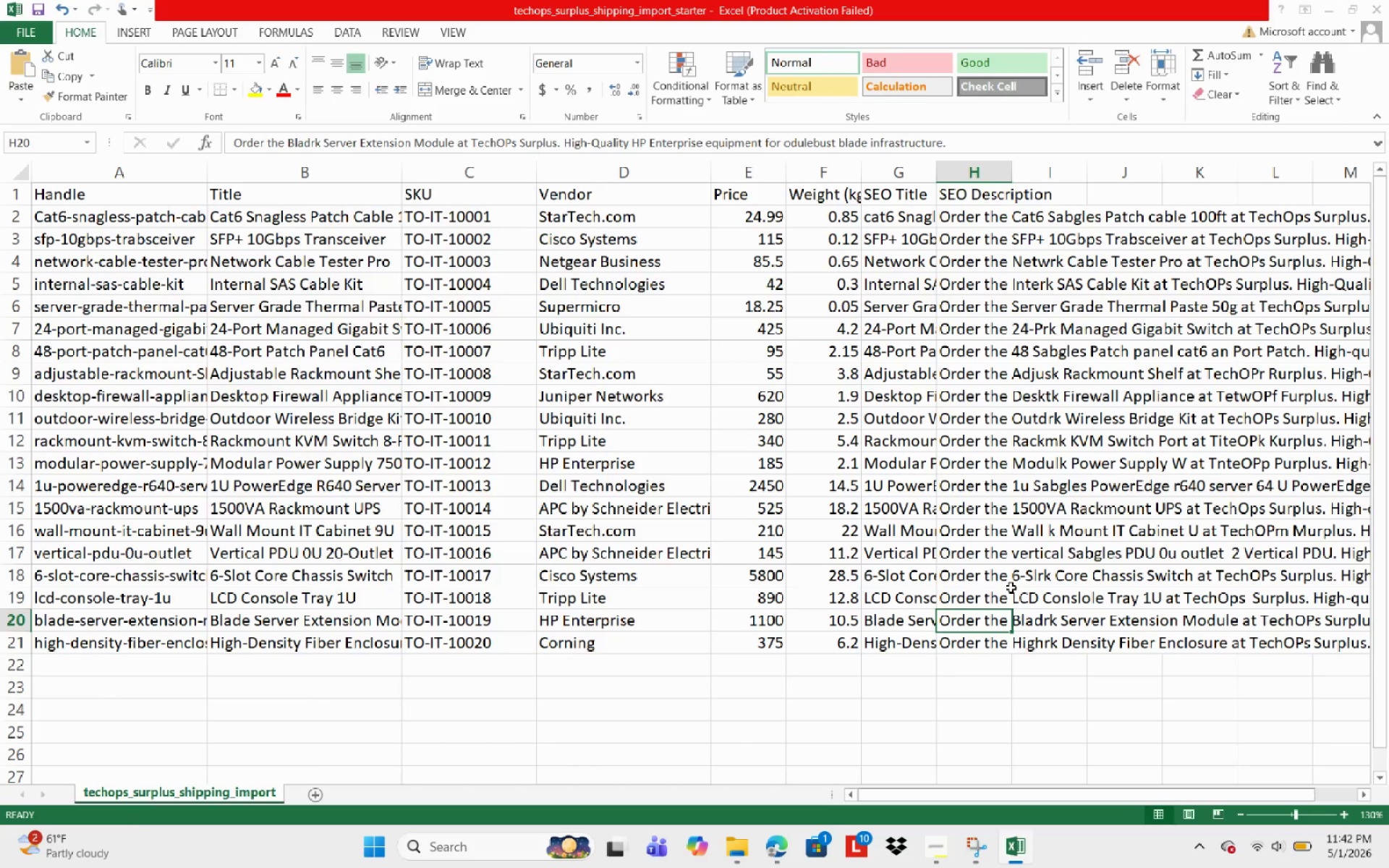 
key(ArrowDown)
 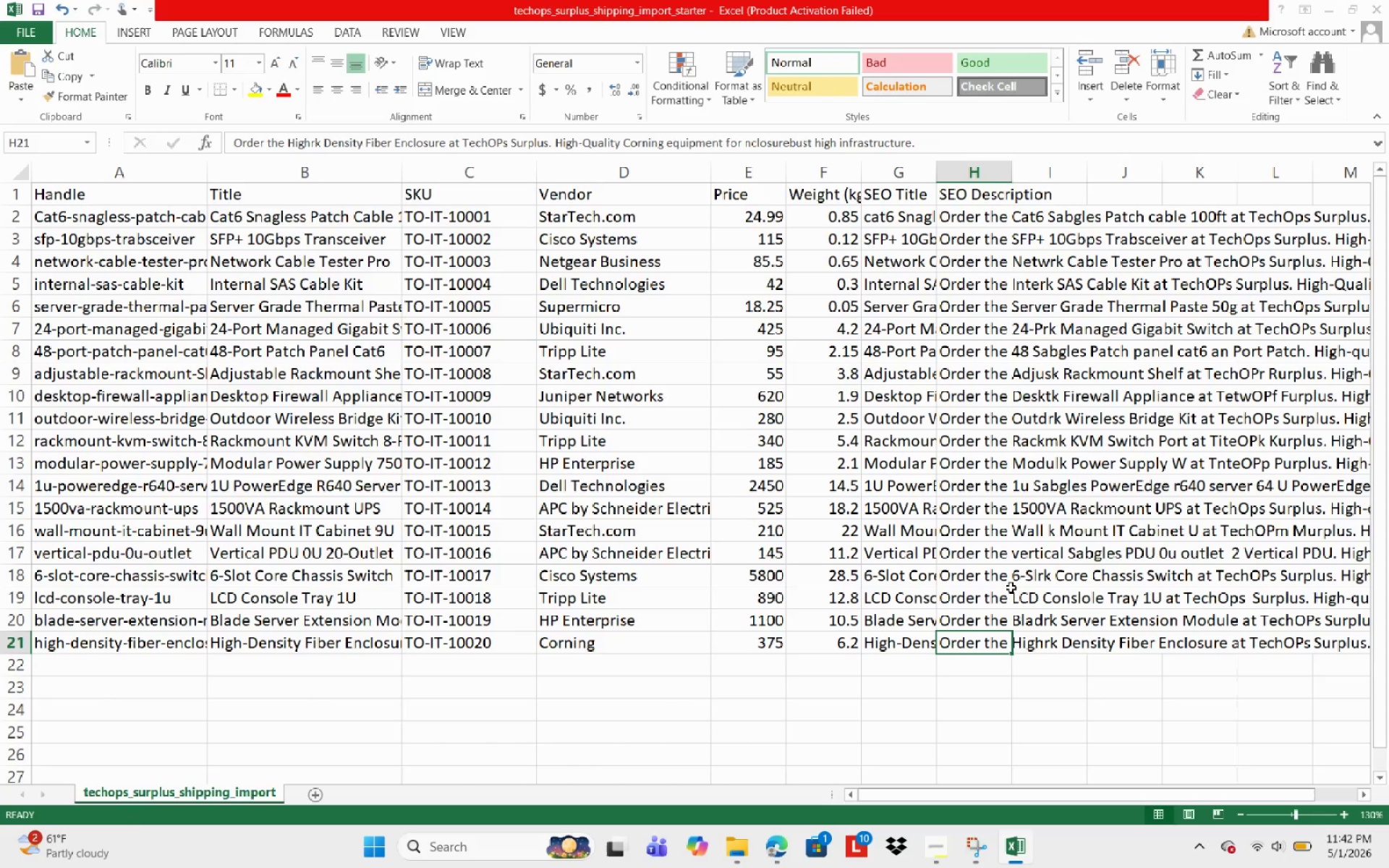 
key(ArrowUp)
 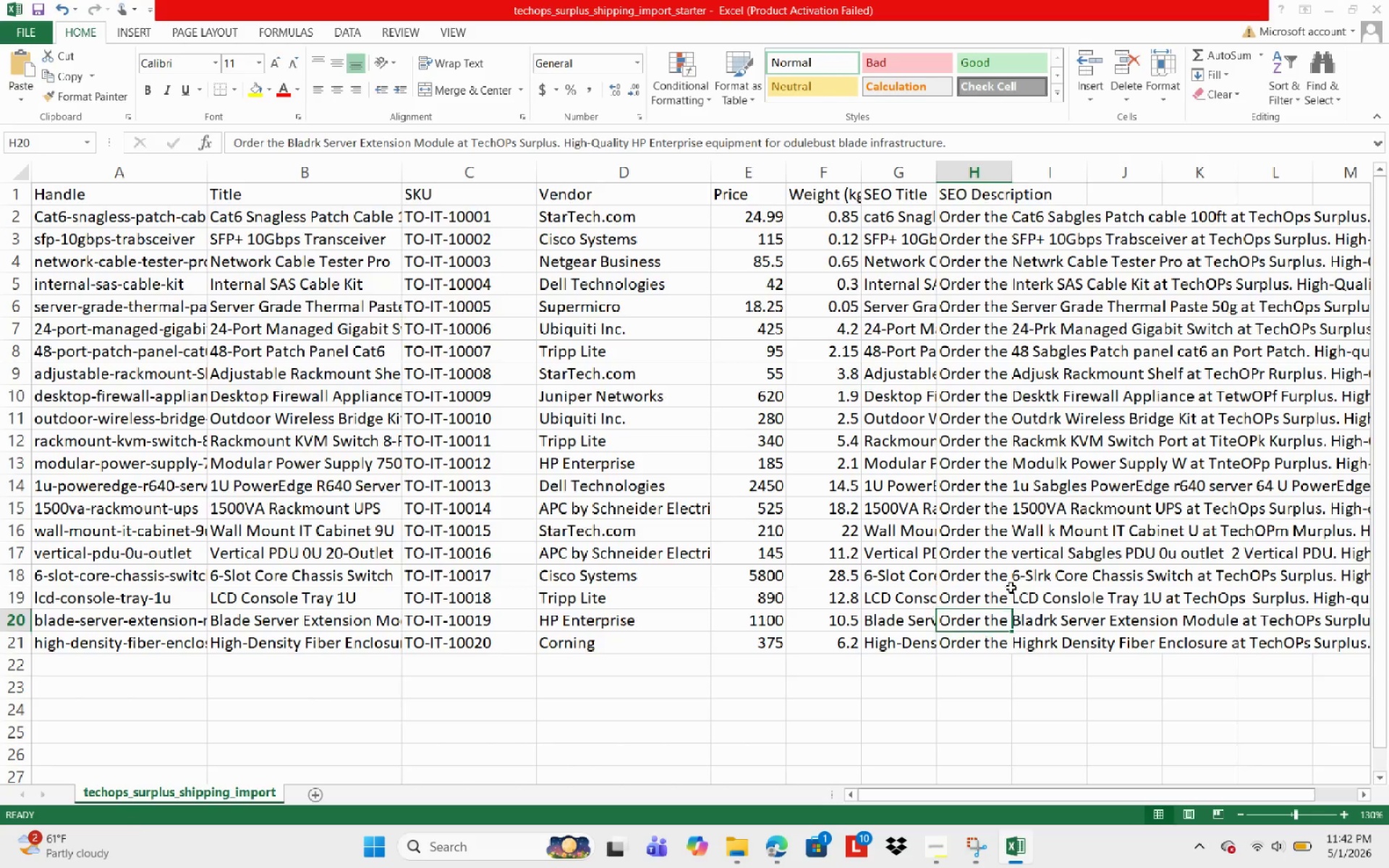 
key(ArrowUp)
 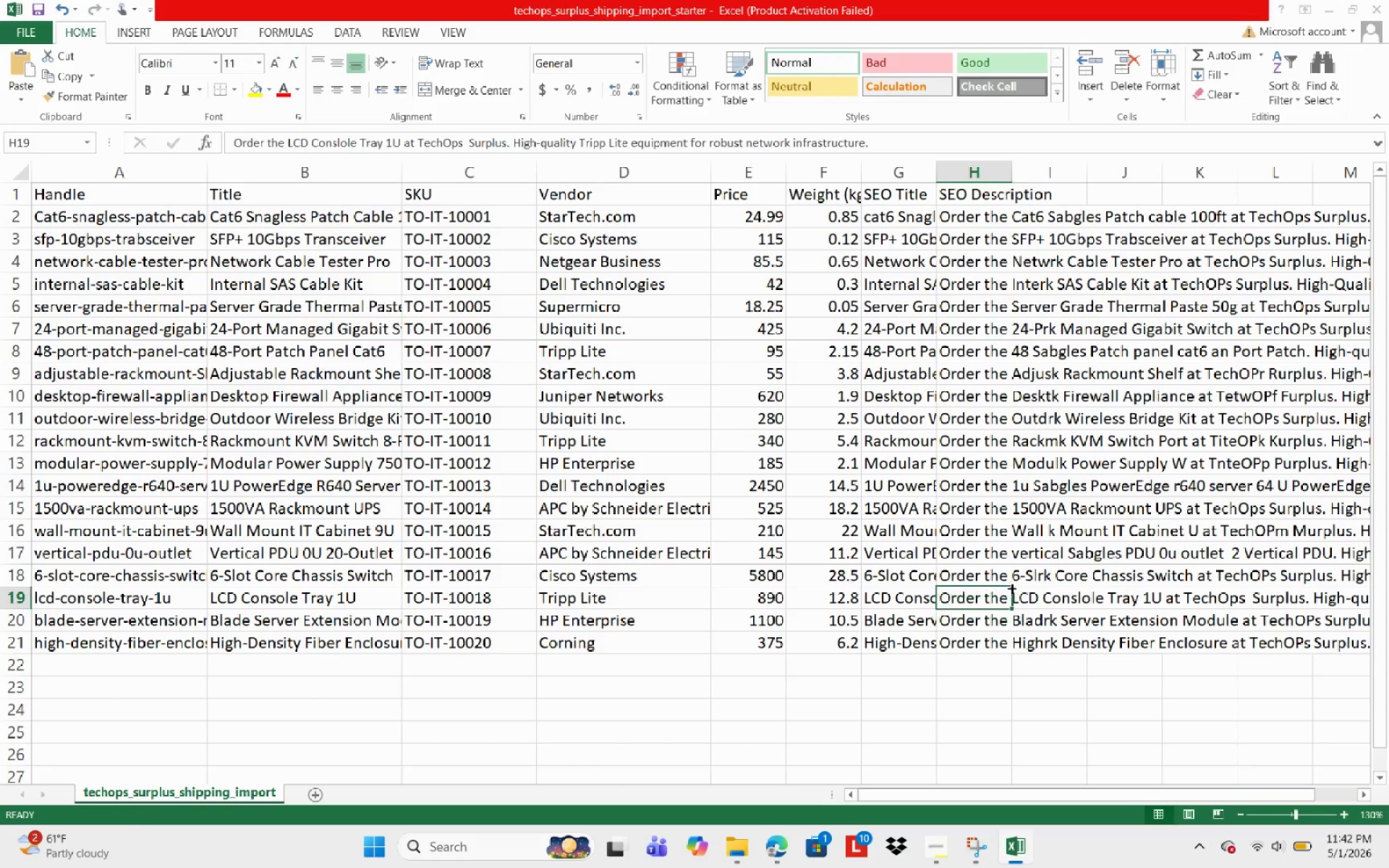 
hold_key(key=ArrowUp, duration=0.91)
 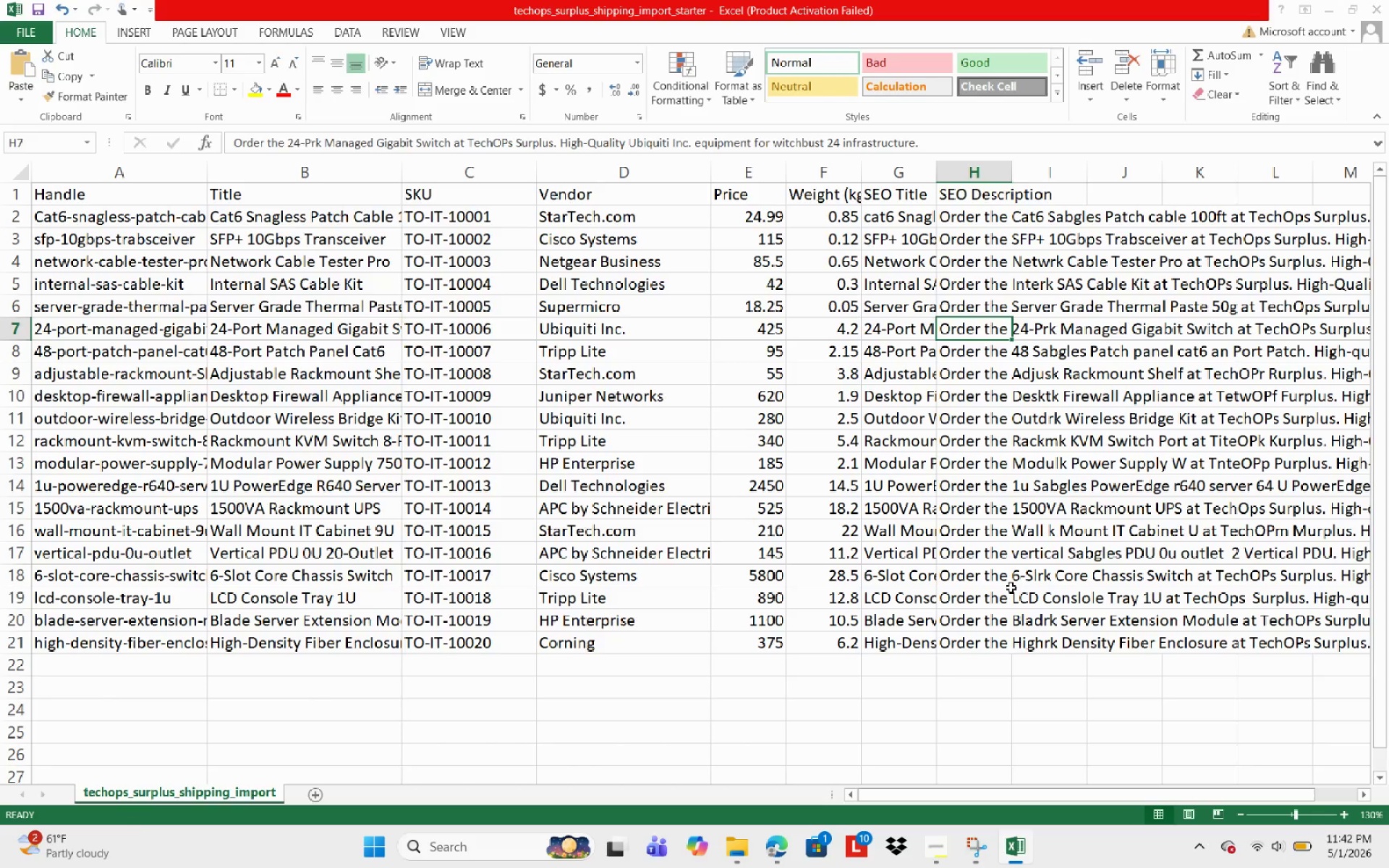 
hold_key(key=ArrowUp, duration=0.89)
 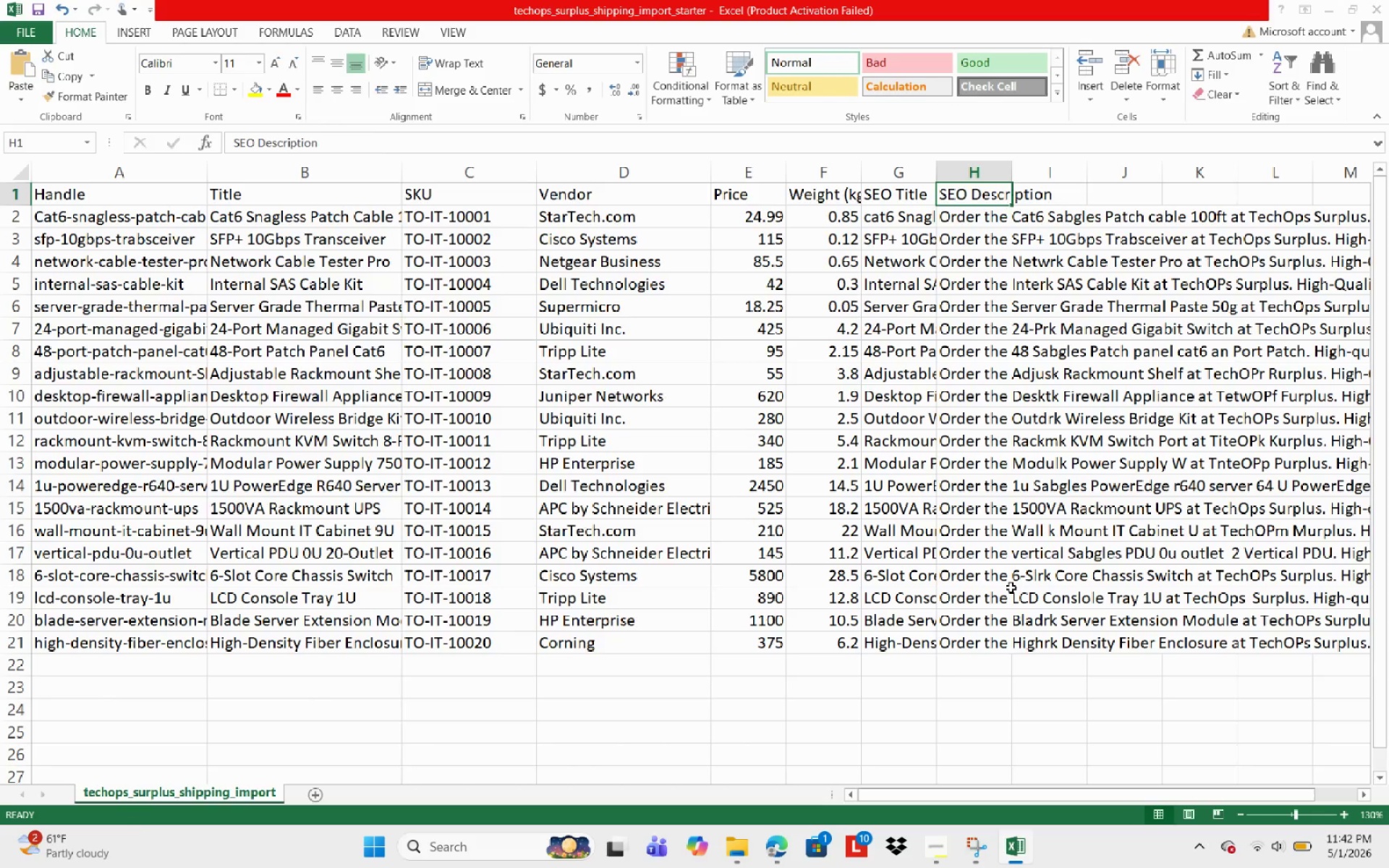 
key(ArrowDown)
 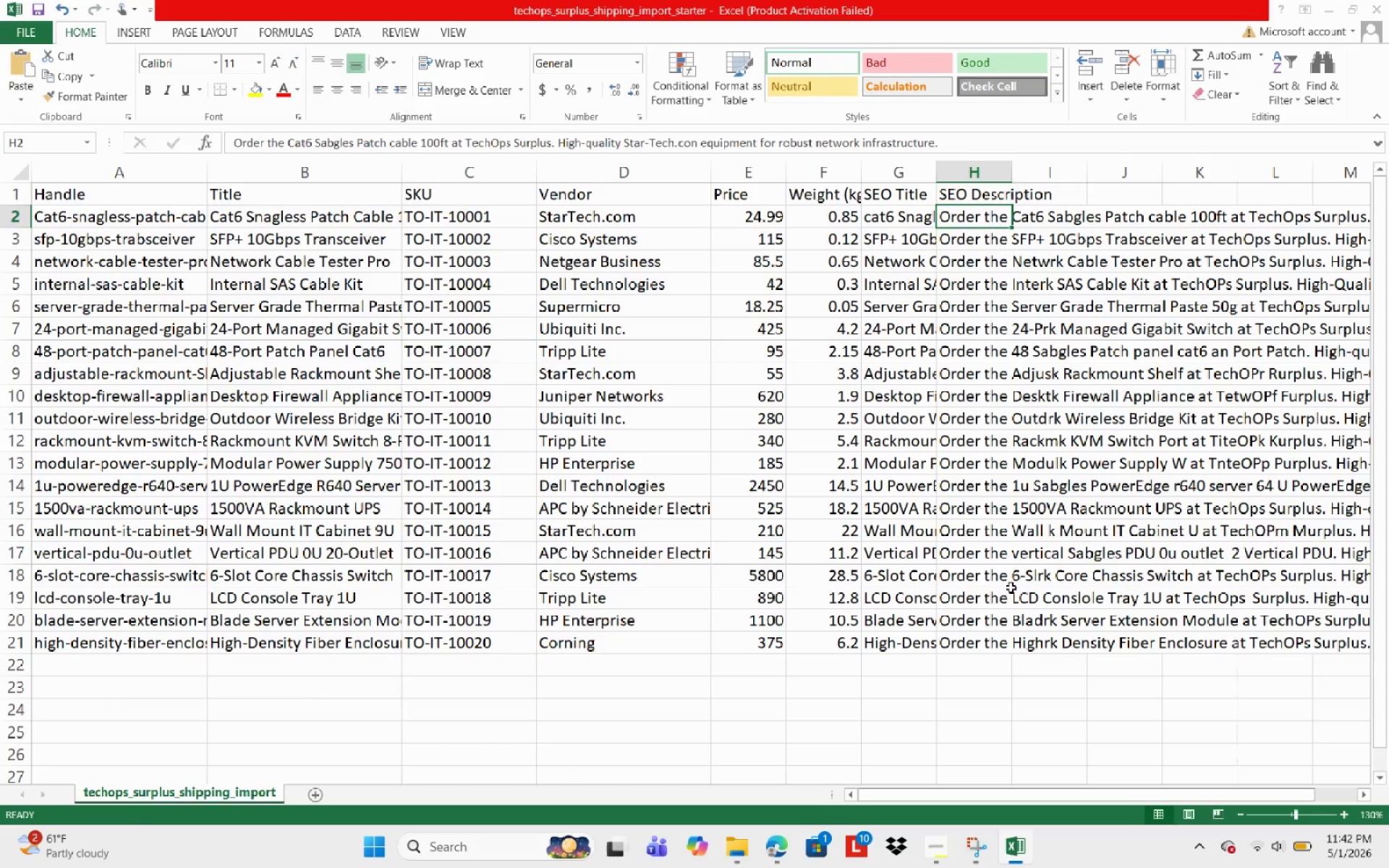 
key(ArrowDown)
 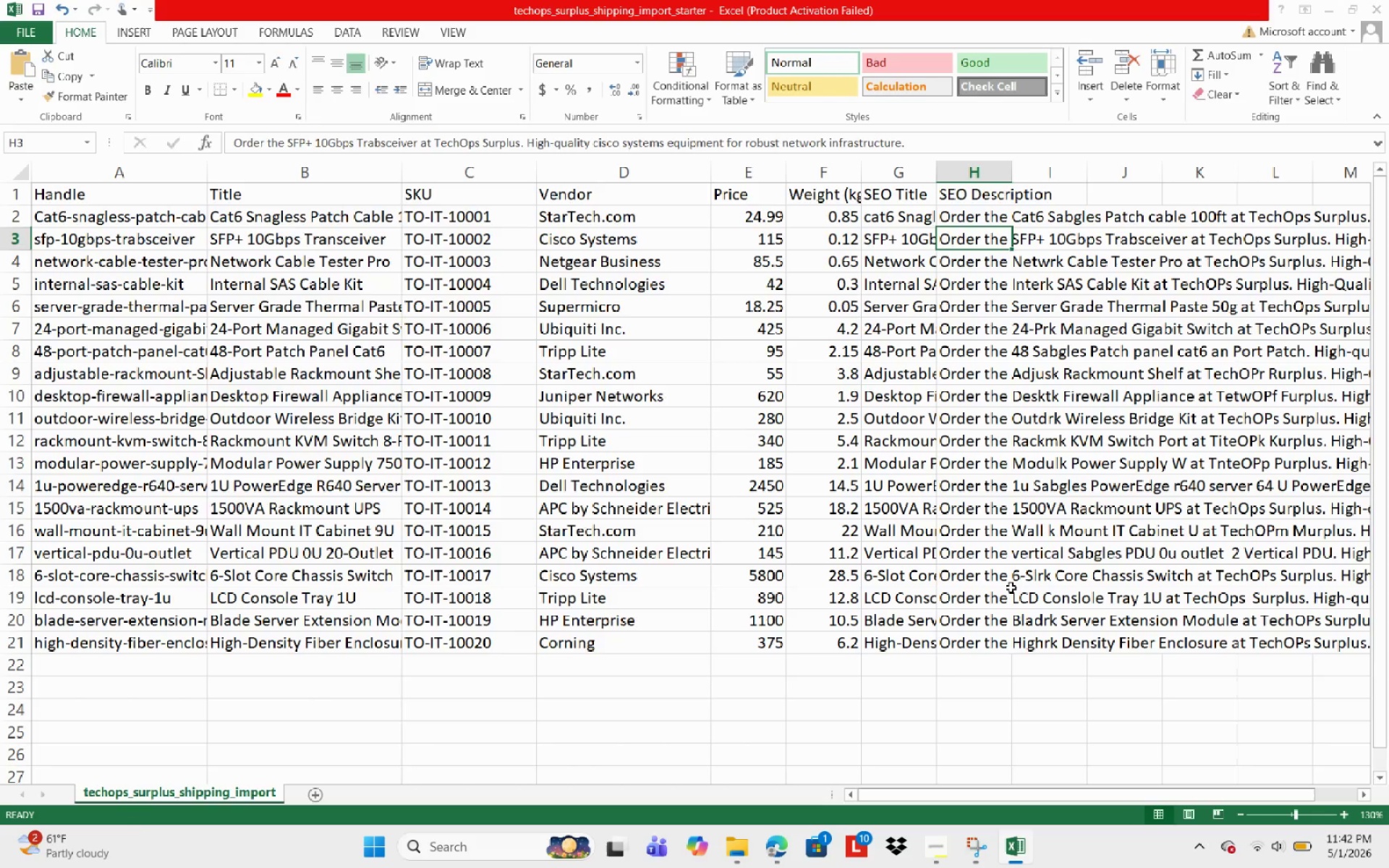 
key(ArrowDown)
 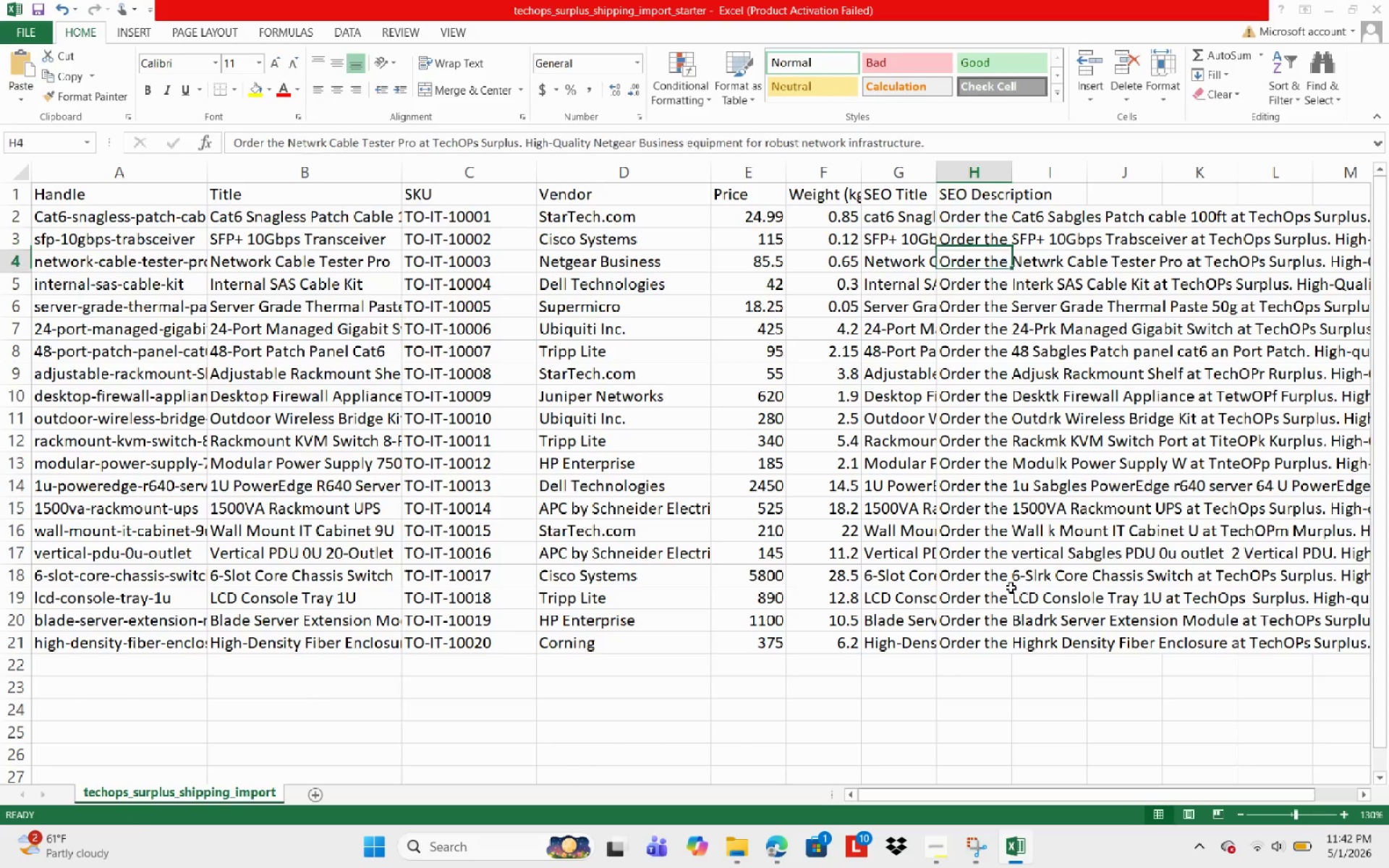 
key(ArrowDown)
 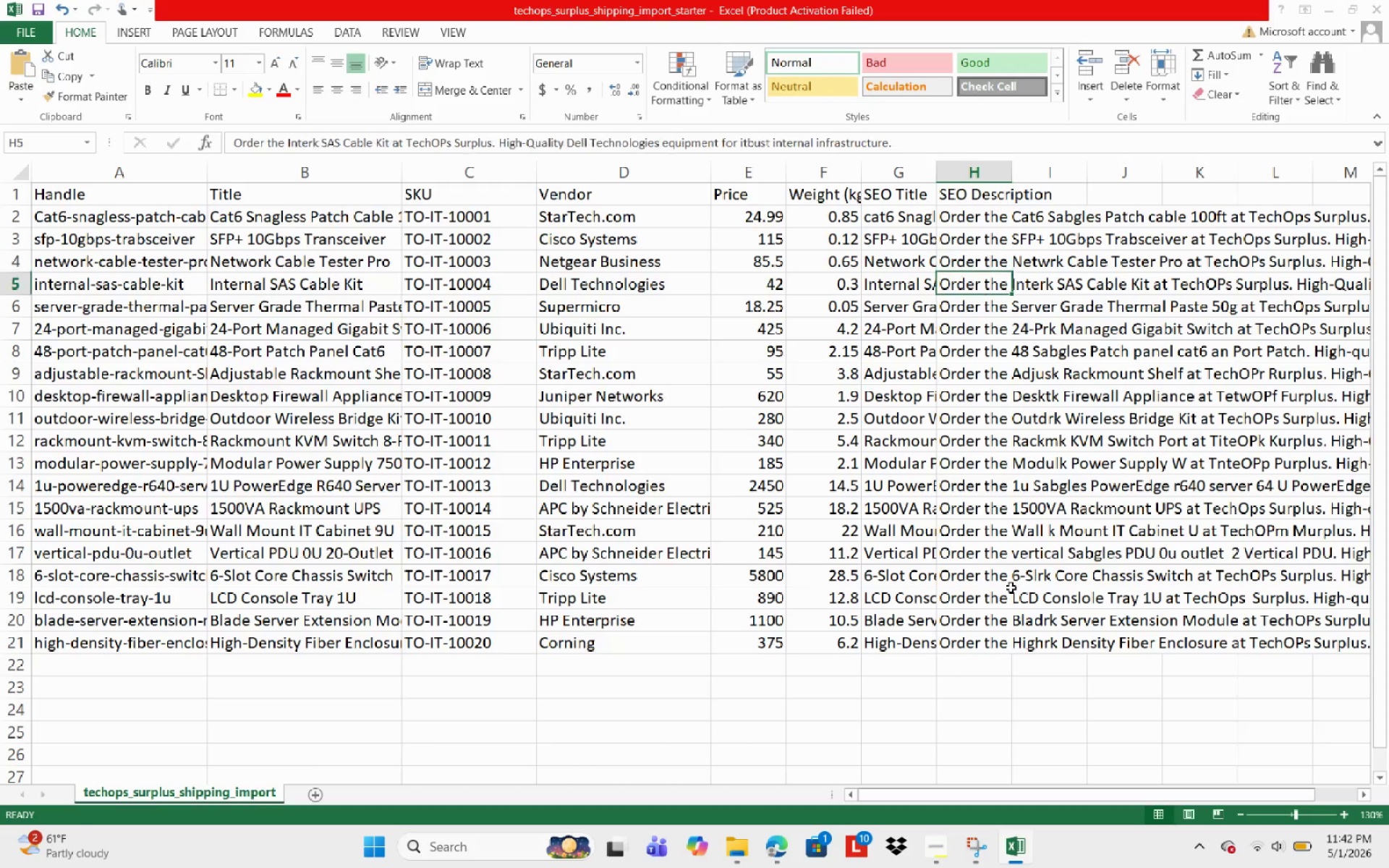 
key(ArrowDown)
 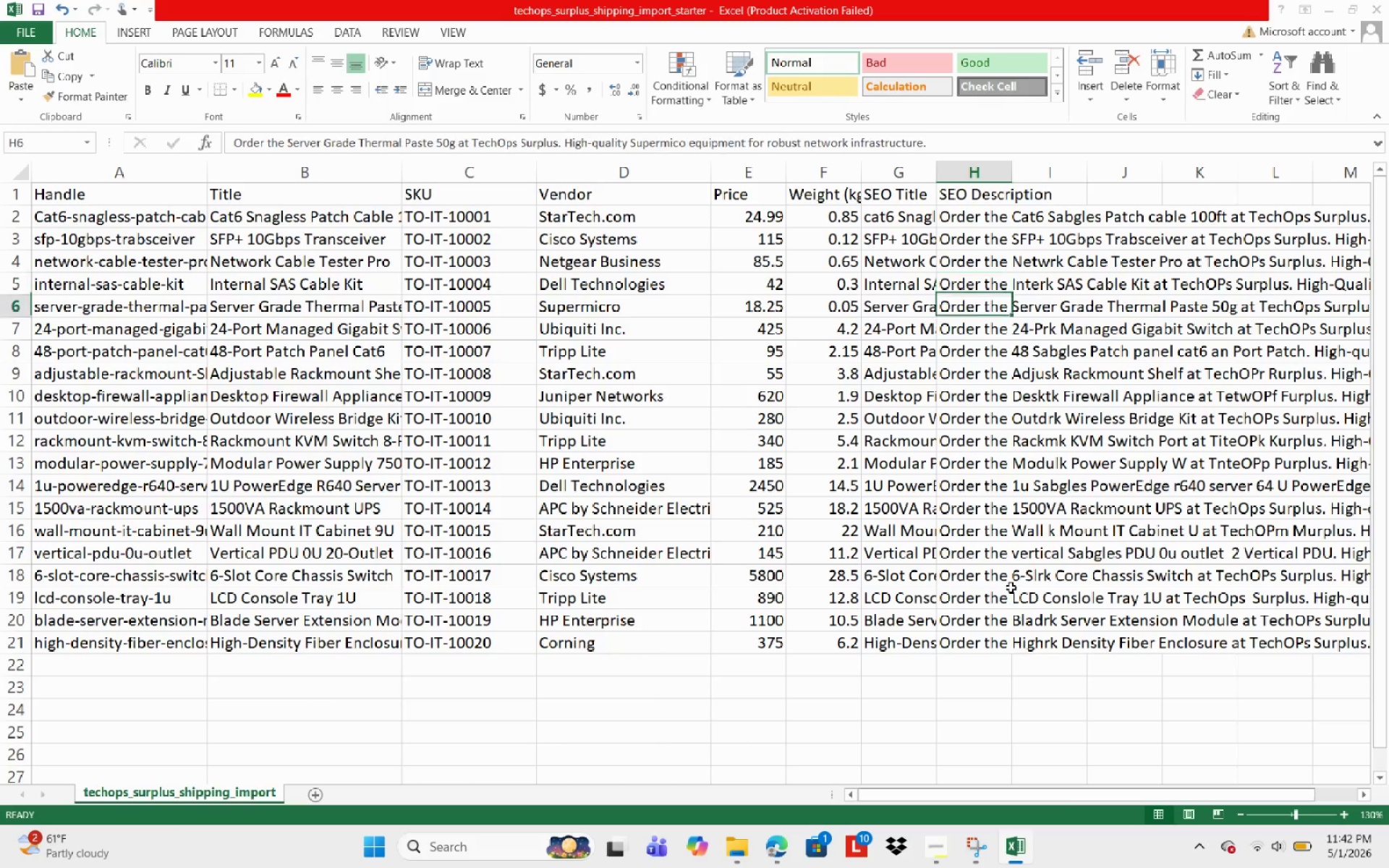 
key(ArrowDown)
 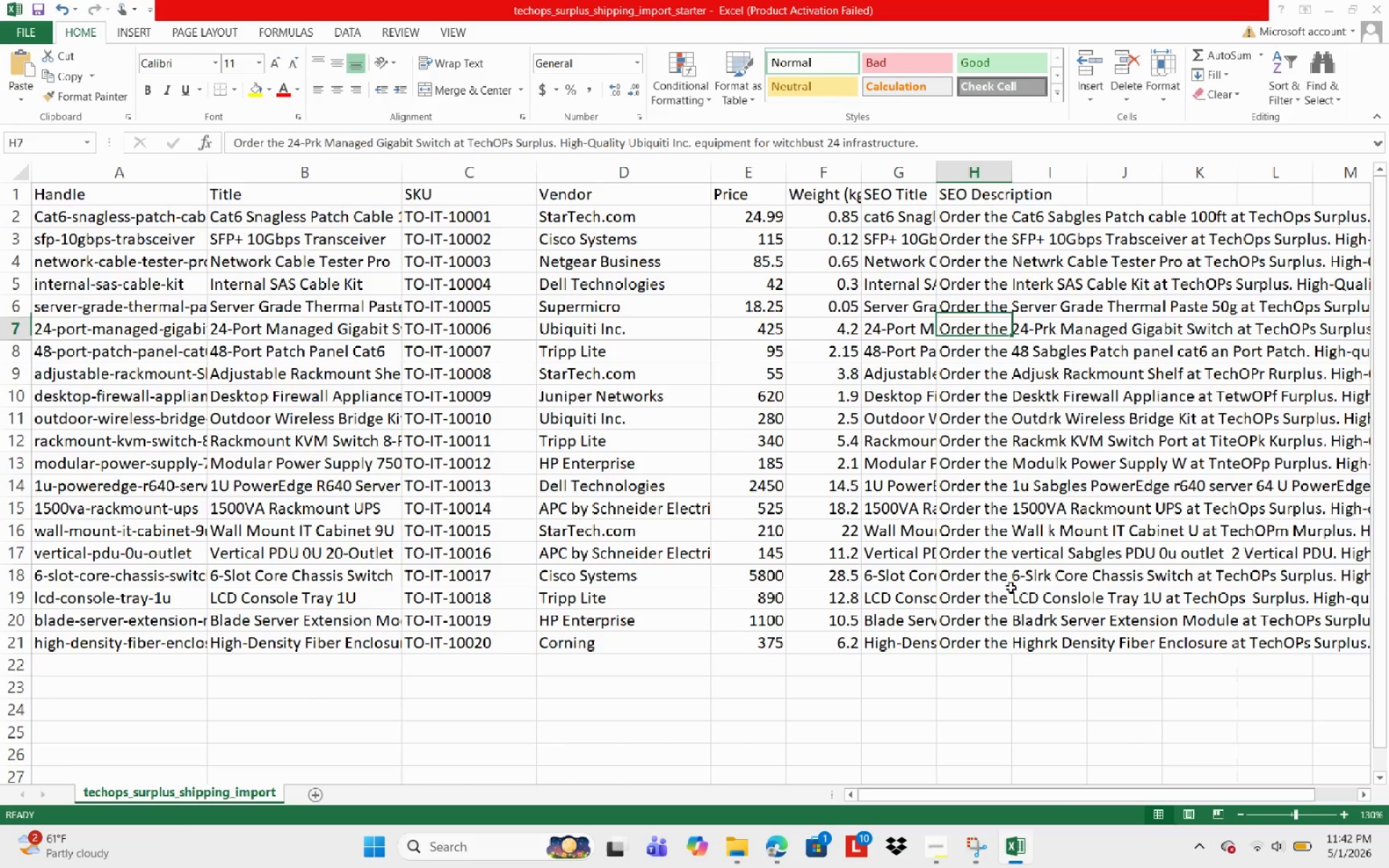 
key(ArrowDown)
 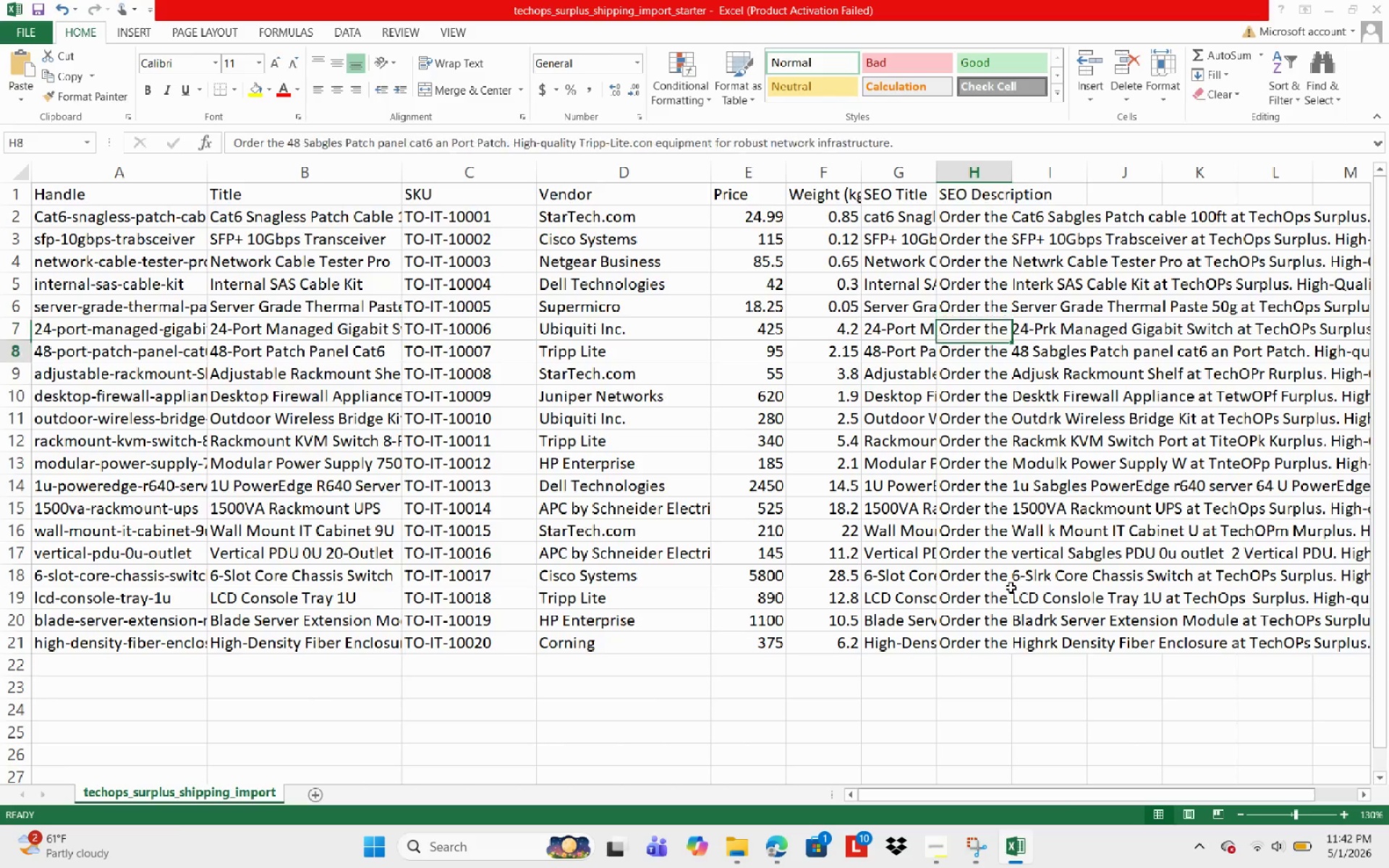 
key(ArrowDown)
 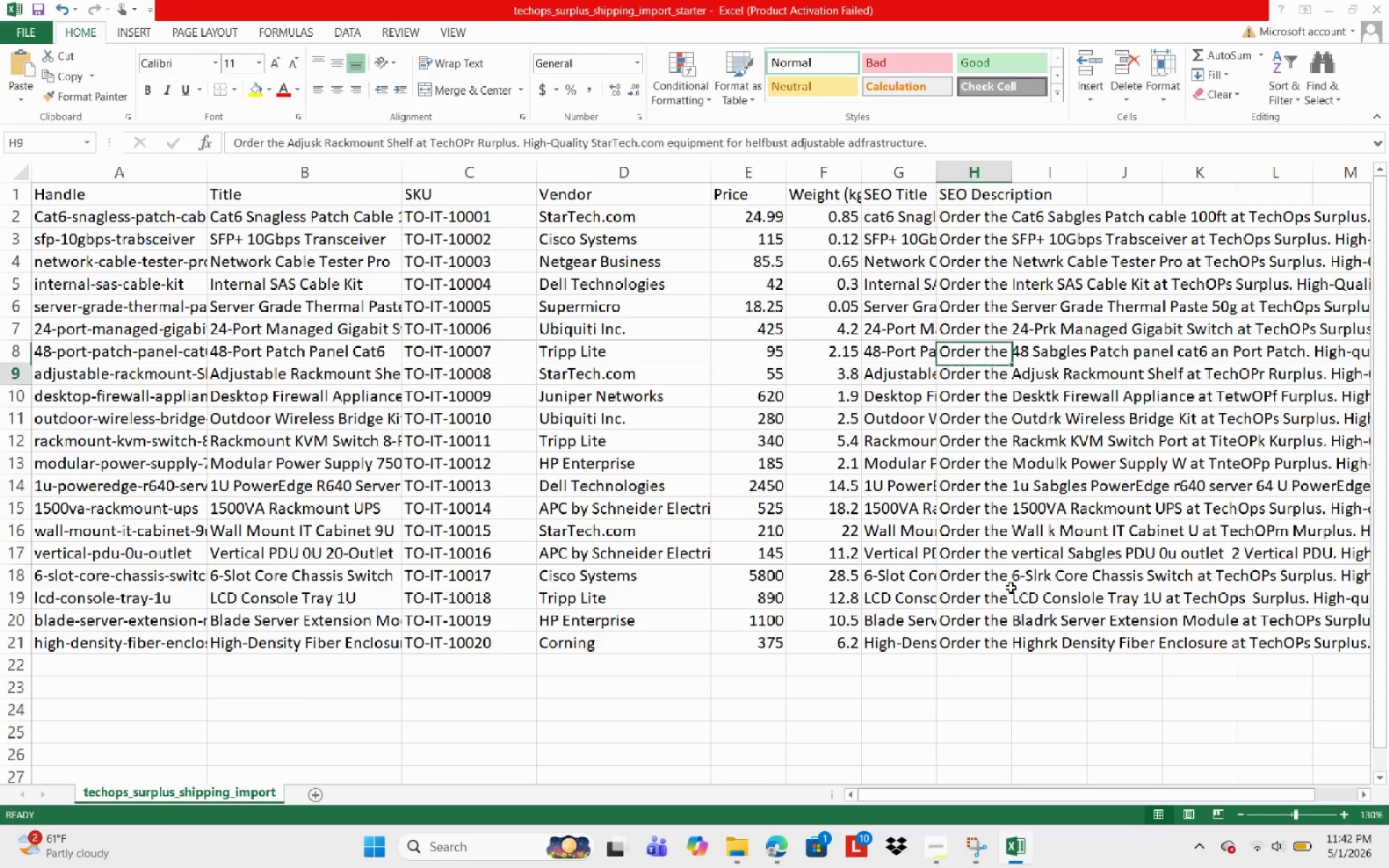 
key(ArrowDown)
 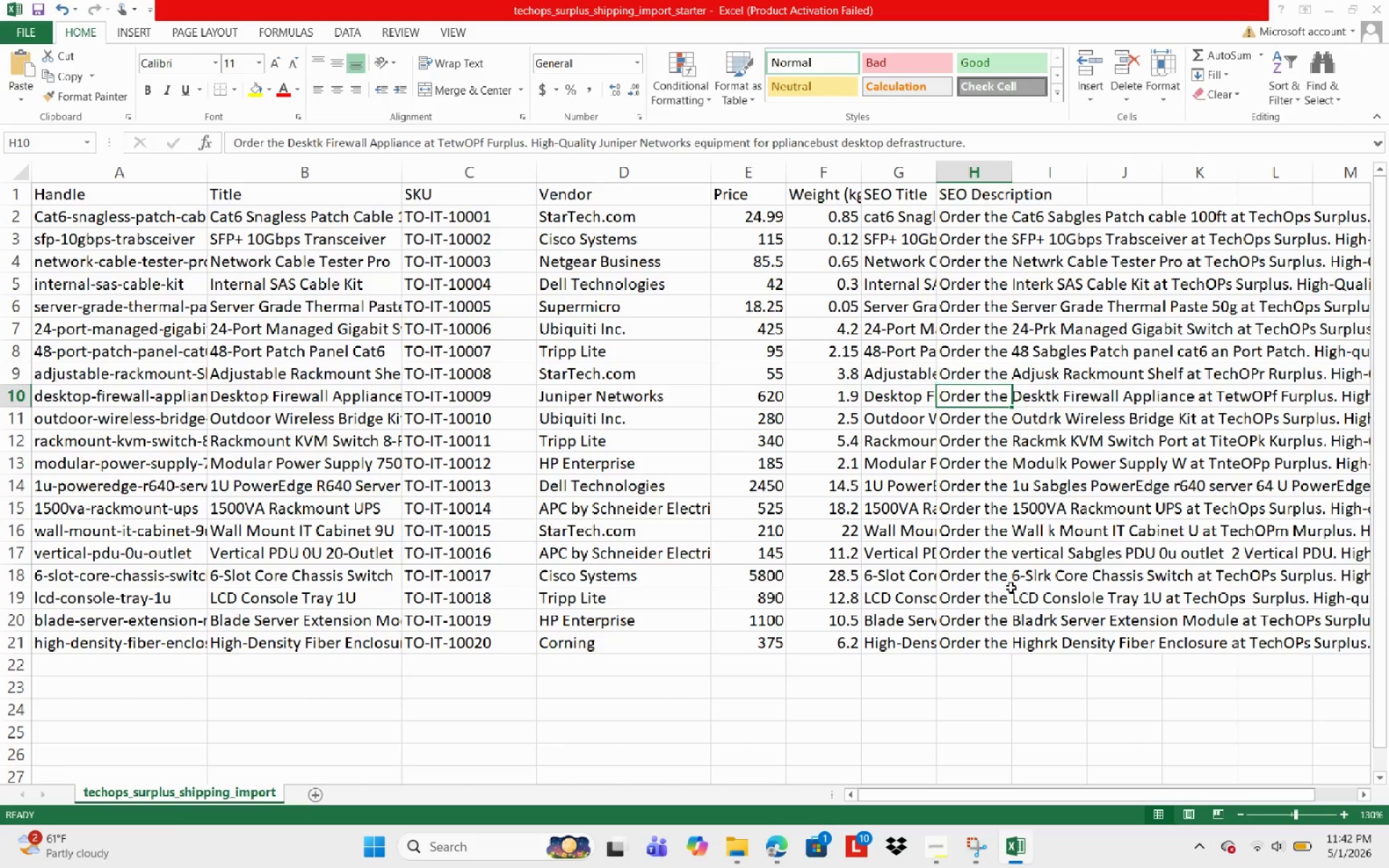 
key(ArrowDown)
 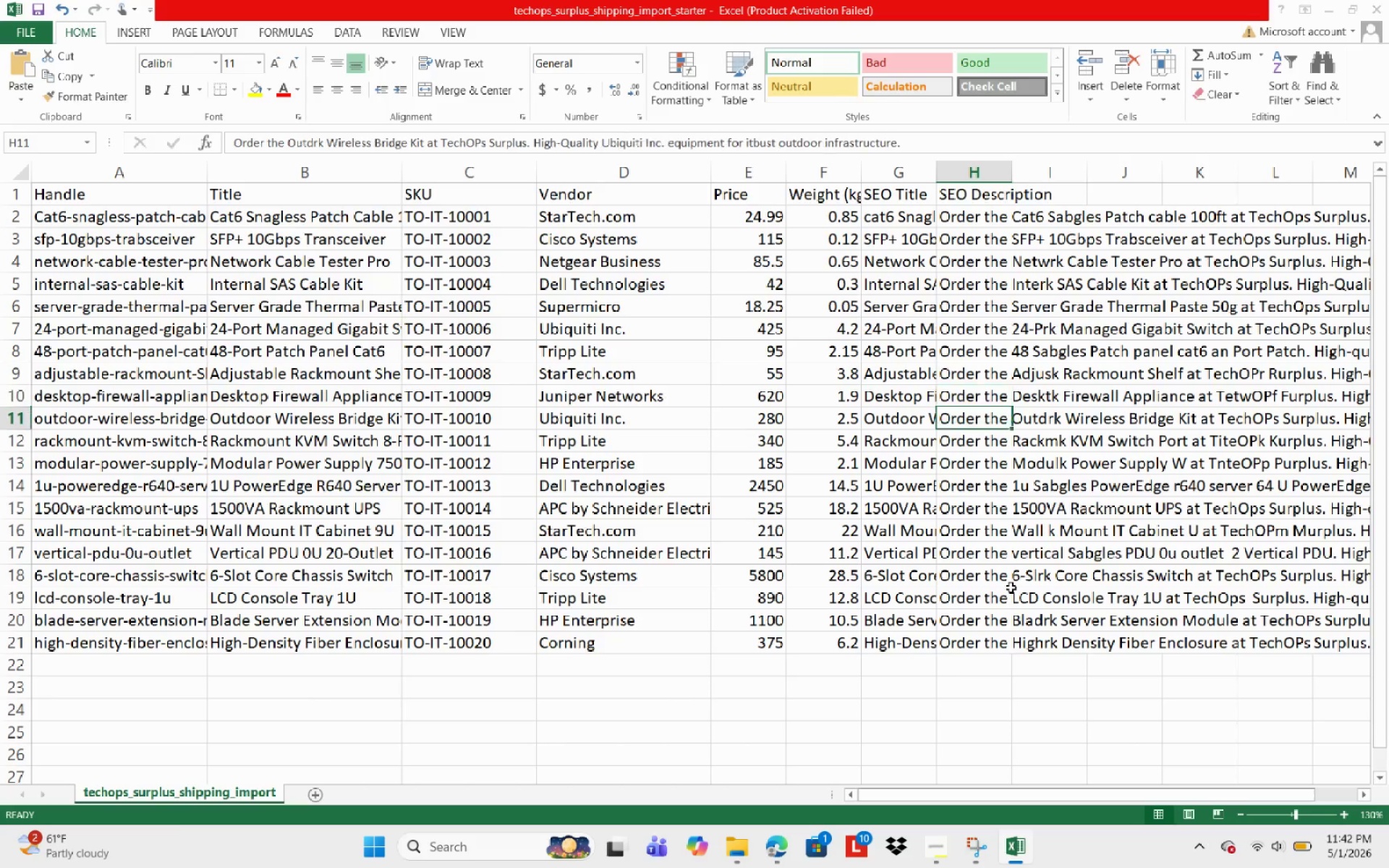 
key(ArrowDown)
 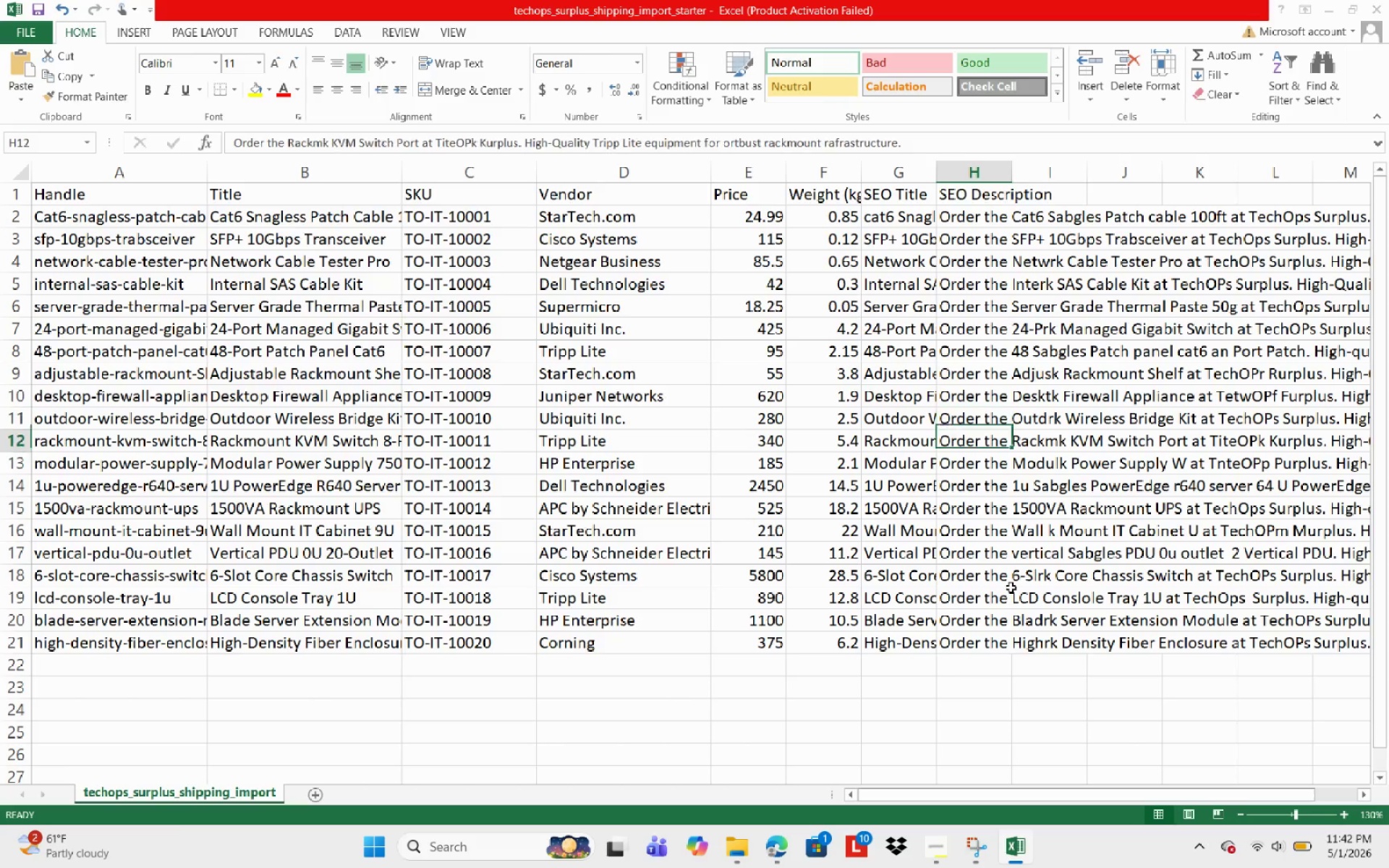 
key(ArrowDown)
 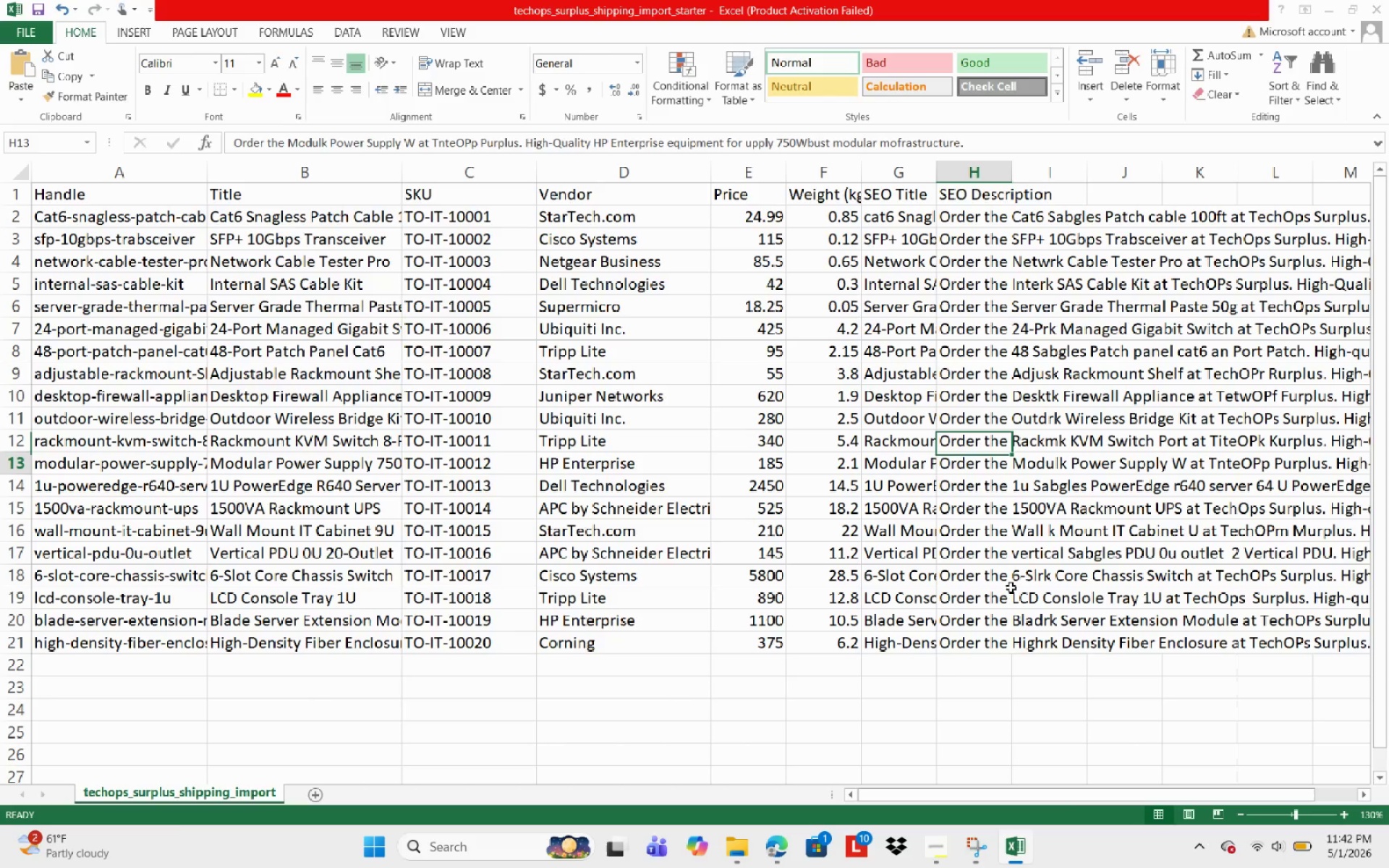 
key(ArrowDown)
 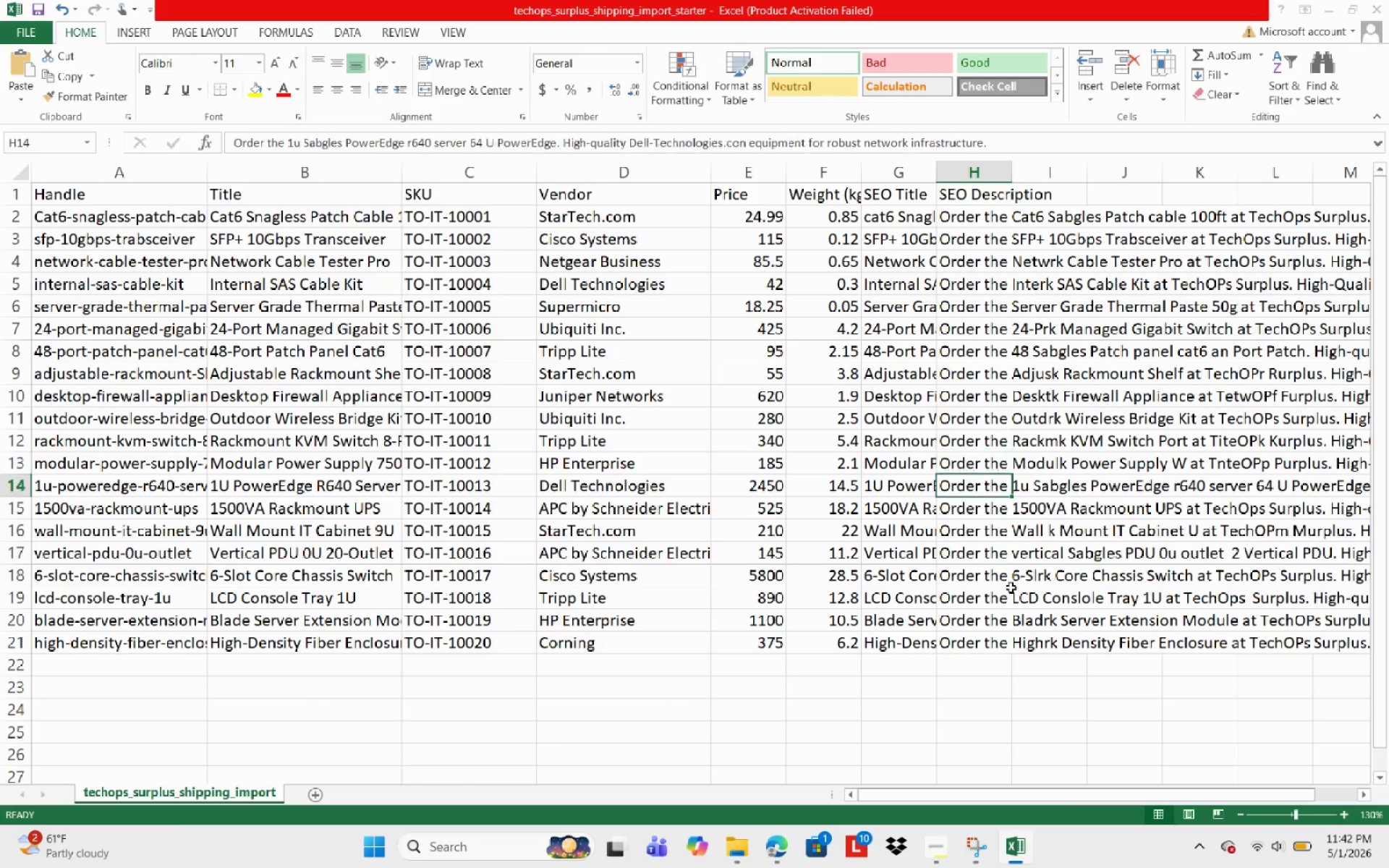 
key(ArrowDown)
 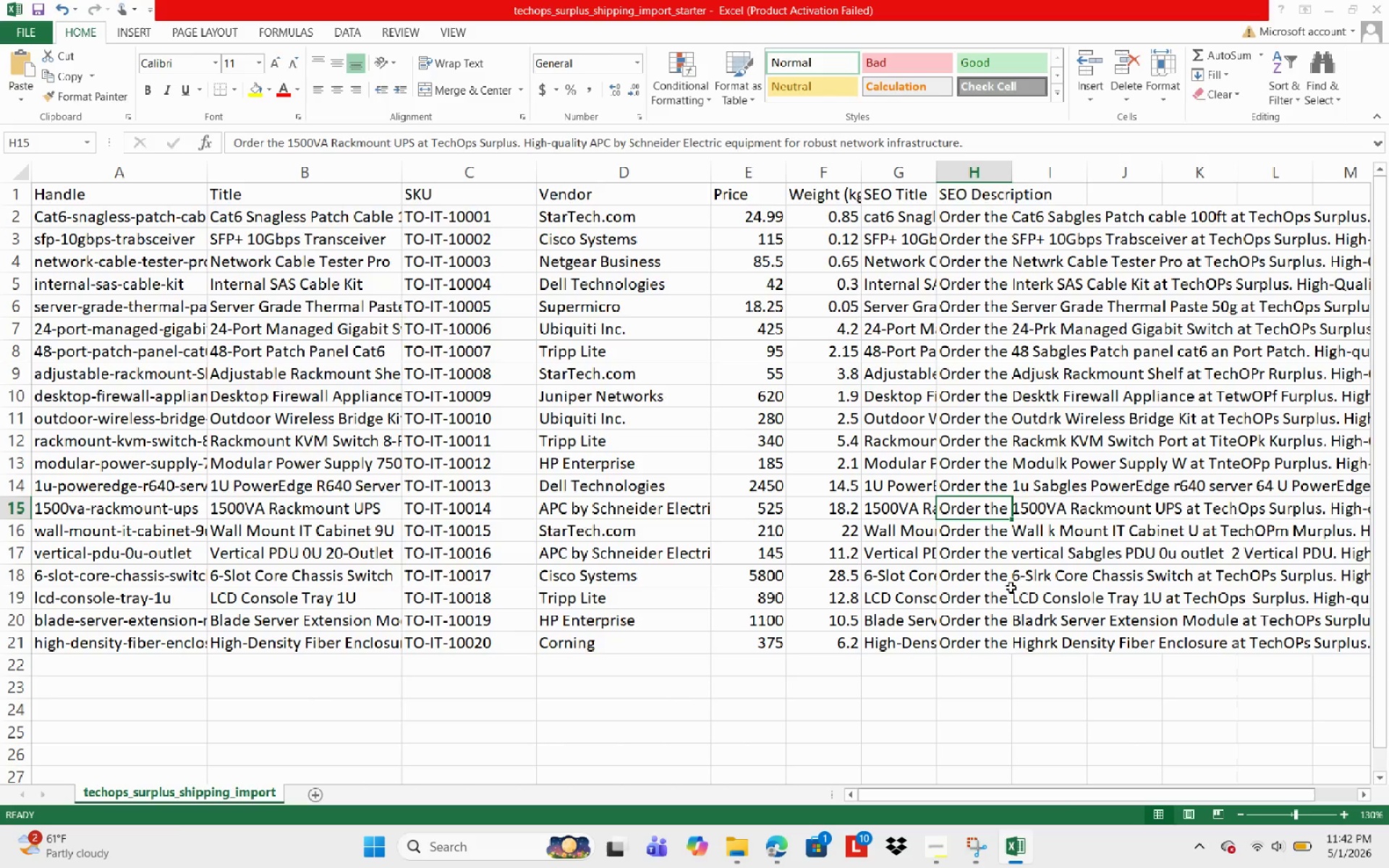 
key(ArrowDown)
 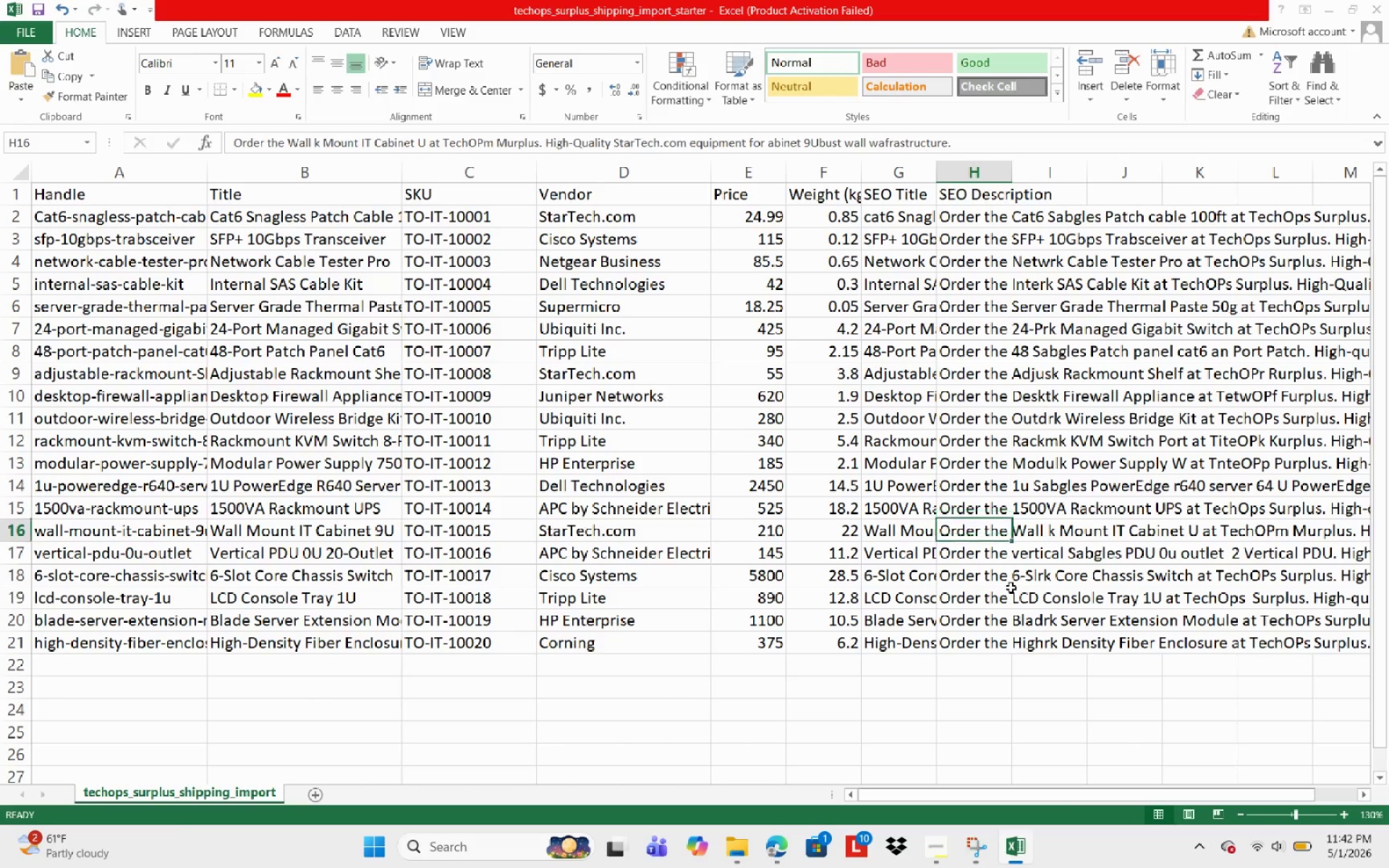 
key(ArrowDown)
 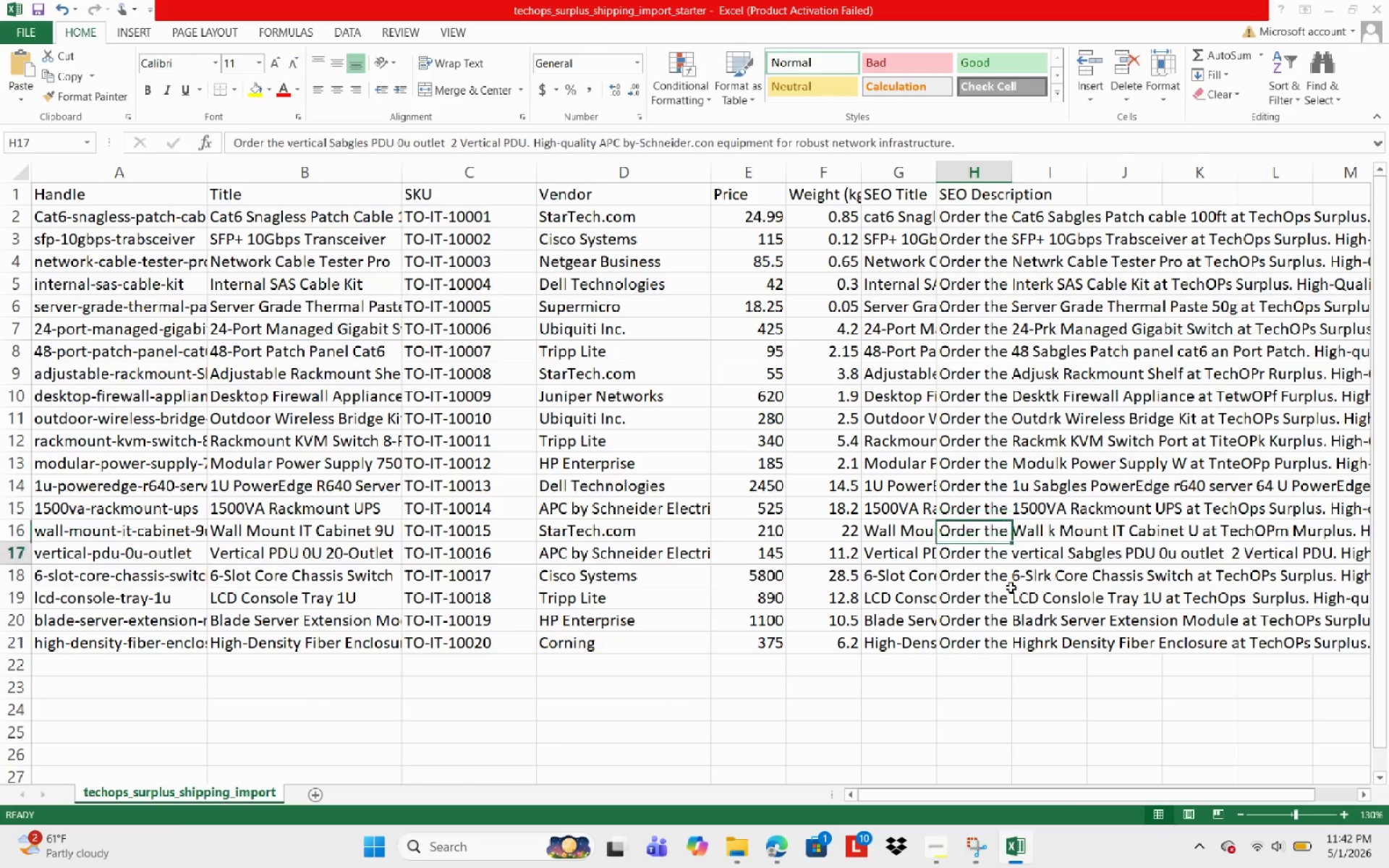 
key(ArrowDown)
 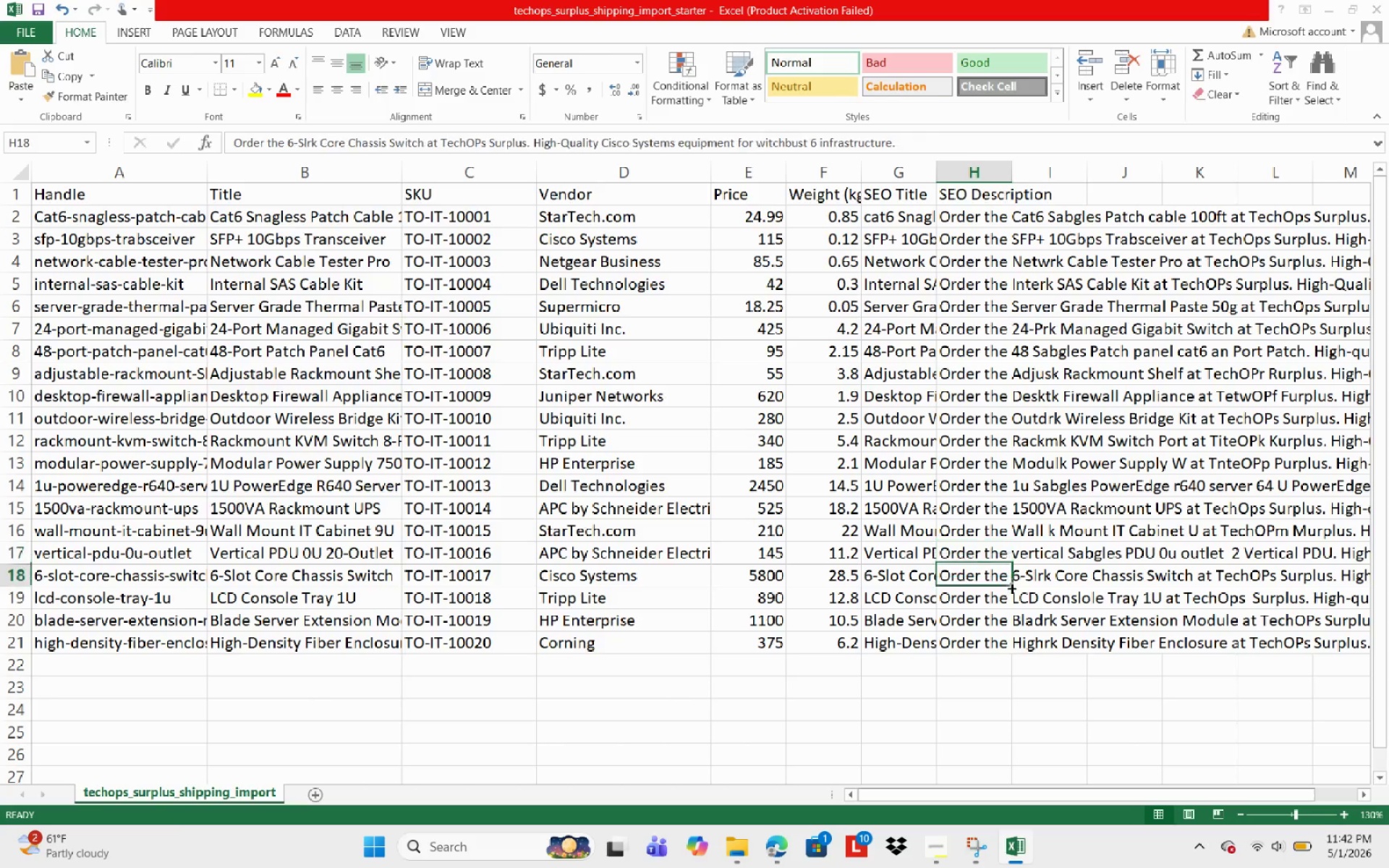 
key(ArrowDown)
 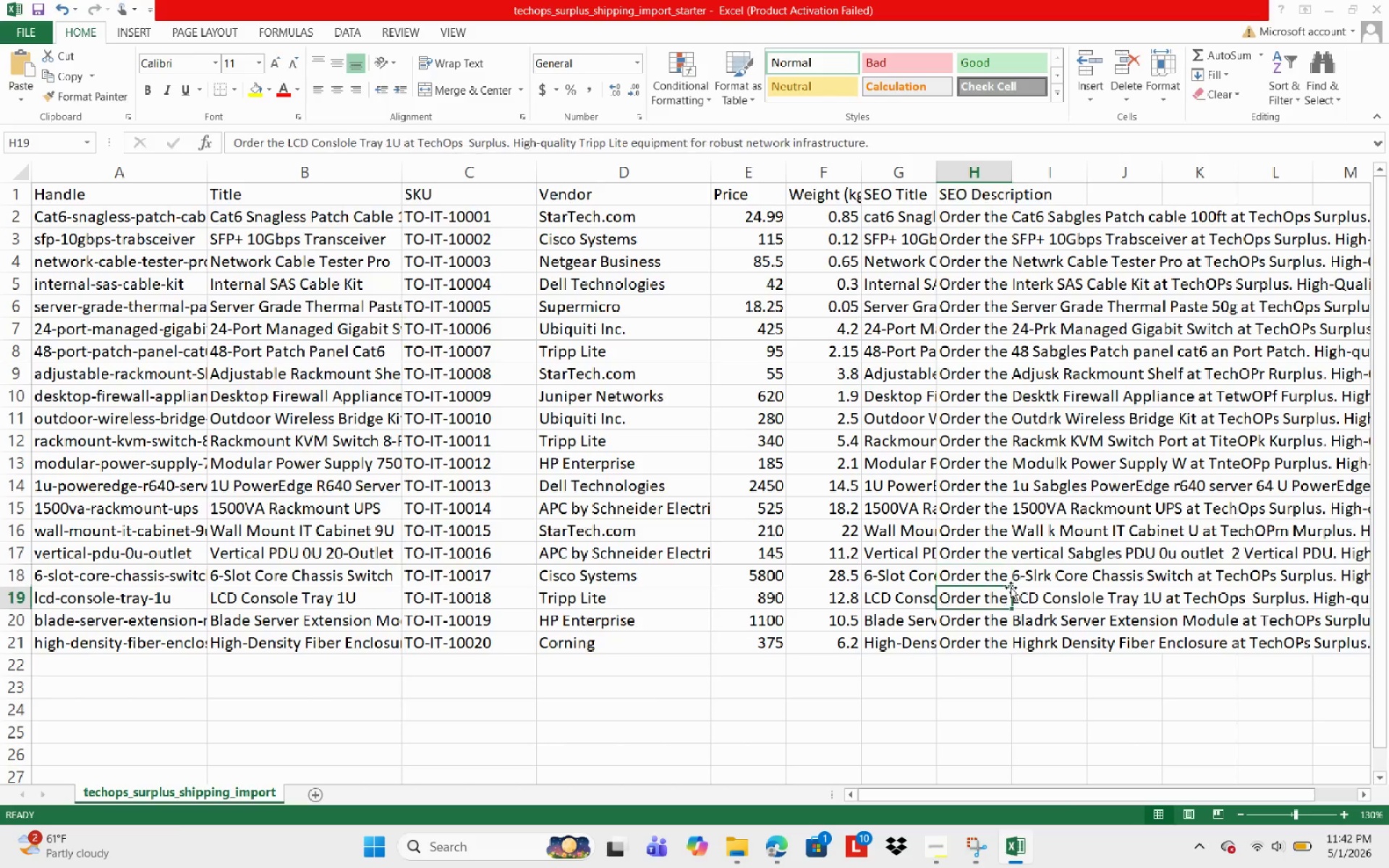 
key(ArrowDown)
 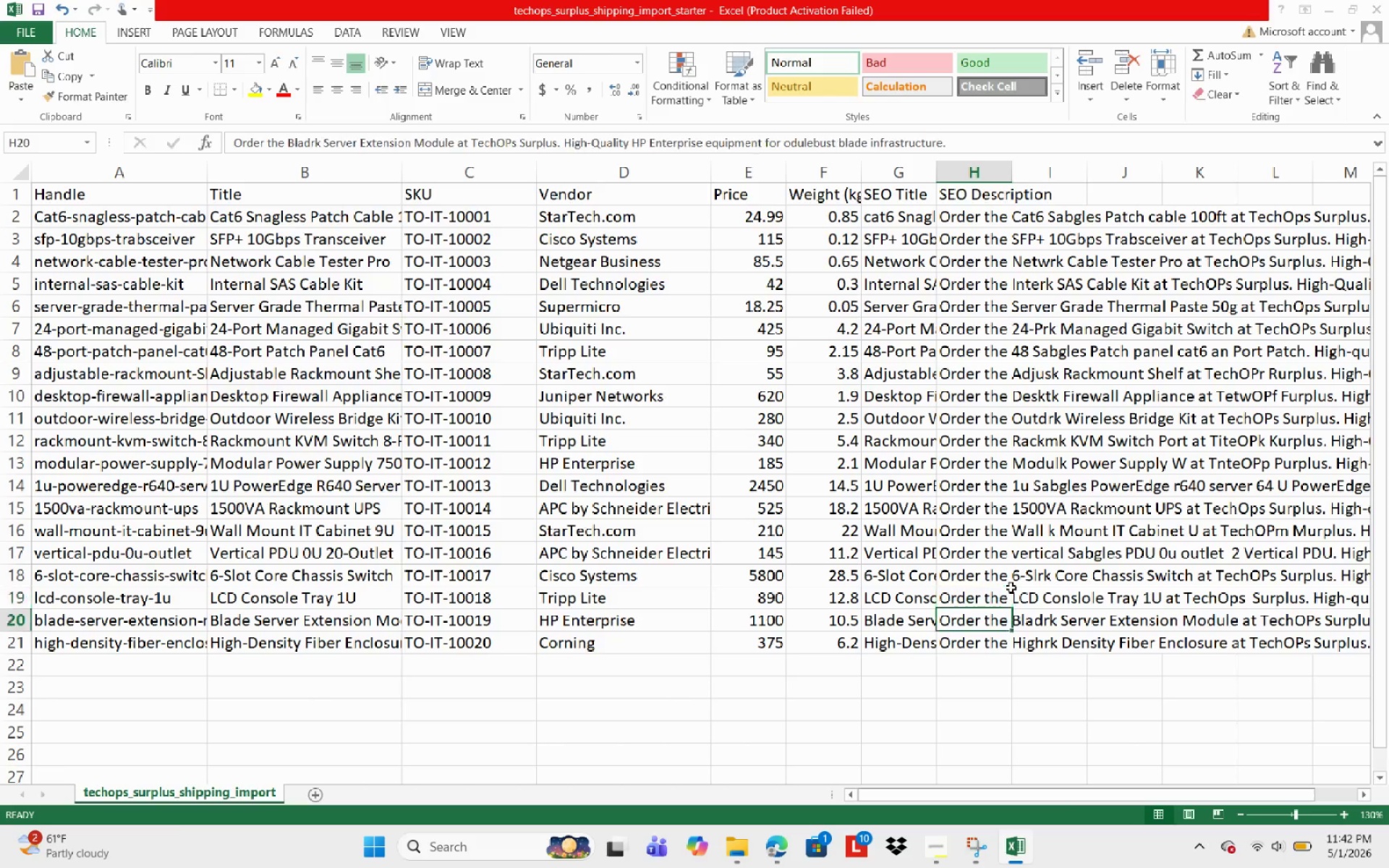 
key(ArrowDown)
 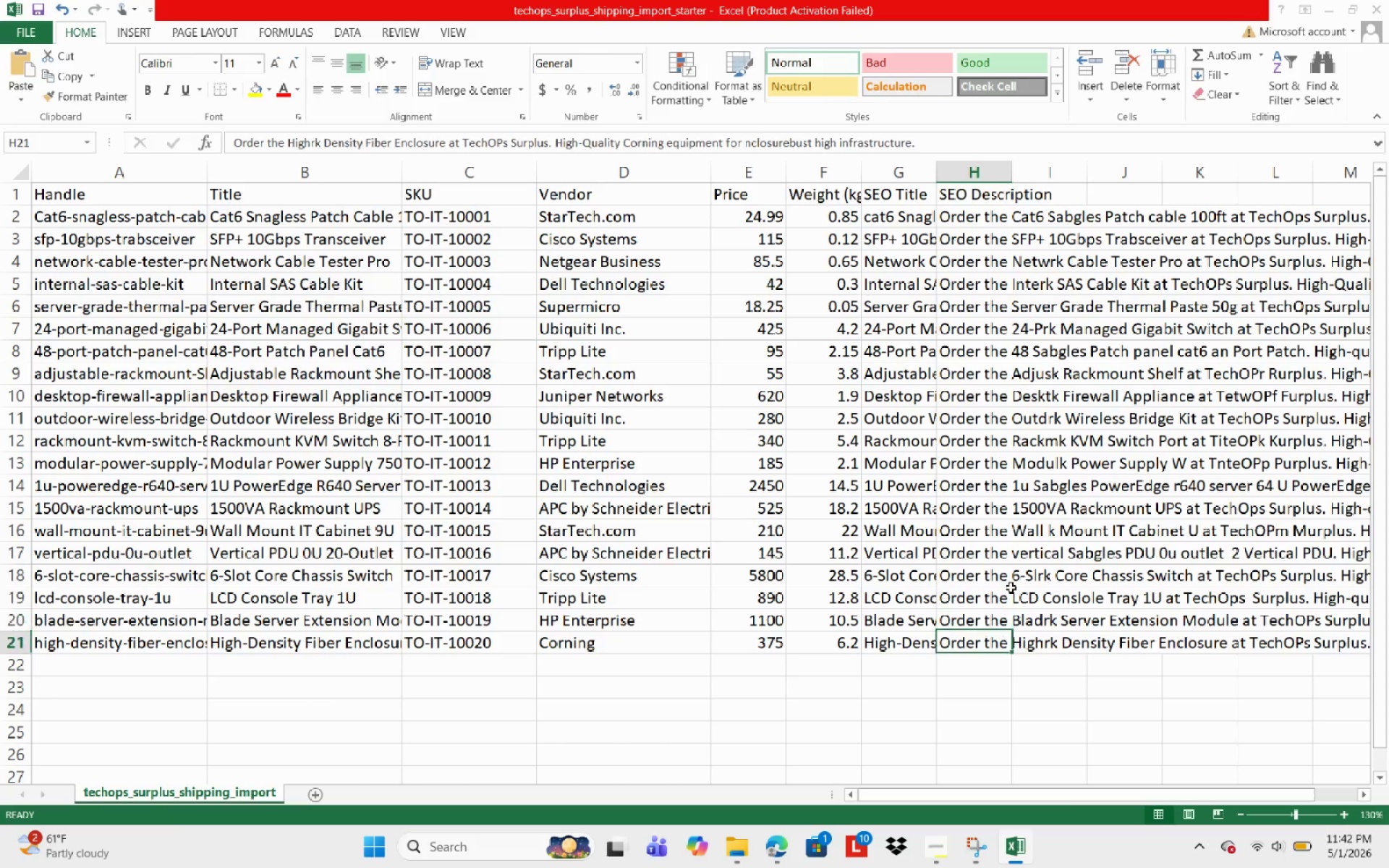 
key(ArrowDown)
 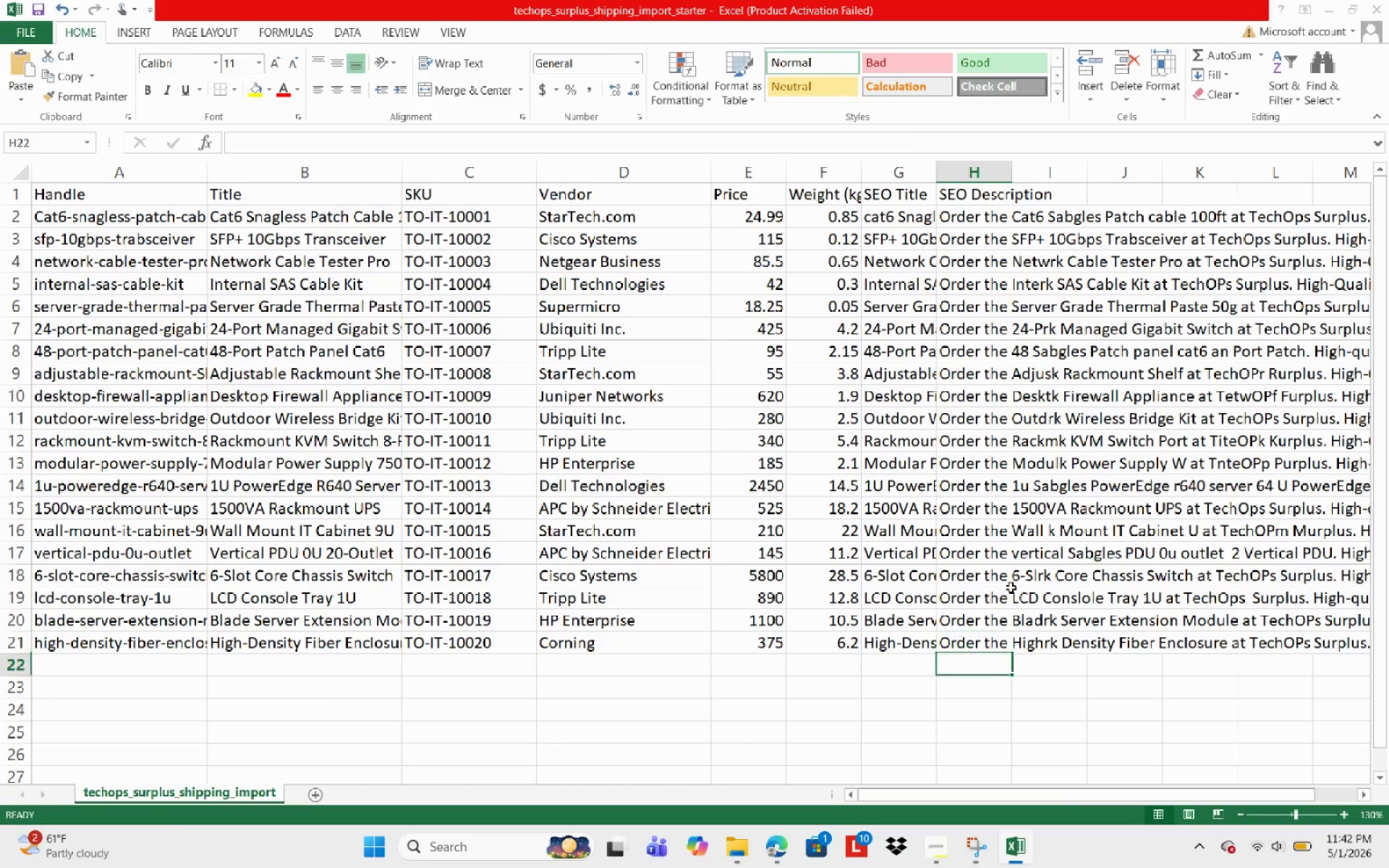 
key(ArrowDown)
 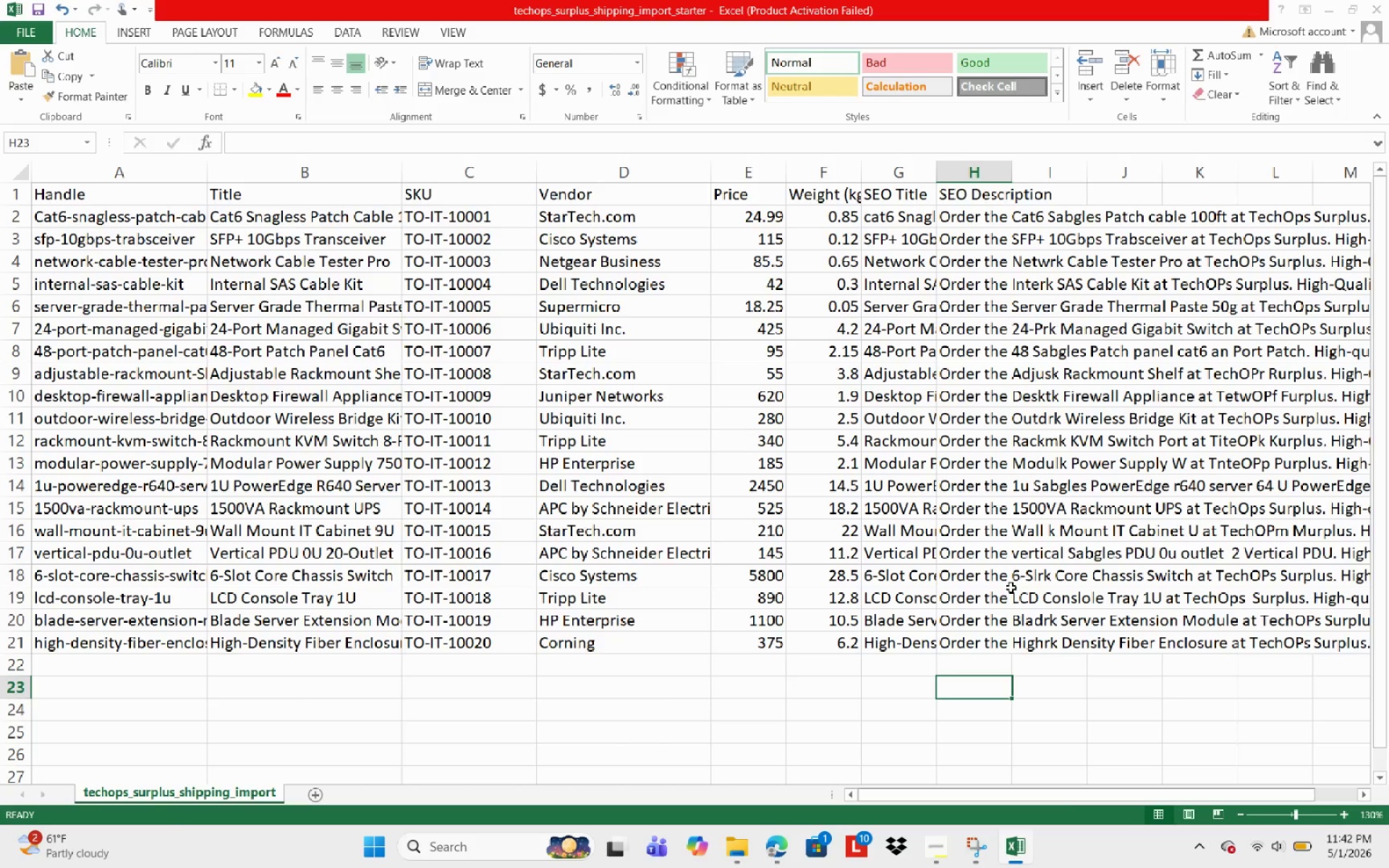 
key(ArrowUp)
 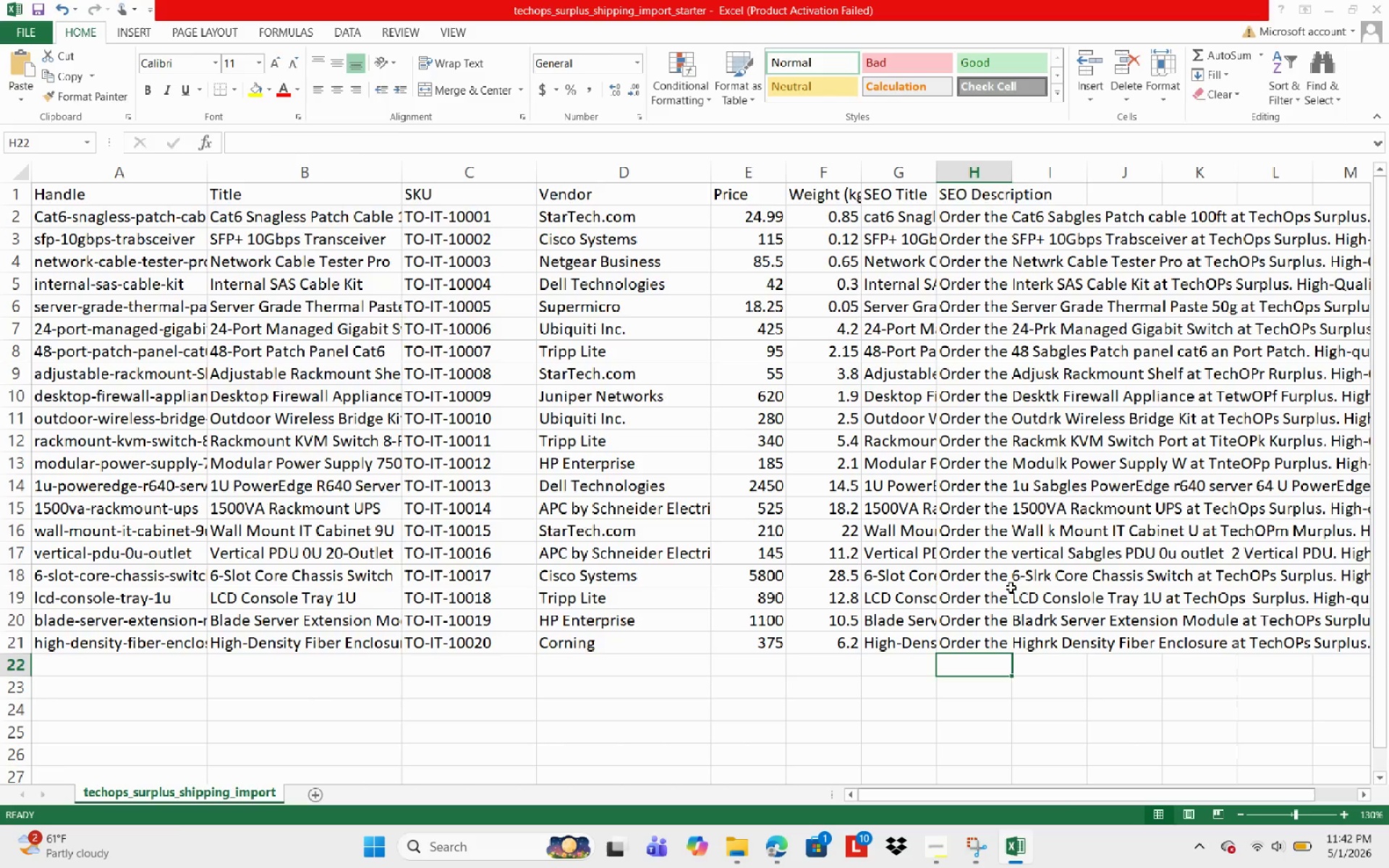 
key(ArrowUp)
 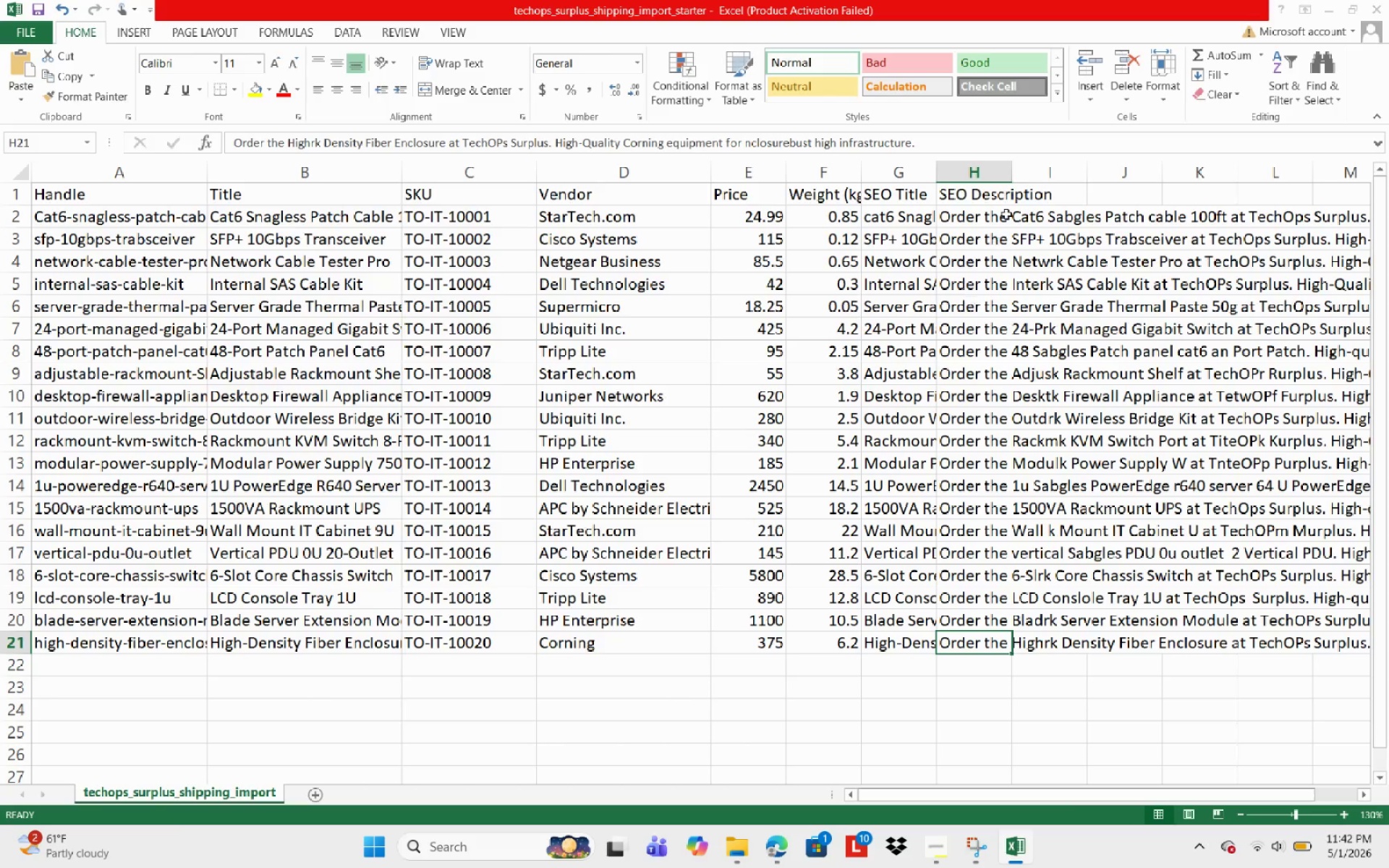 
left_click([1059, 171])
 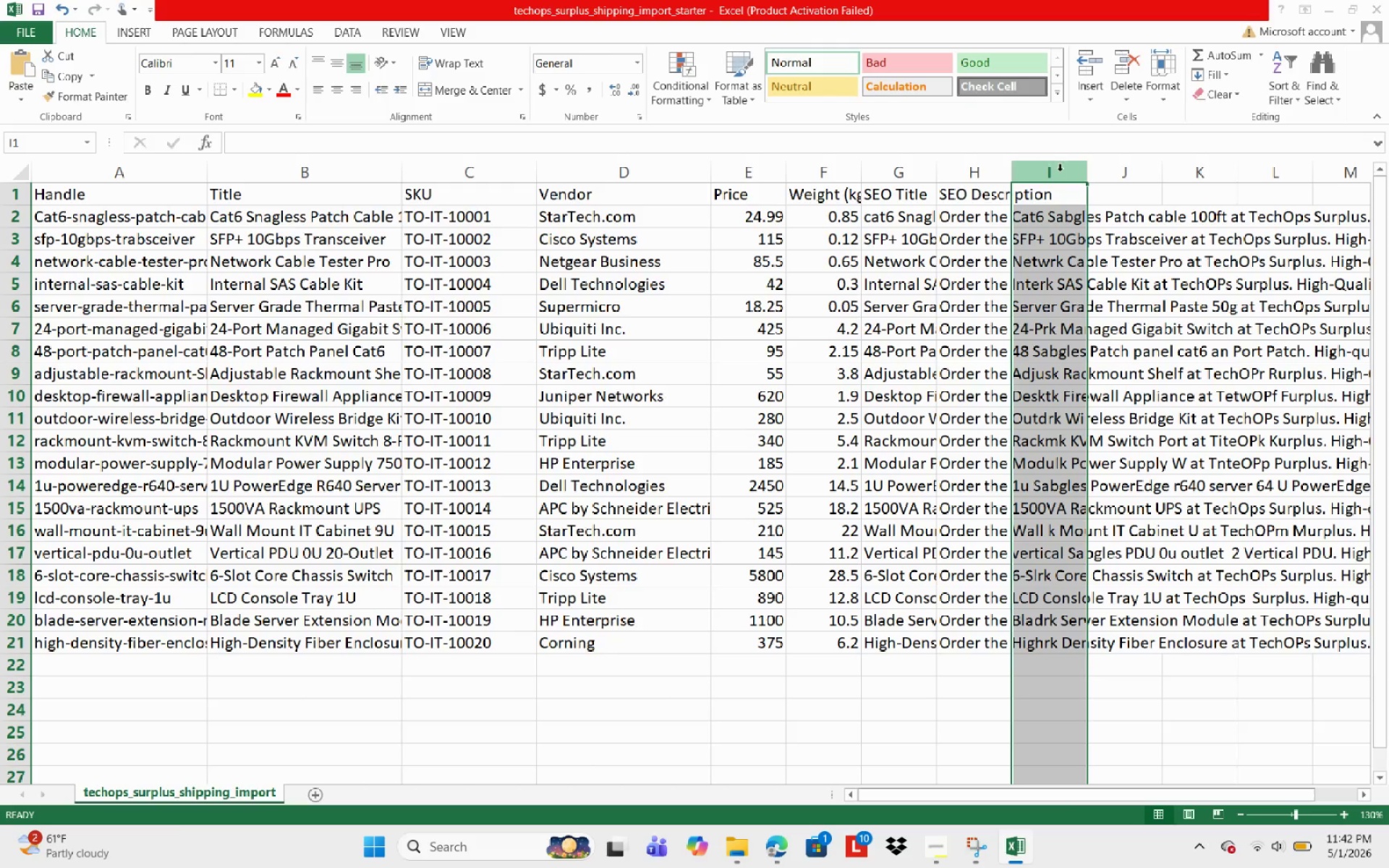 
right_click([1060, 171])
 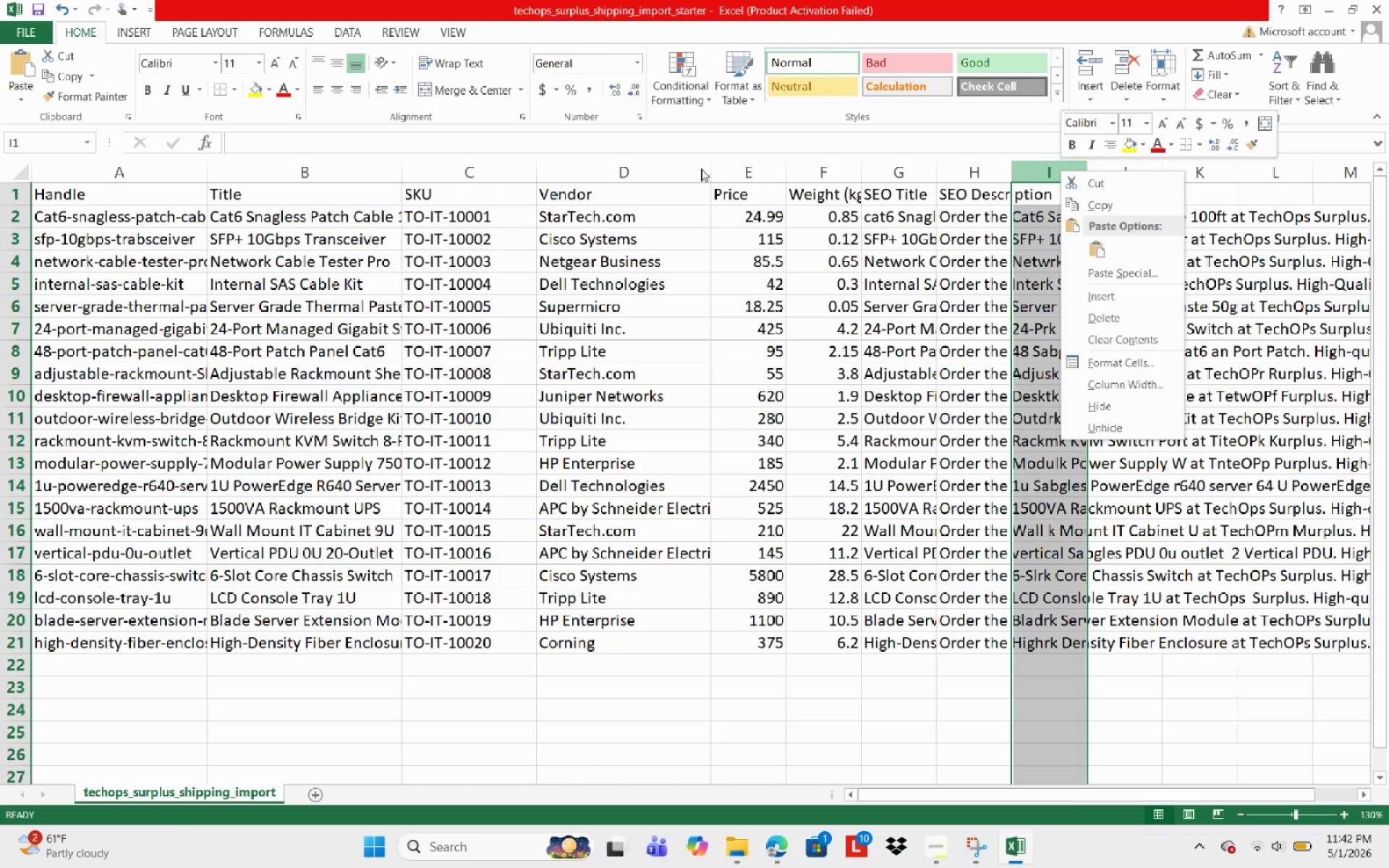 
left_click([705, 165])
 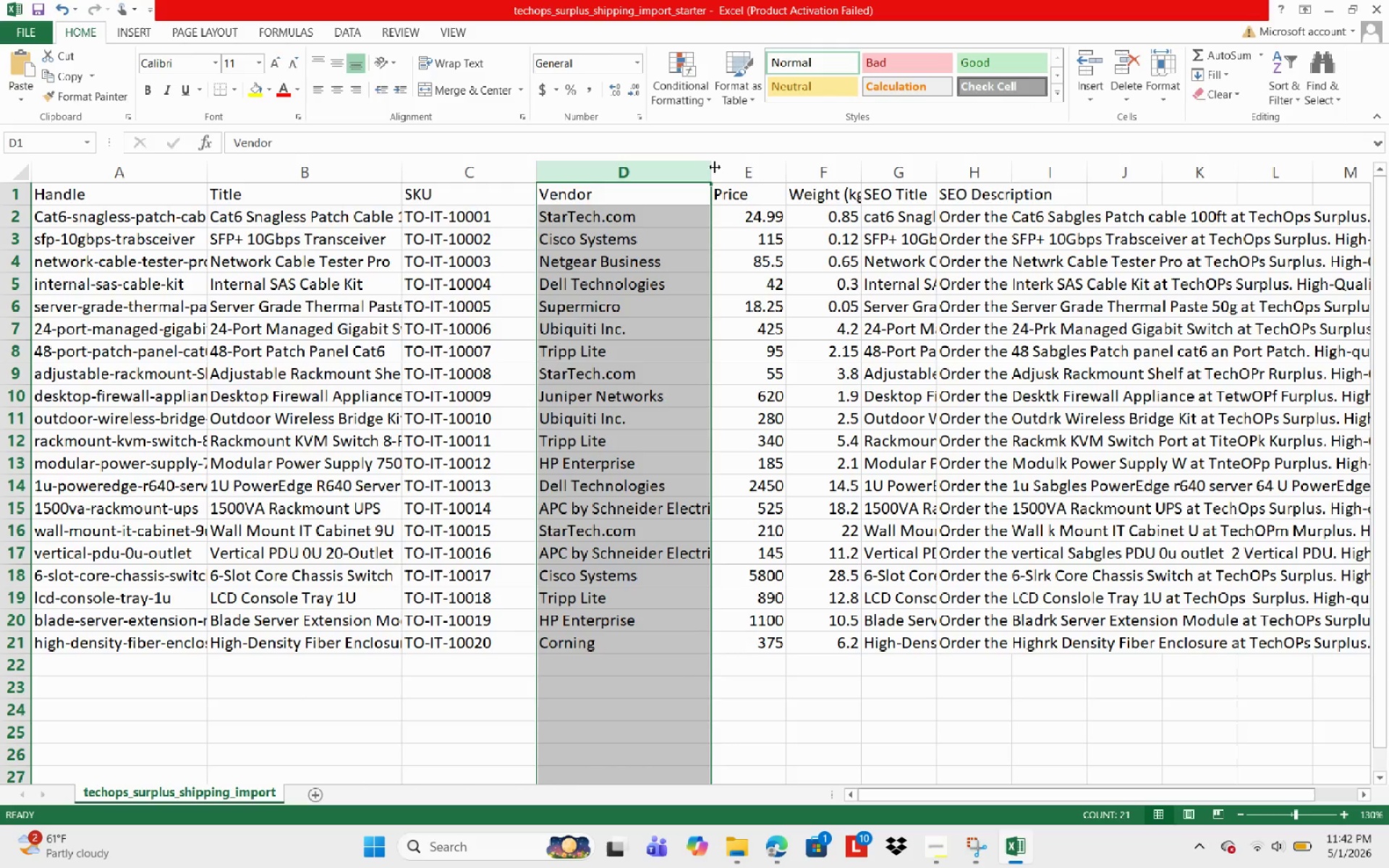 
left_click_drag(start_coordinate=[710, 168], to_coordinate=[660, 174])
 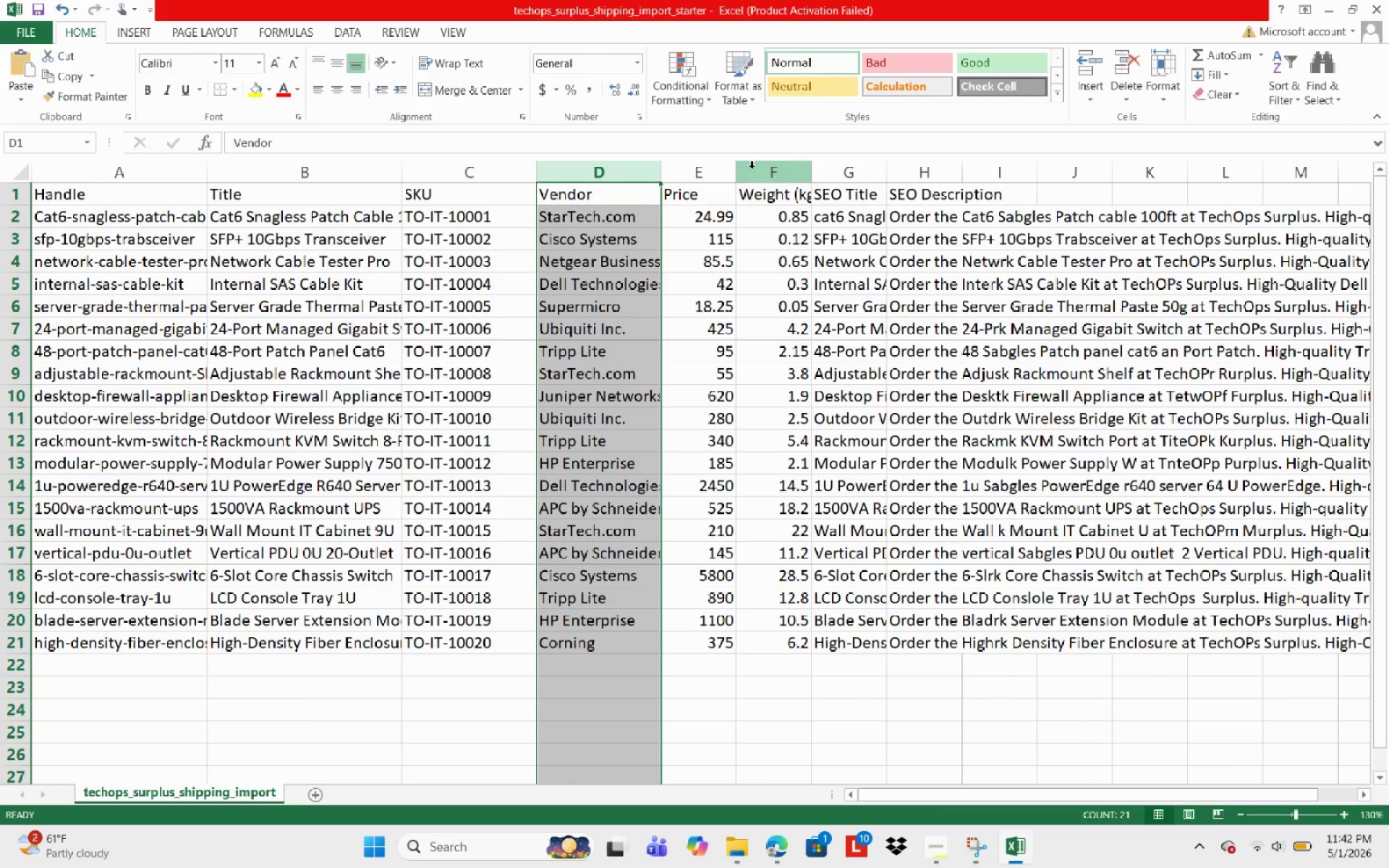 
left_click_drag(start_coordinate=[736, 168], to_coordinate=[717, 171])
 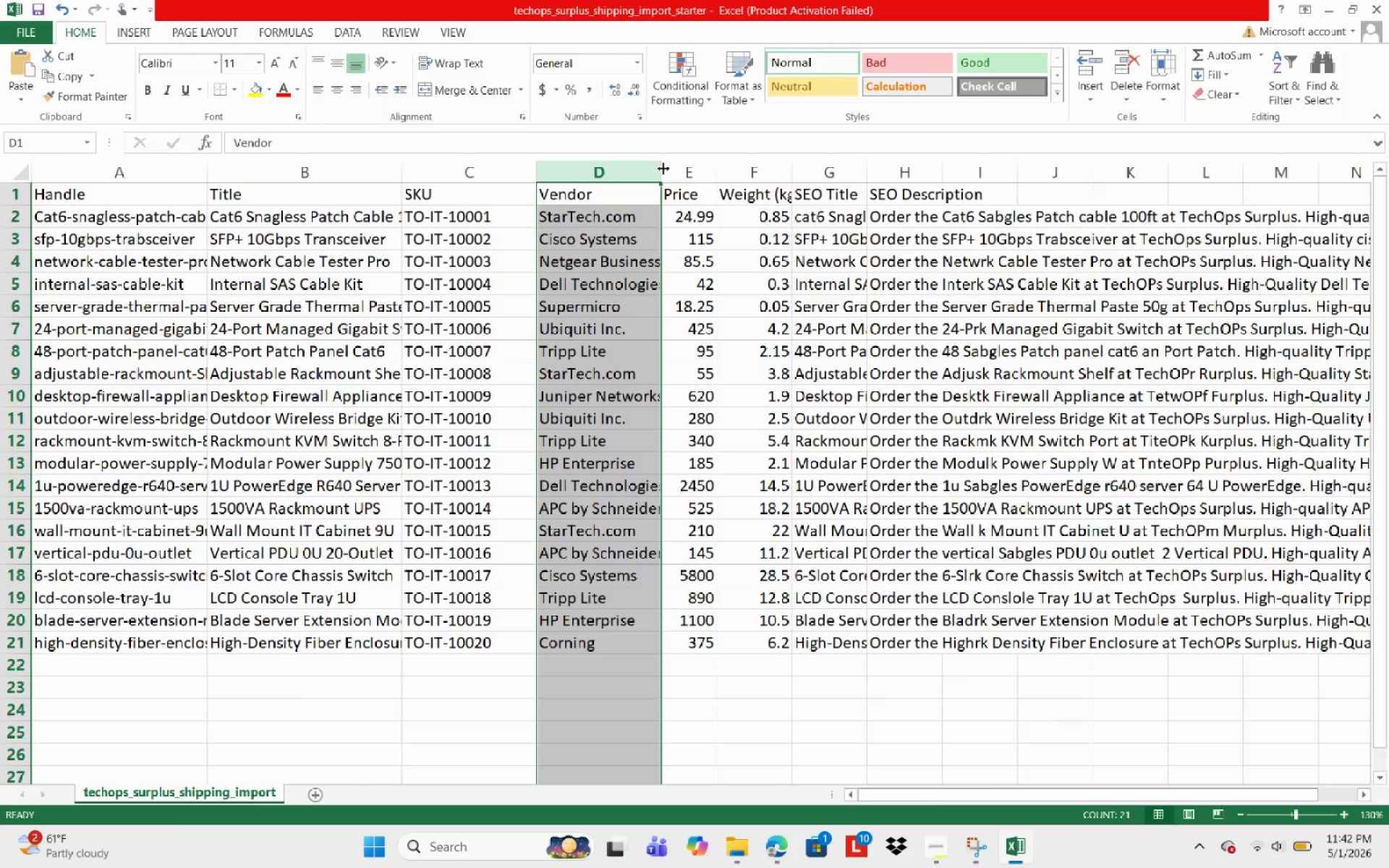 
left_click_drag(start_coordinate=[663, 169], to_coordinate=[630, 173])
 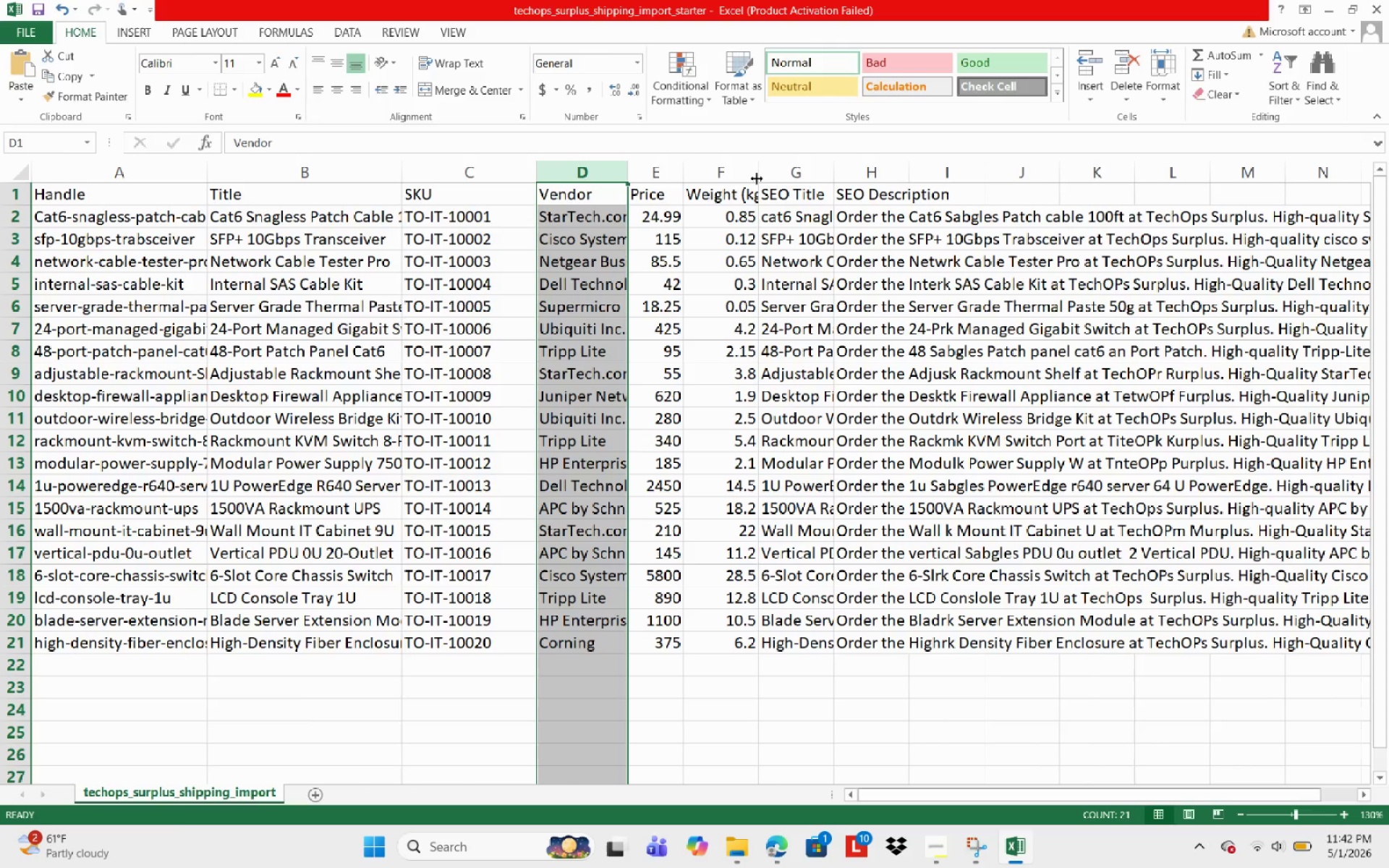 
left_click_drag(start_coordinate=[757, 171], to_coordinate=[730, 179])
 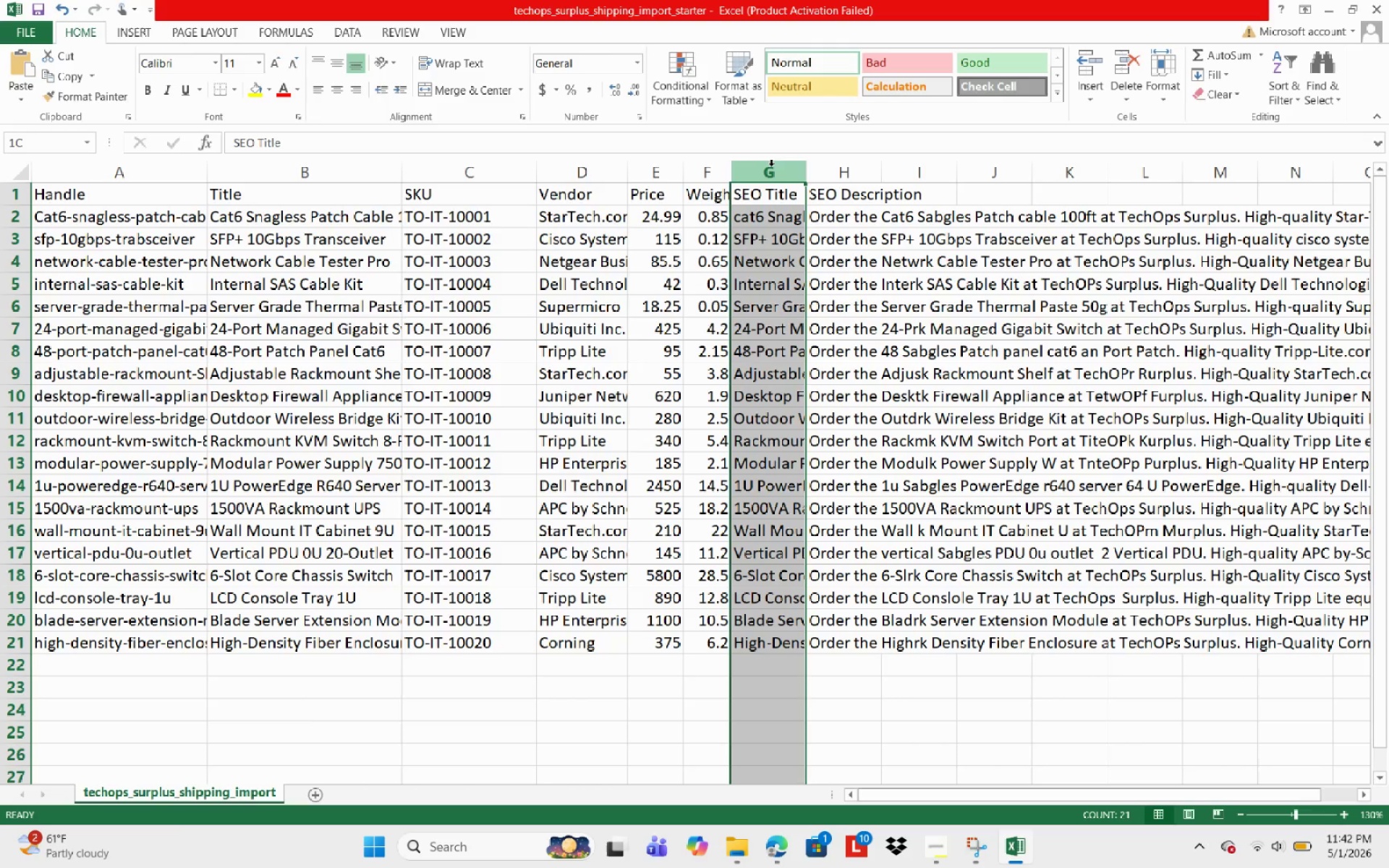 
left_click([842, 169])
 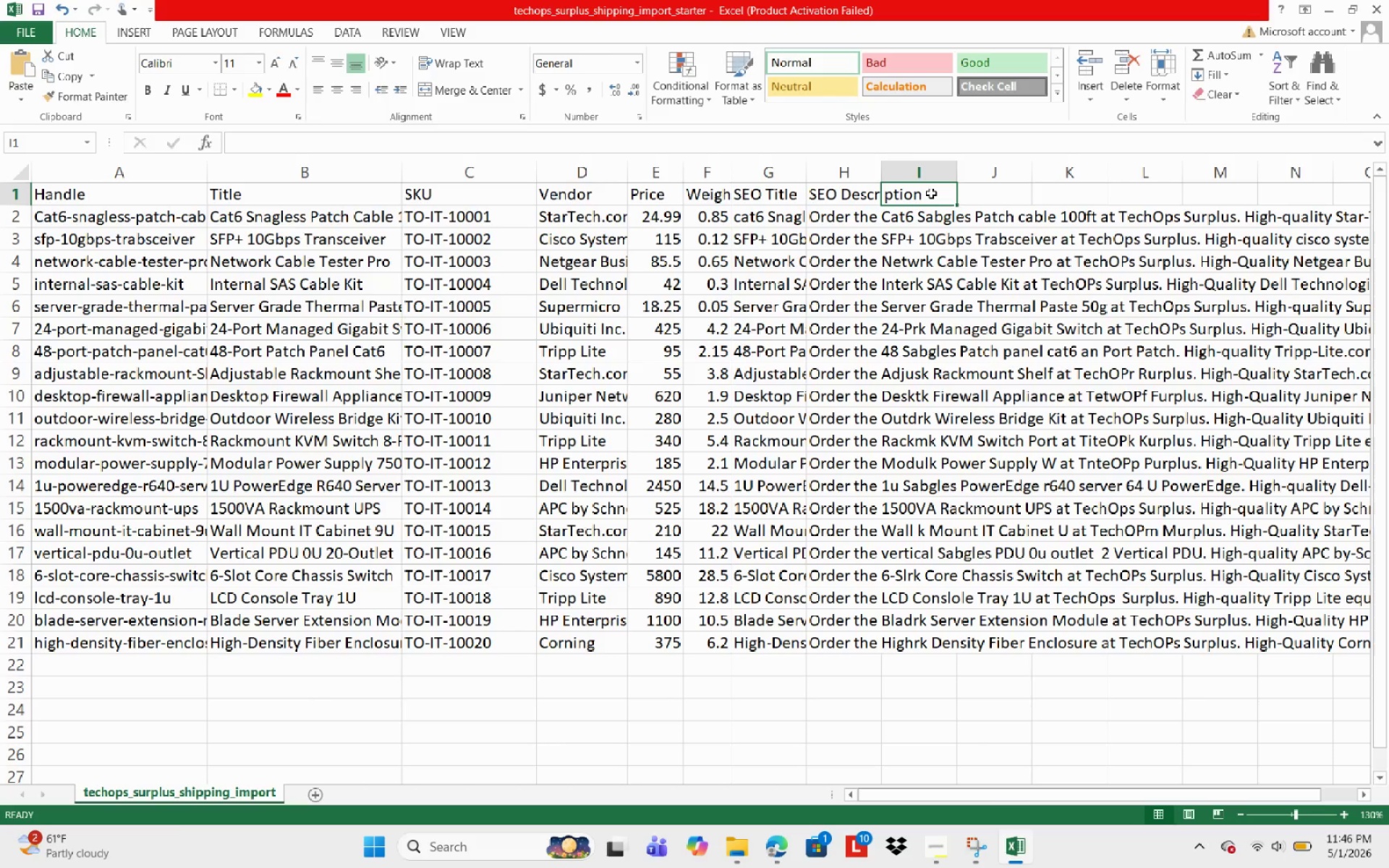 
wait(210.95)
 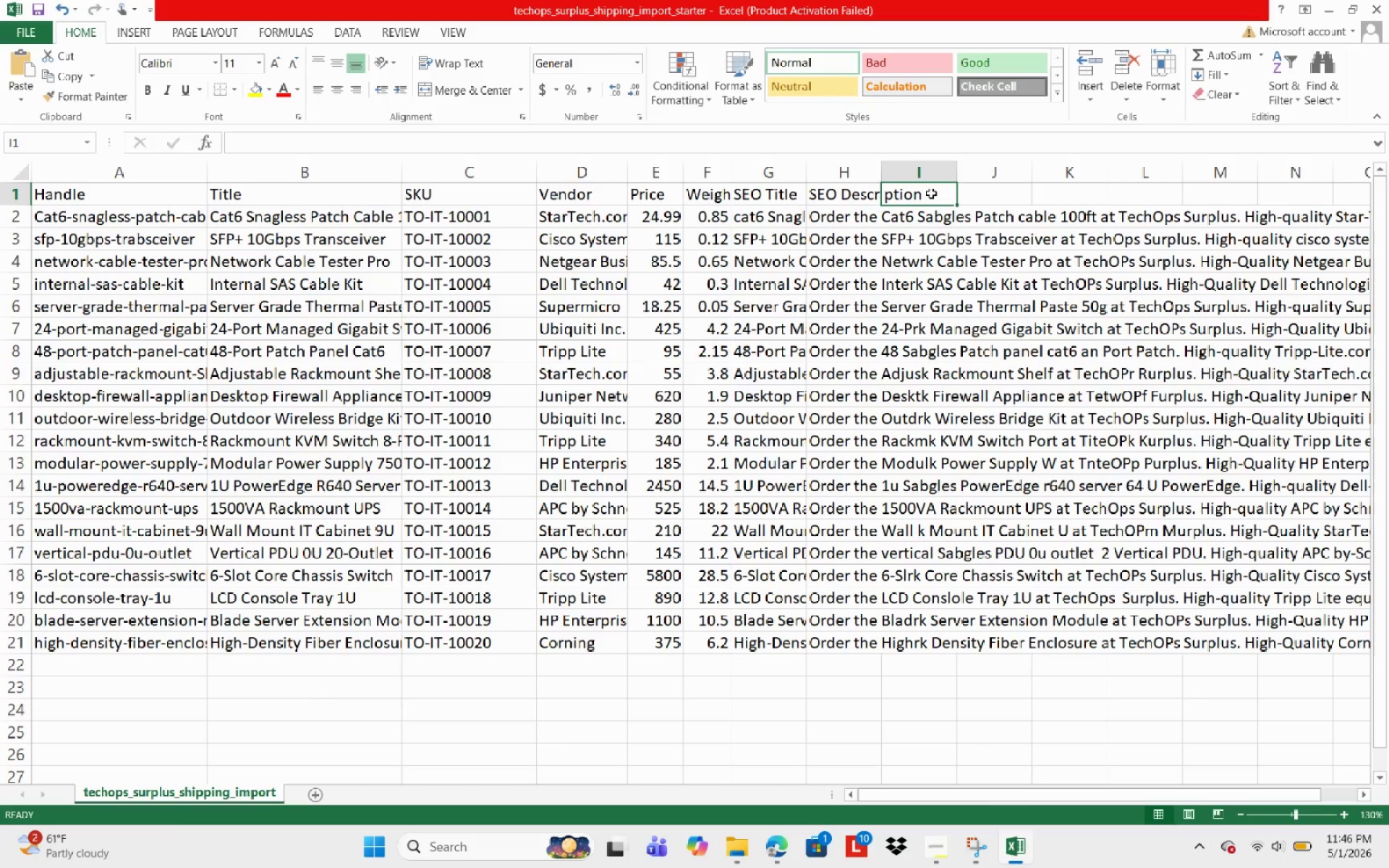 
type(i)
key(Backspace)
type(Image Src)
key(NumpadEnter)
type(https:?/)
key(Backspace)
key(Backspace)
type(..)
key(Backspace)
key(Backspace)
type(//palcehold.co/600x400?text=)
 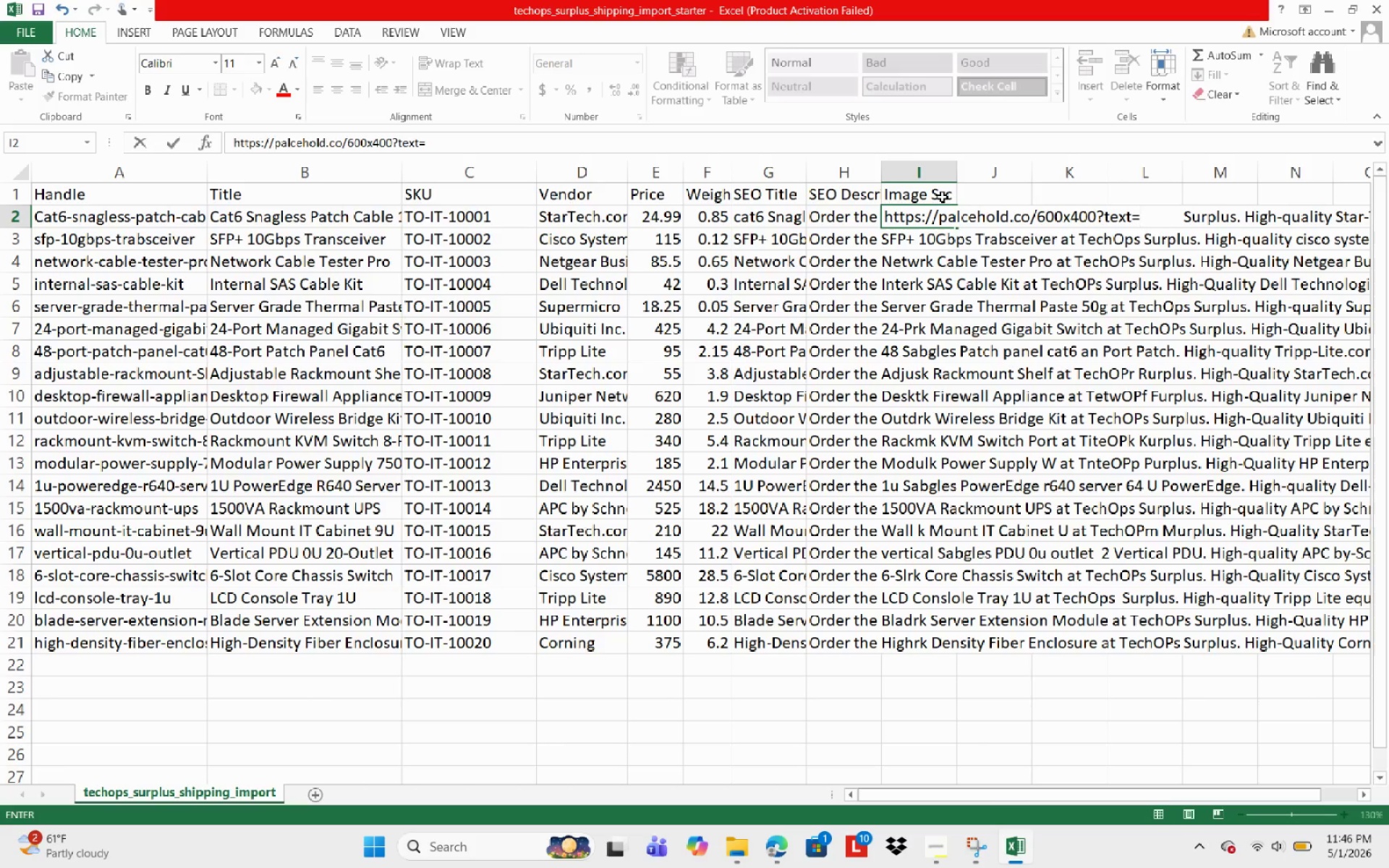 
wait(8.75)
 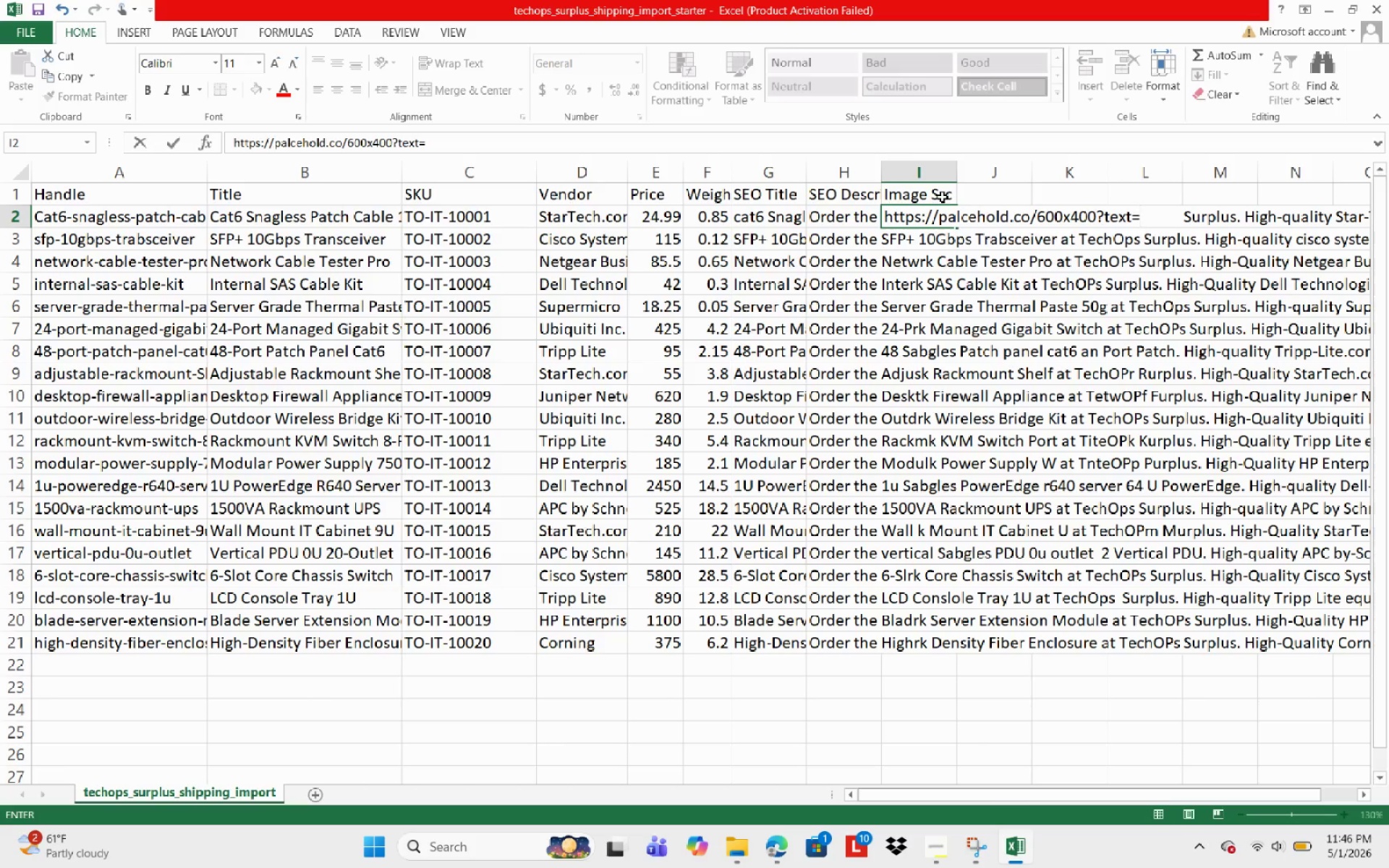 
key(Backspace)
key(Backspace)
key(Backspace)
key(Backspace)
key(Backspace)
key(Backspace)
type(/2c3e50/ffffff/f[VolumeDown][VolumeDown][VolumeDown])
 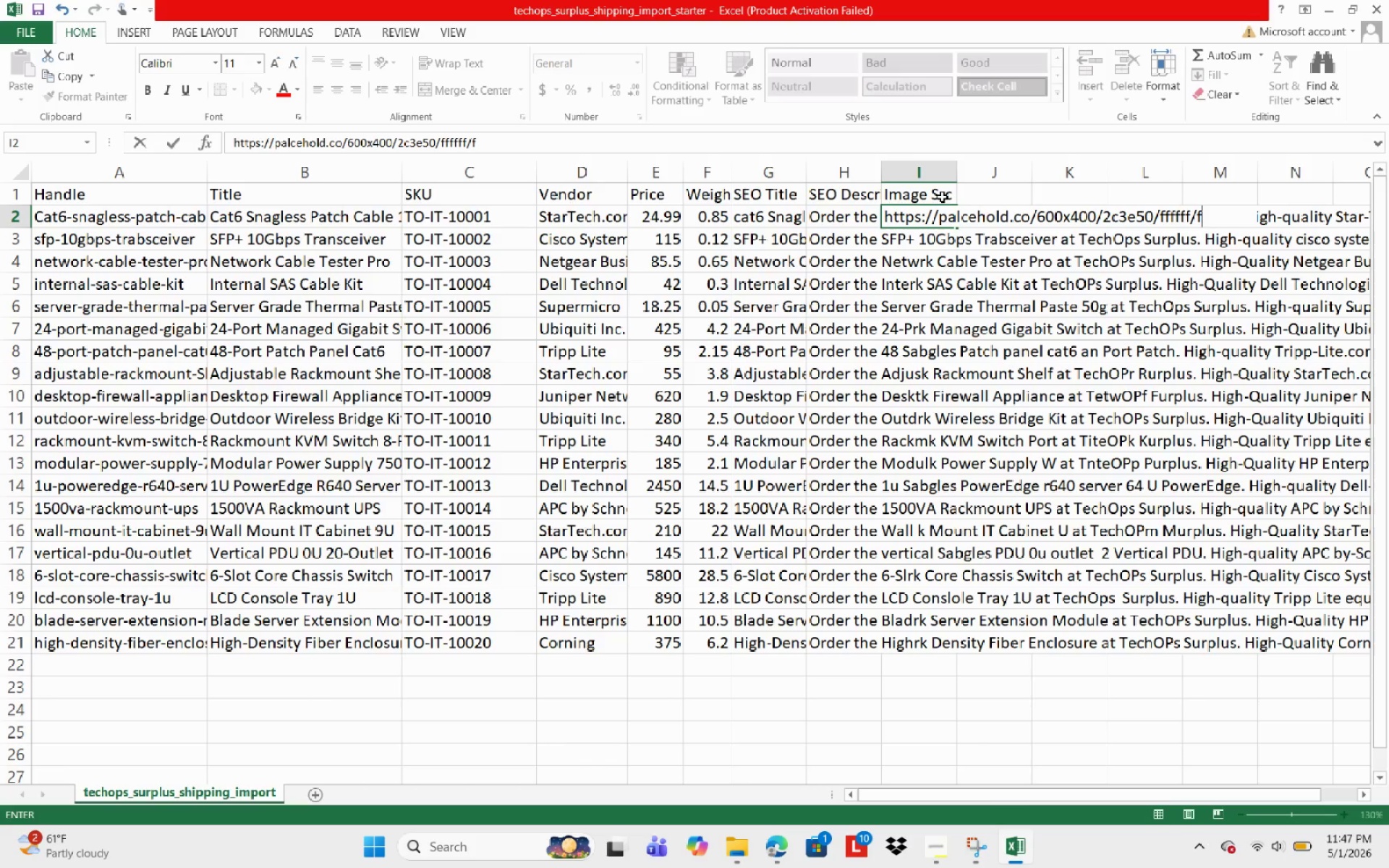 
key(Backspace)
key(Backspace)
key(Backspace)
key(Backspace)
key(Backspace)
type(fff/)
key(Backspace)
type(.png?text=CA)
key(Backspace)
type(AT+6+)
key(Backspace)
key(Backspace)
key(Backspace)
type(5)
key(Backspace)
type(6+)
 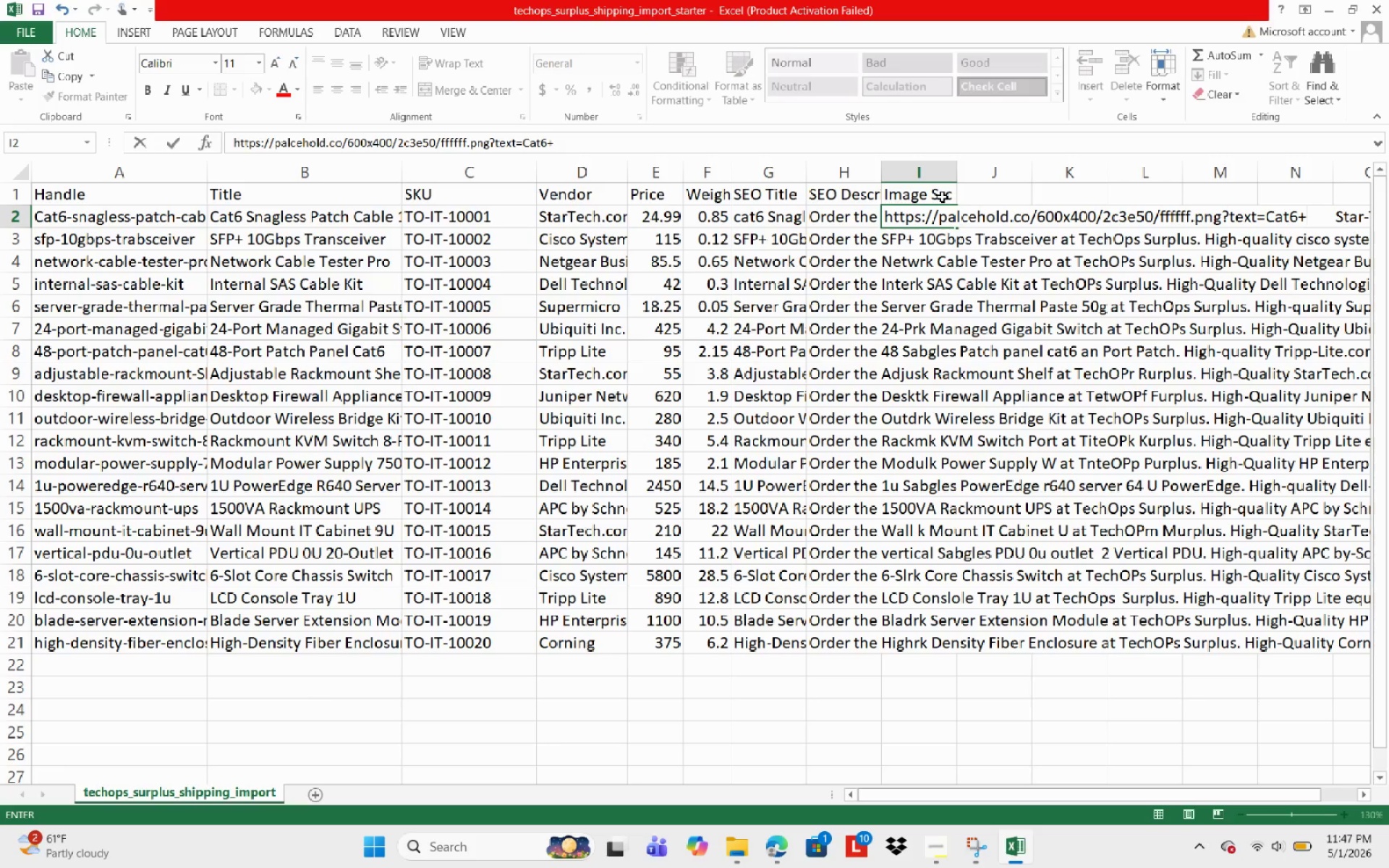 
type(Sangless+Patch+cable+)
key(Backspace)
key(Backspace)
key(Backspace)
key(Backspace)
key(Backspace)
key(Backspace)
type(Cable+100ft)
key(NumpadEnter)
 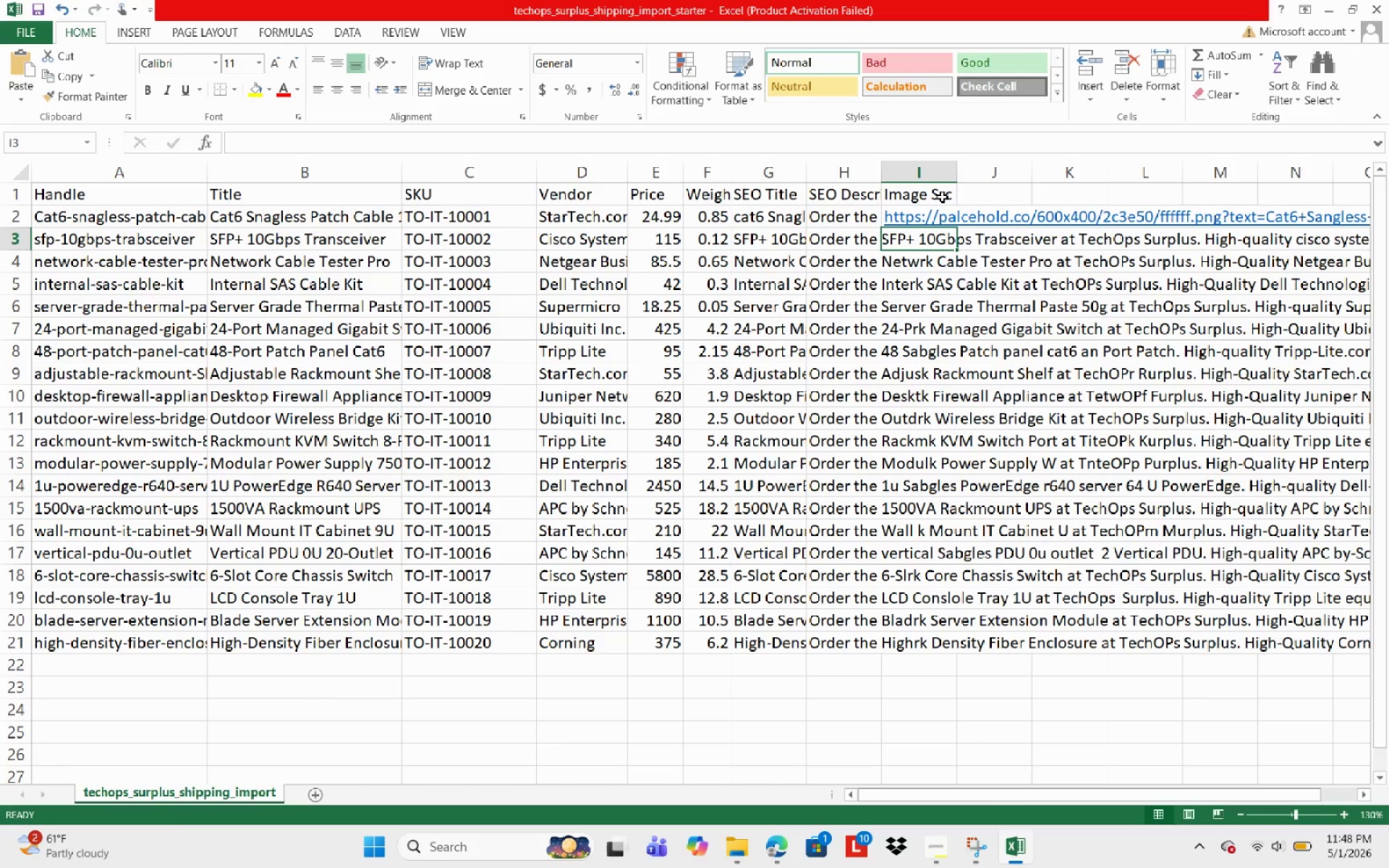 
left_click([940, 212])
 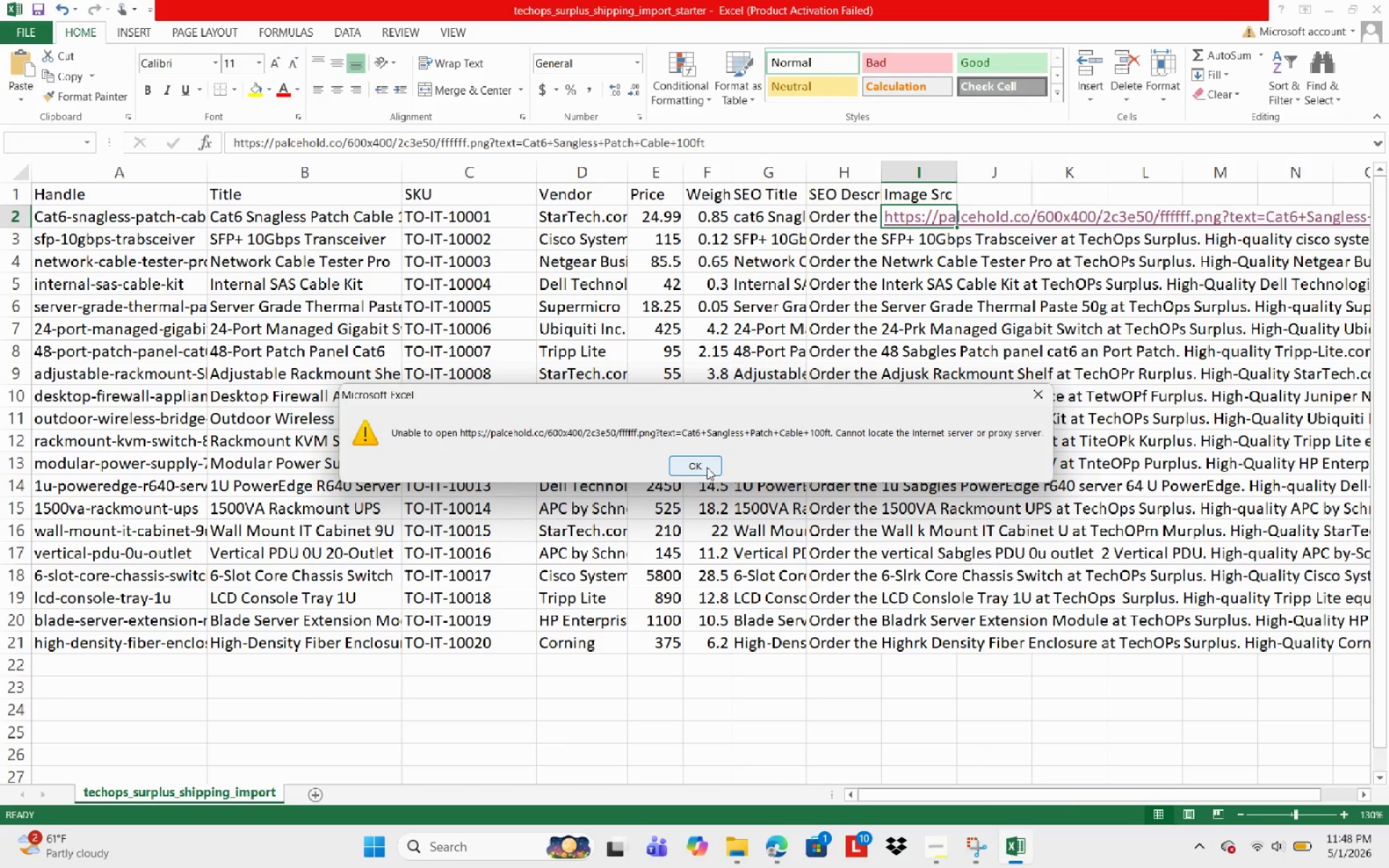 
left_click([707, 467])
 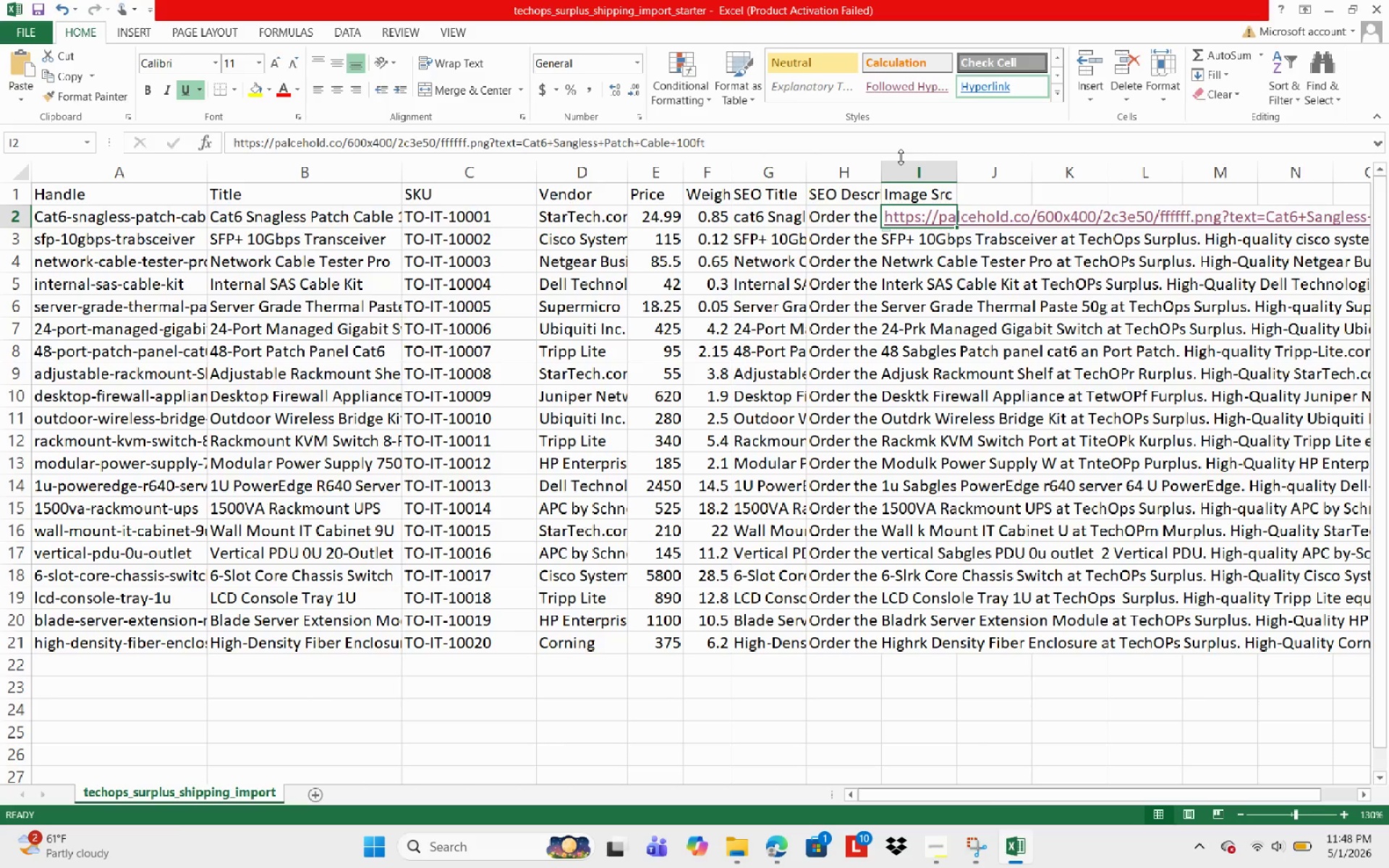 
wait(23.97)
 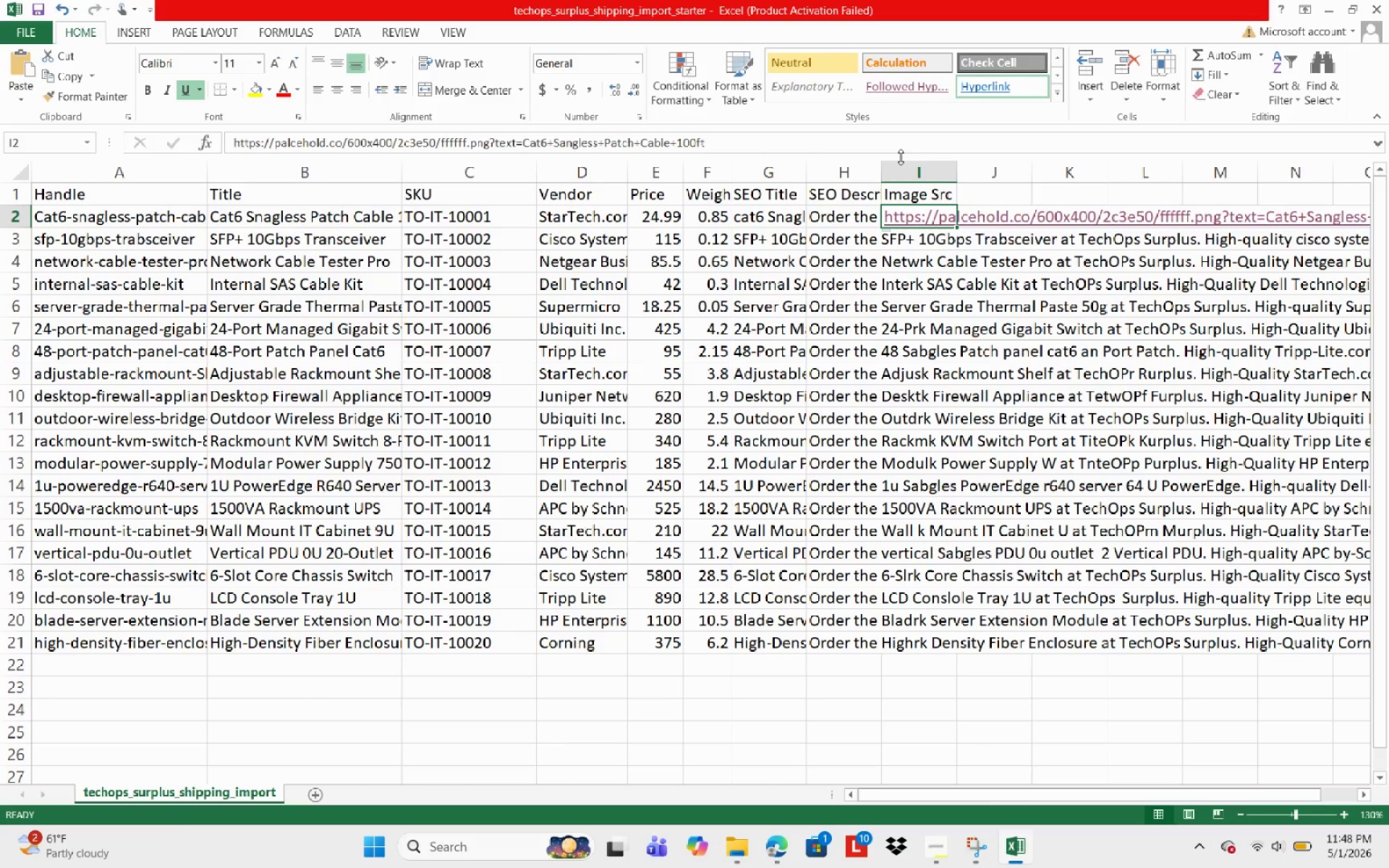 
mouse_move([491, 165])
 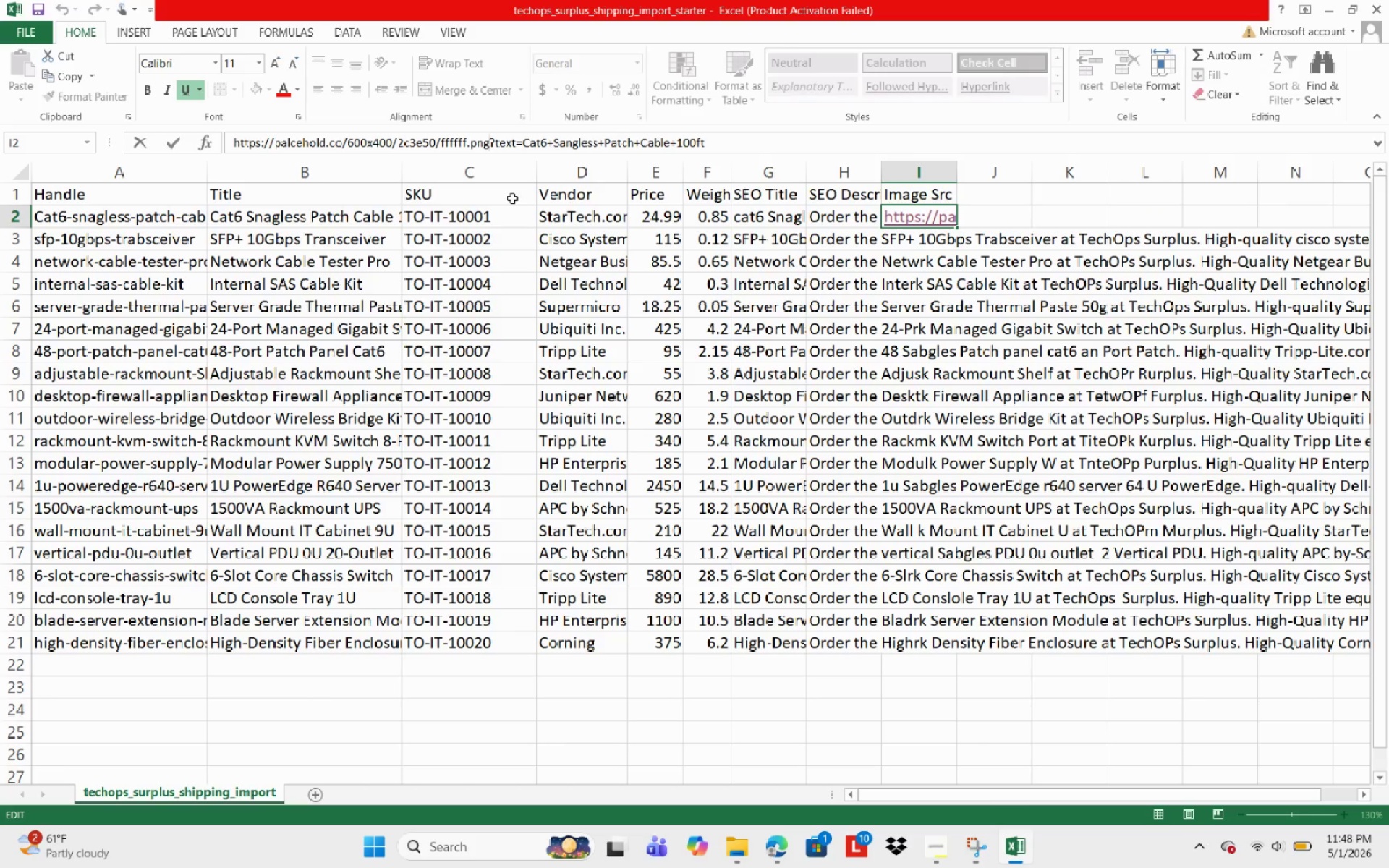 
key(Backspace)
 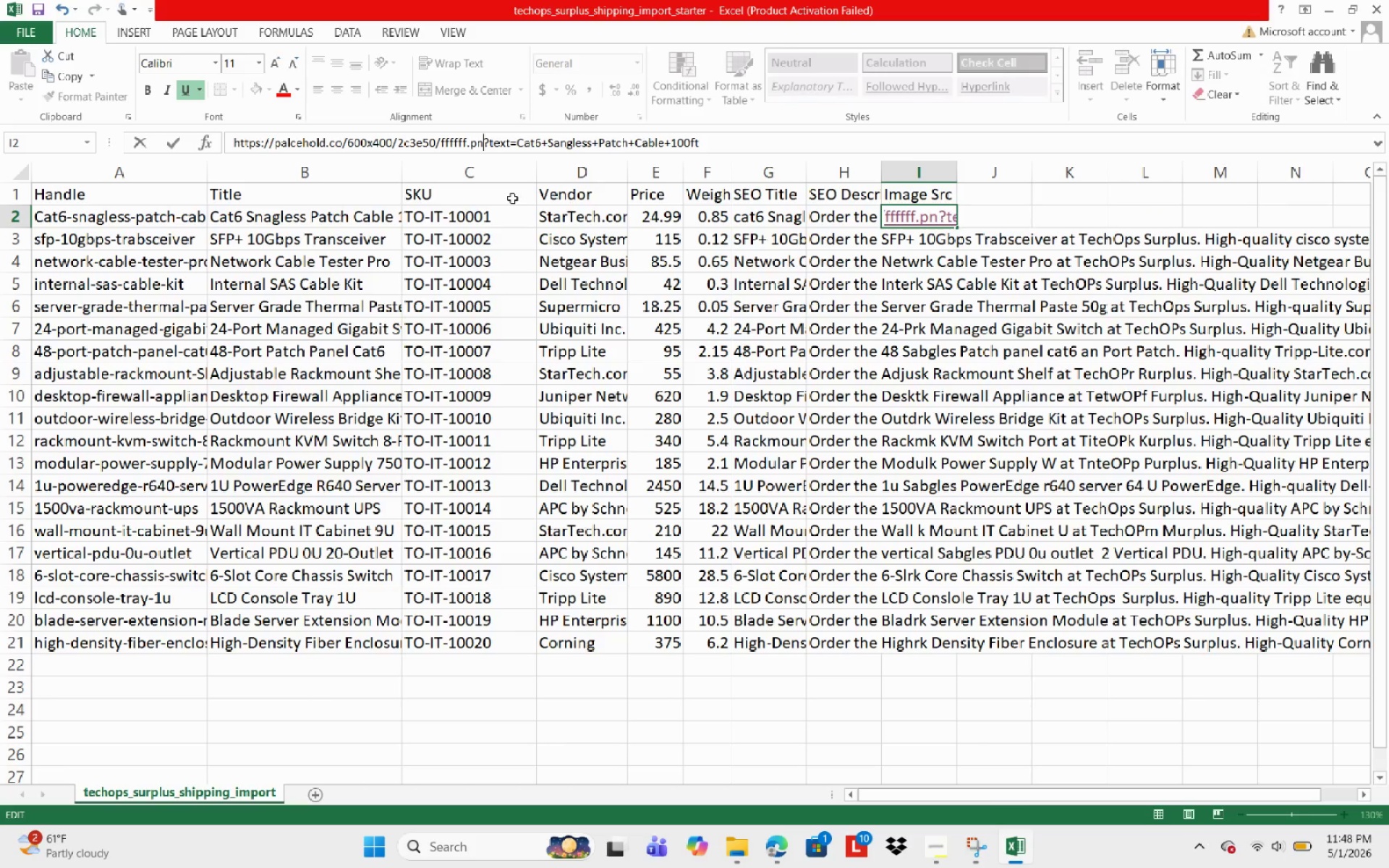 
key(Backspace)
 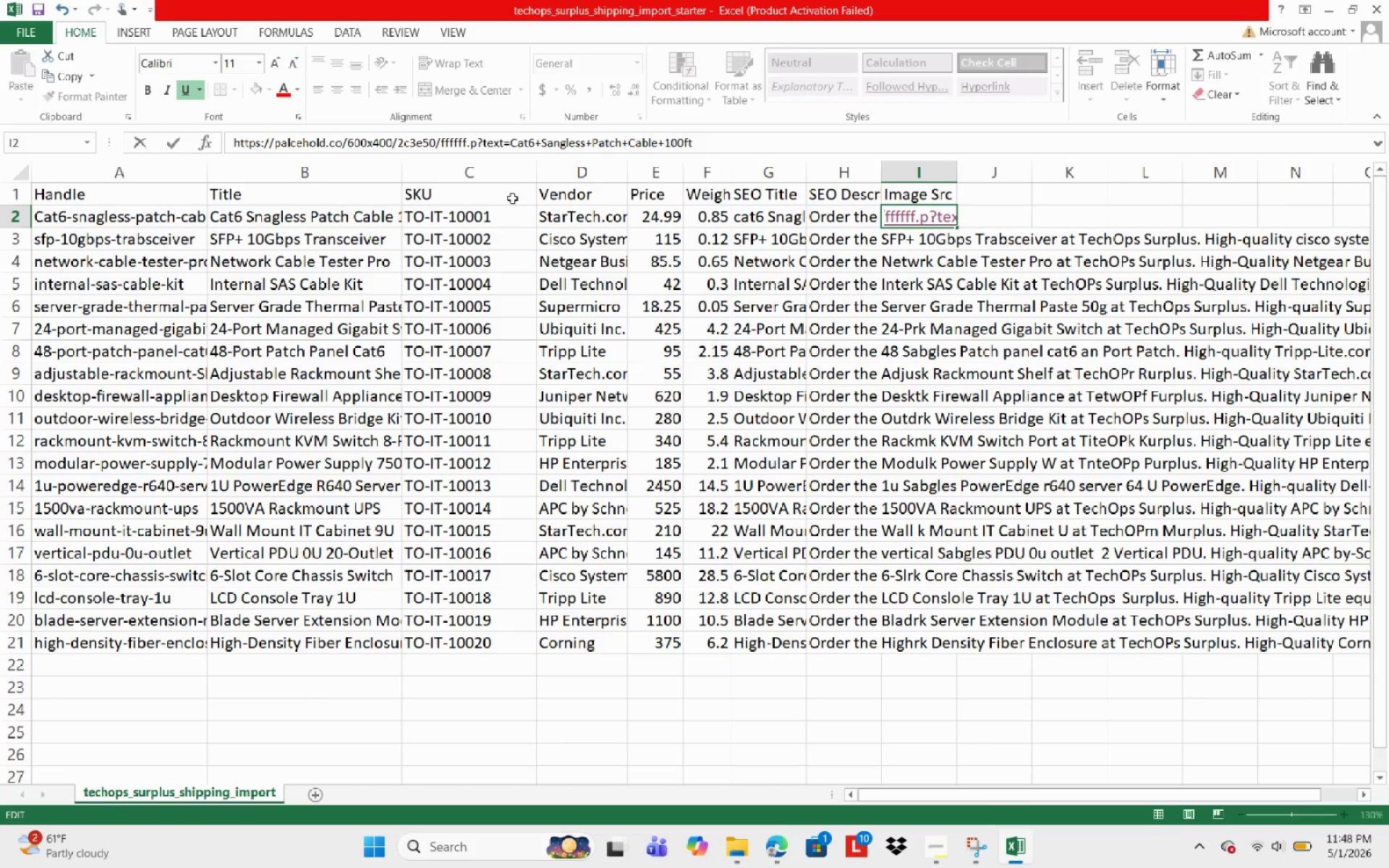 
key(Backspace)
 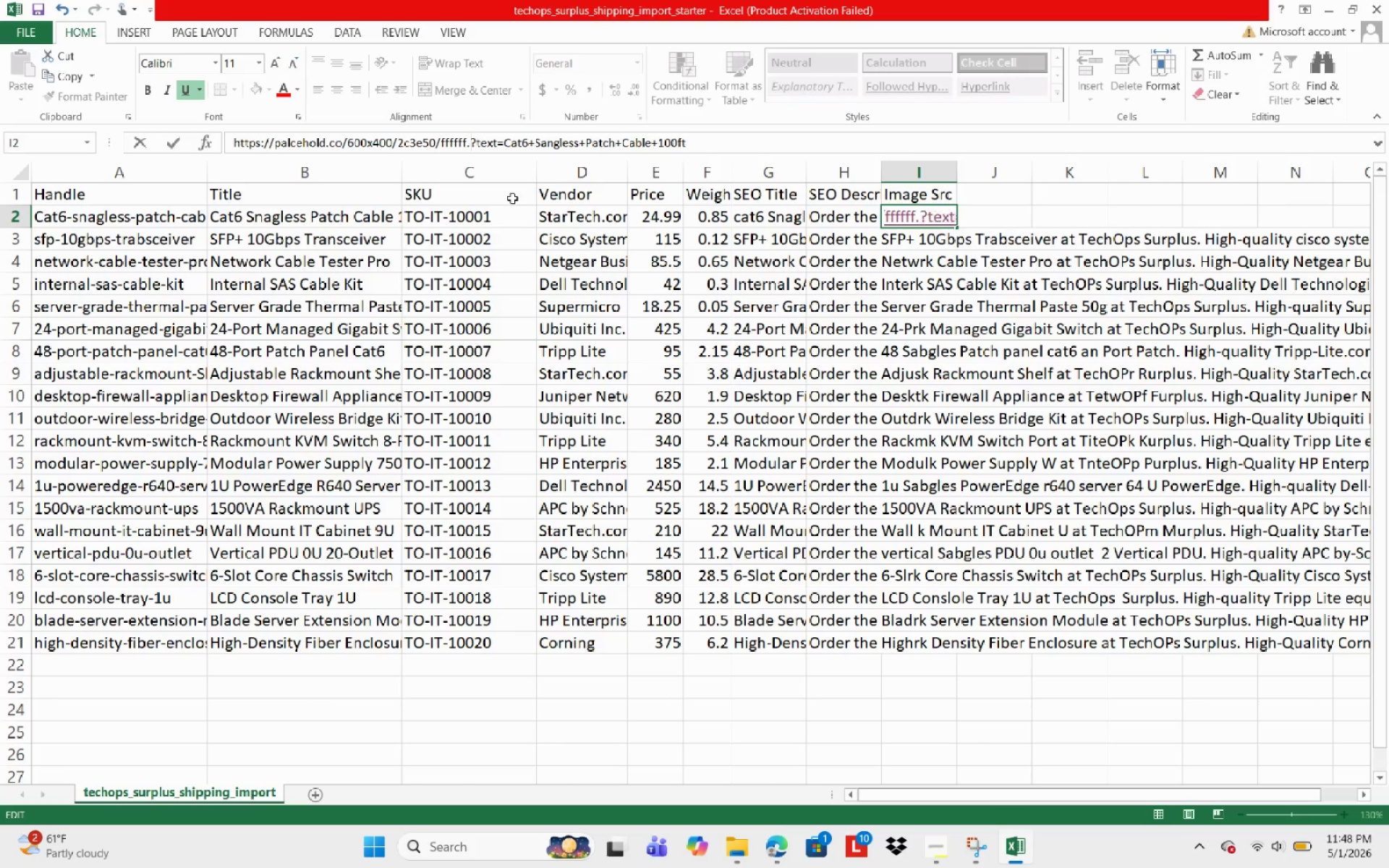 
key(Backspace)
 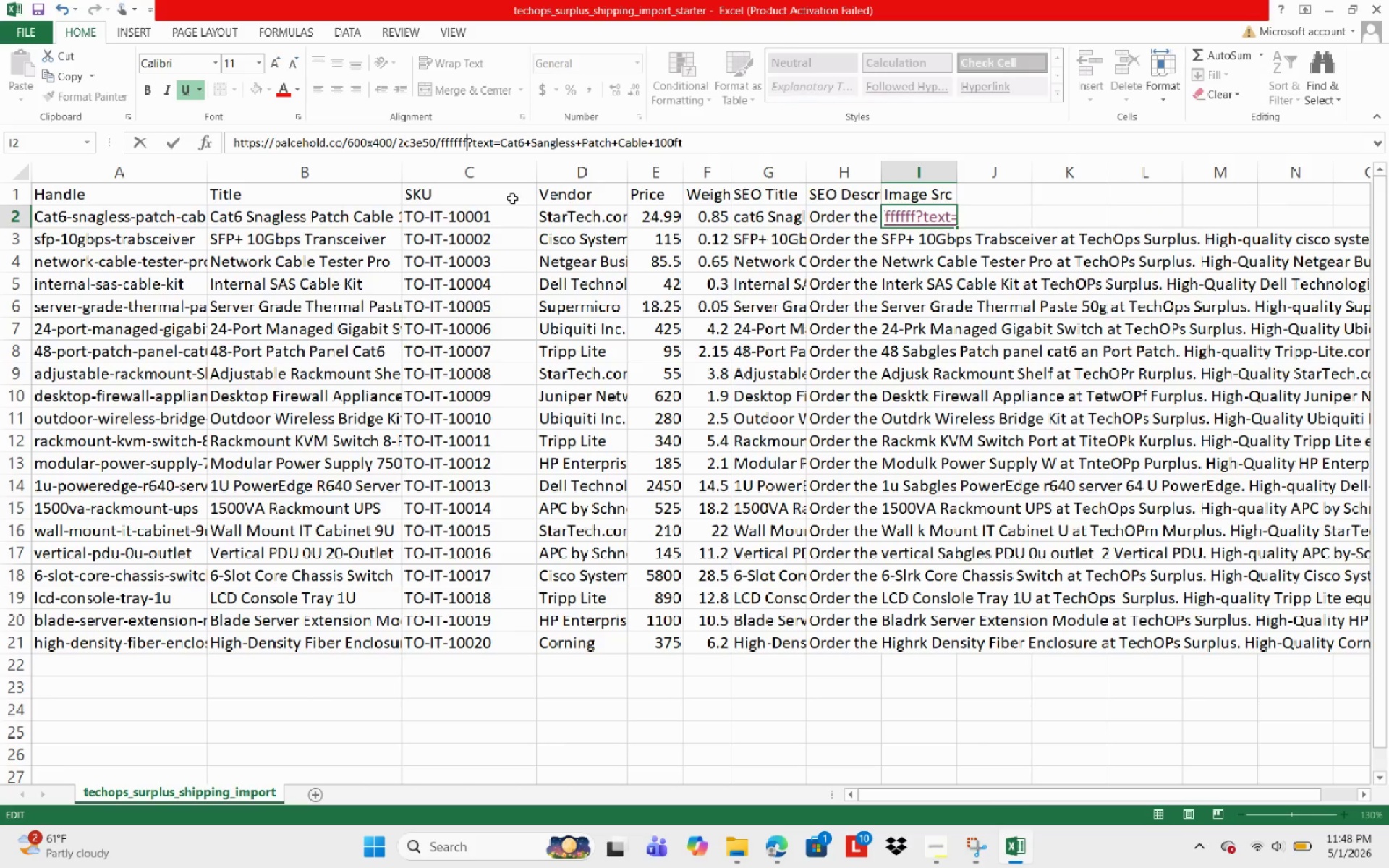 
key(Backspace)
 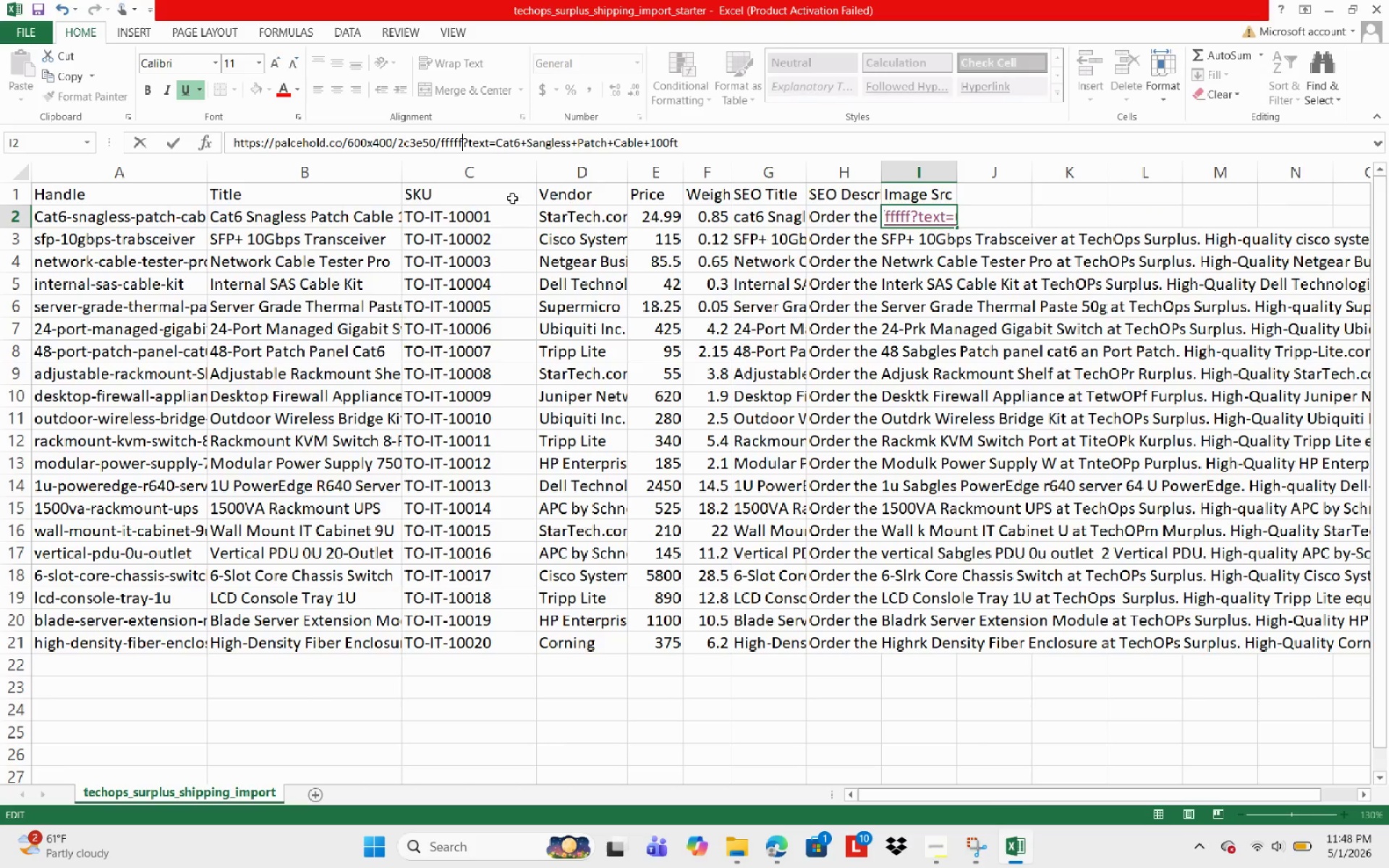 
key(Backspace)
 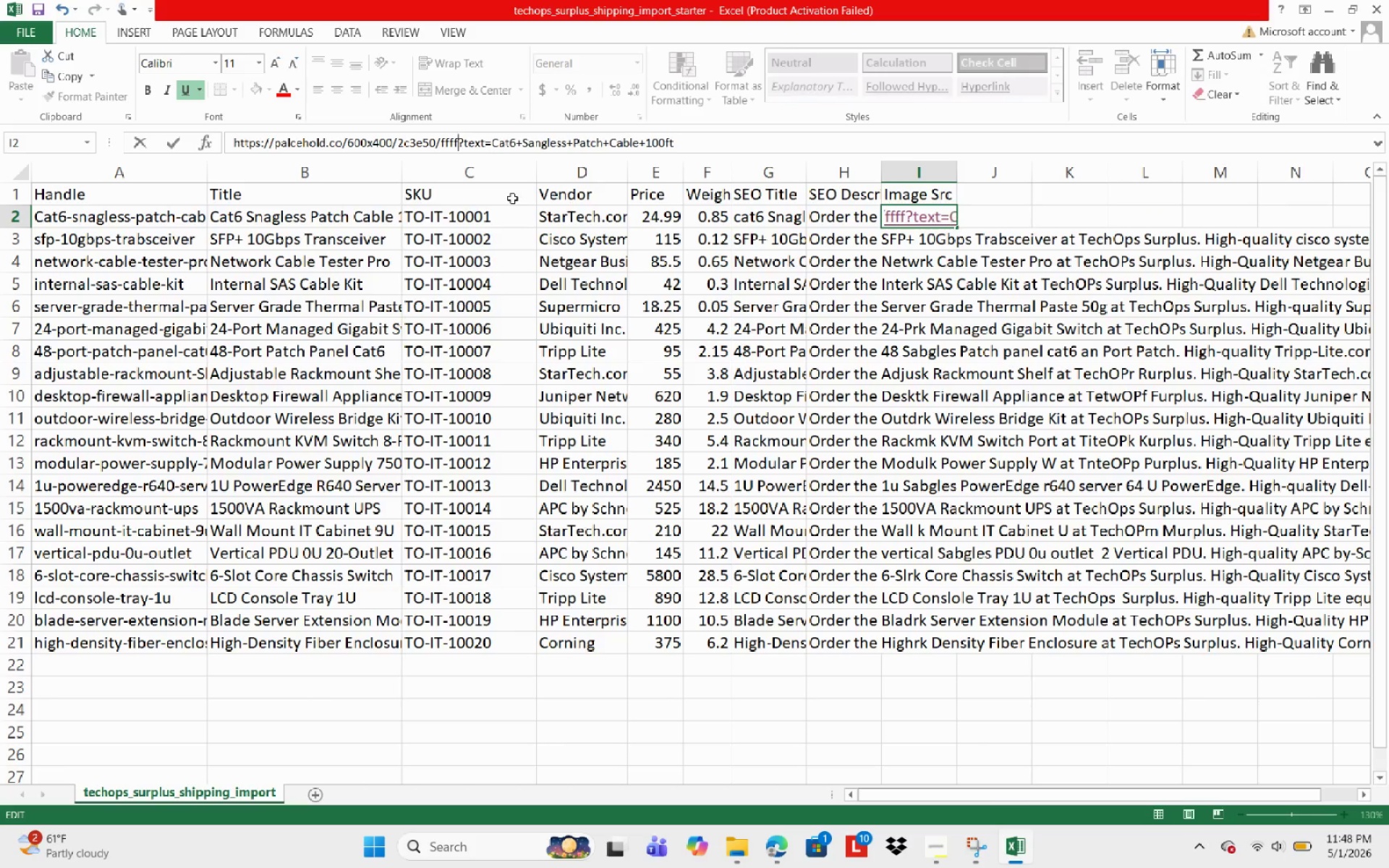 
key(Backspace)
 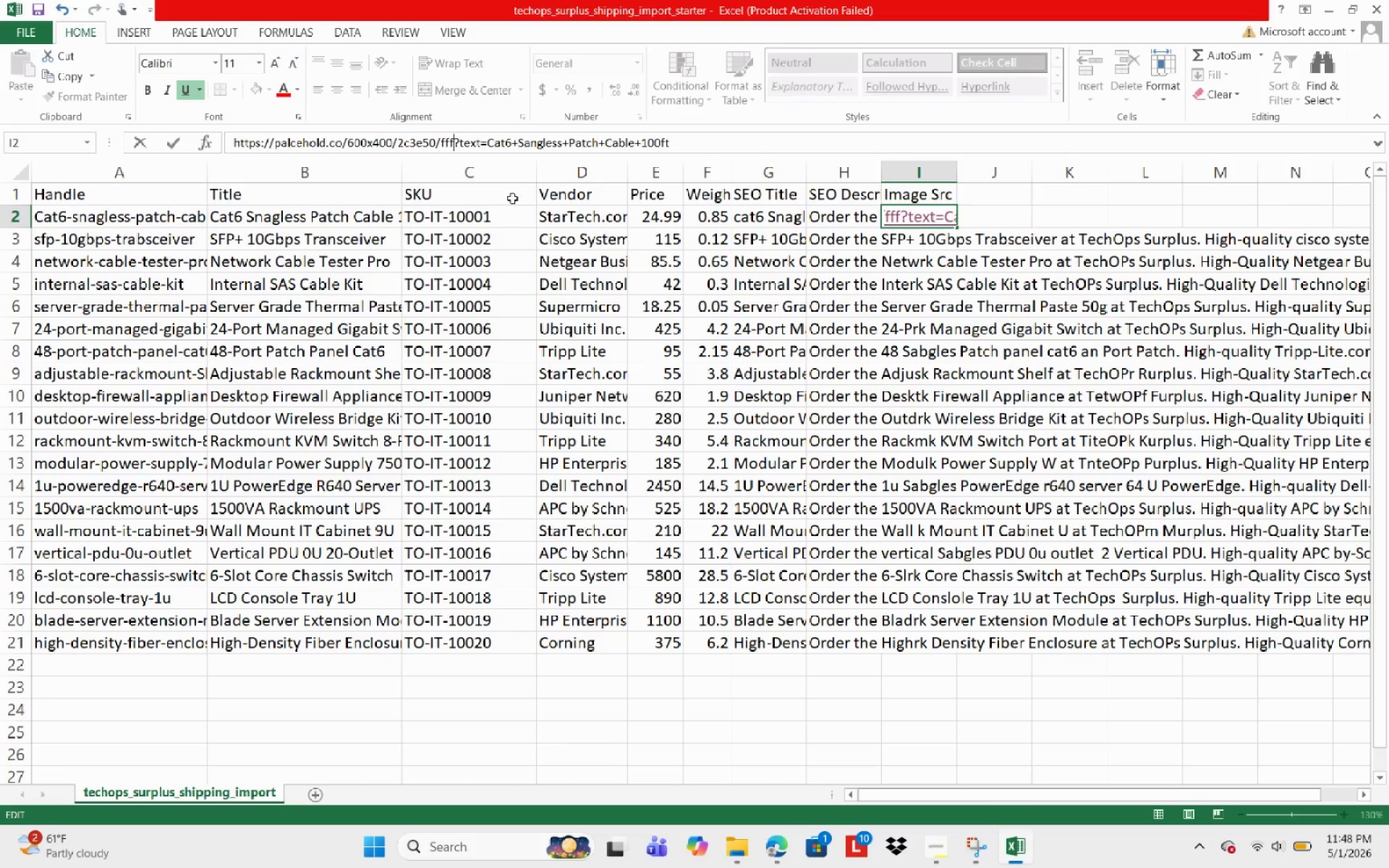 
key(Backspace)
 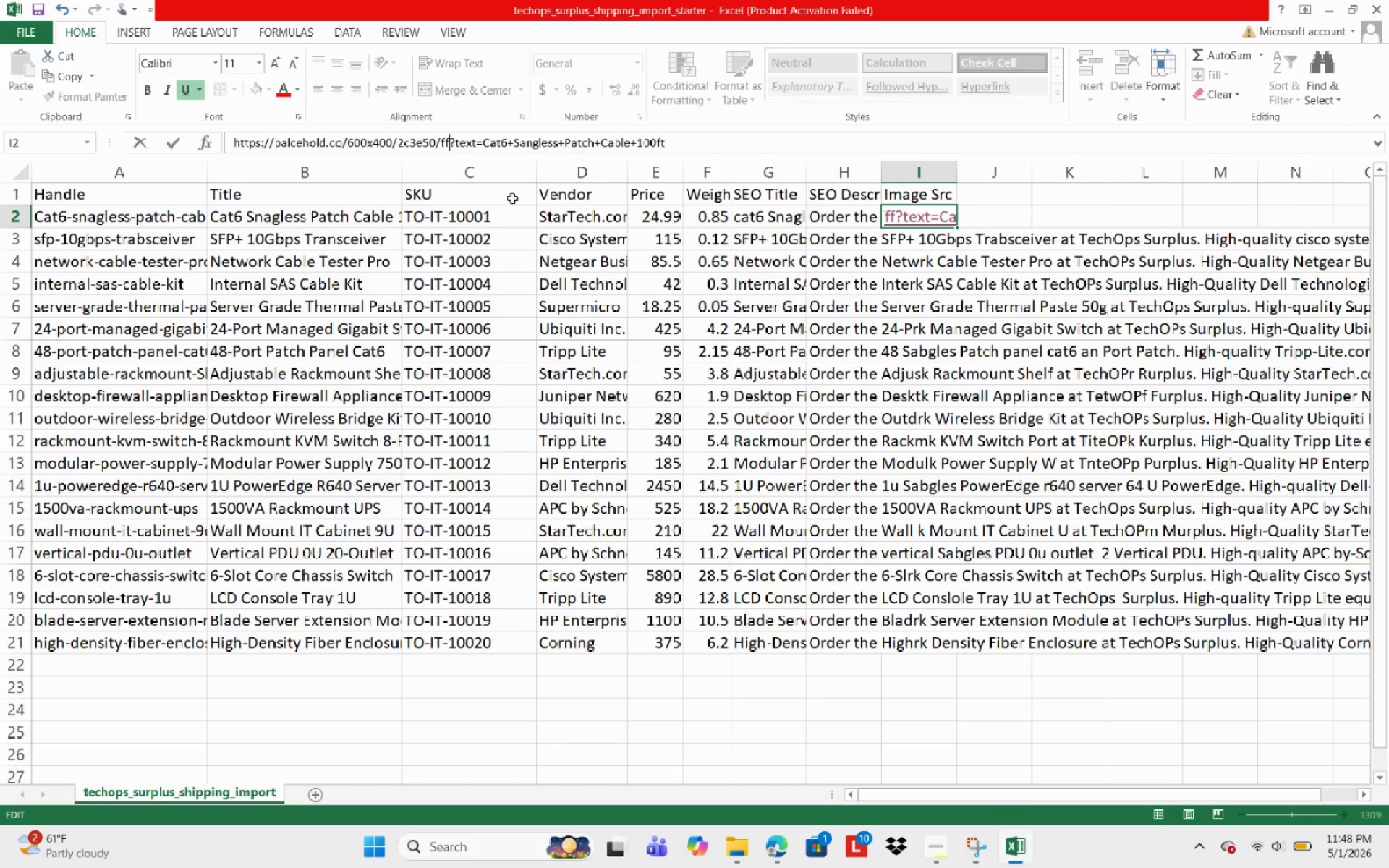 
key(Backspace)
 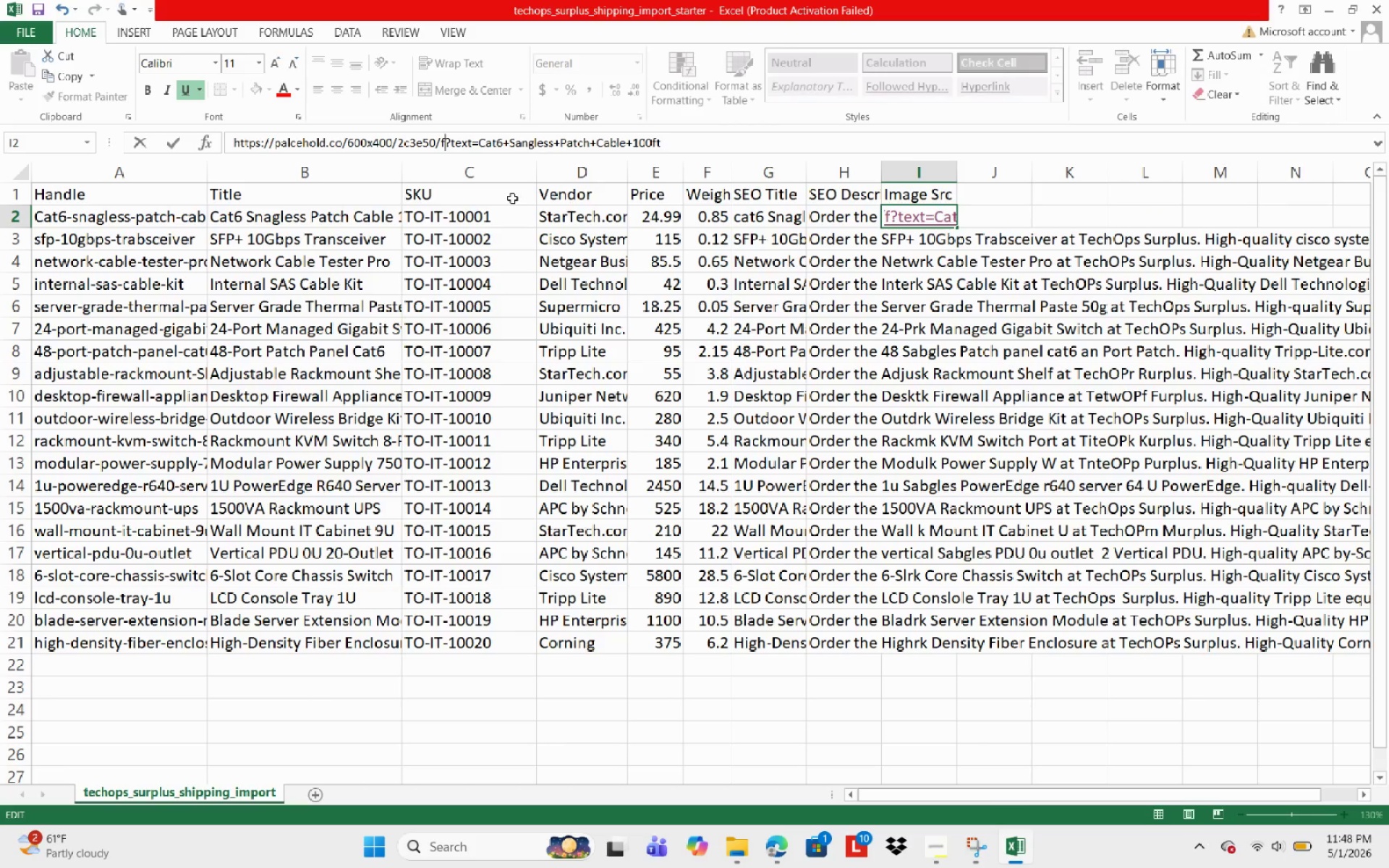 
key(Backspace)
 